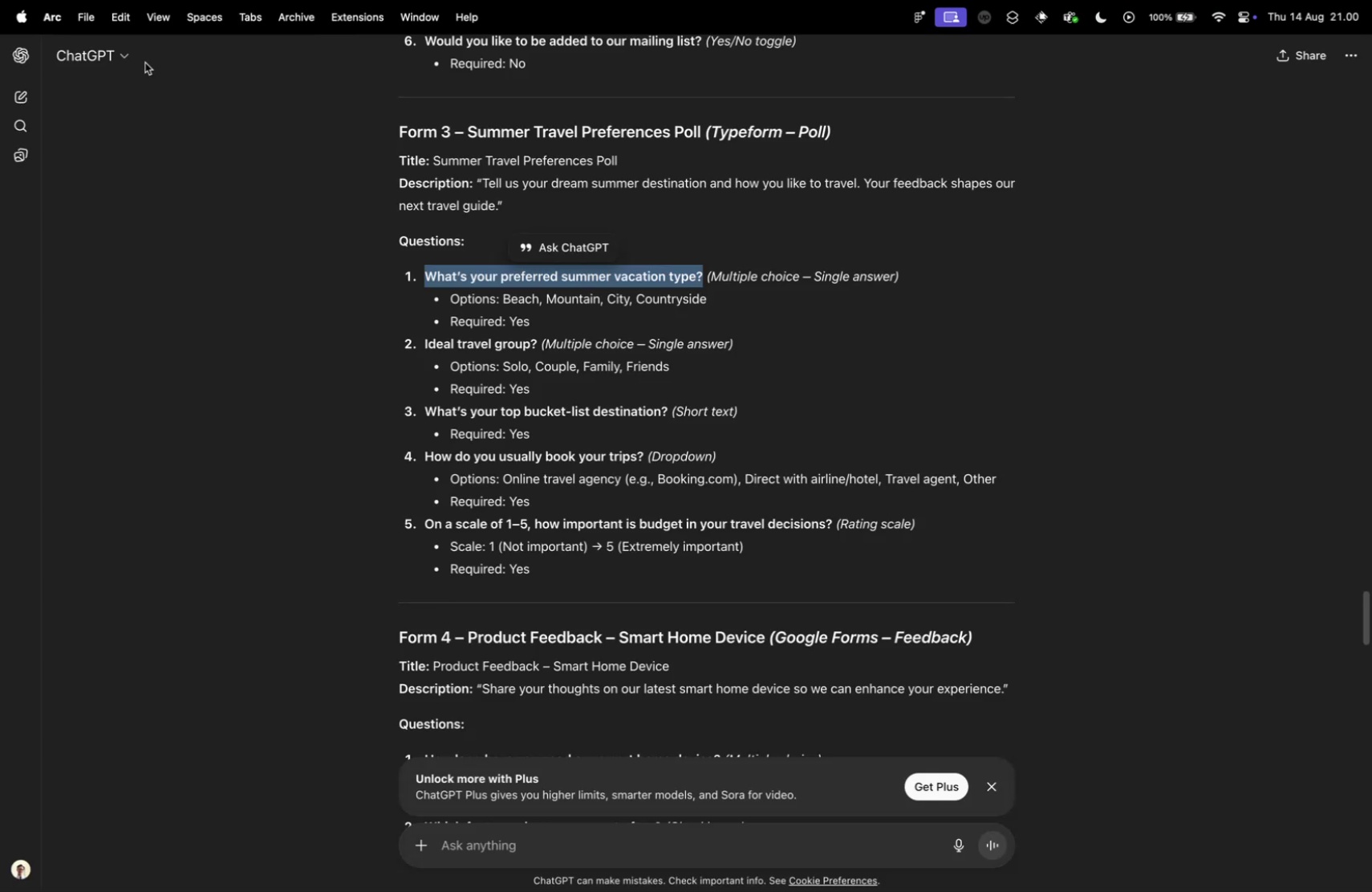 
key(Control+ControlLeft)
 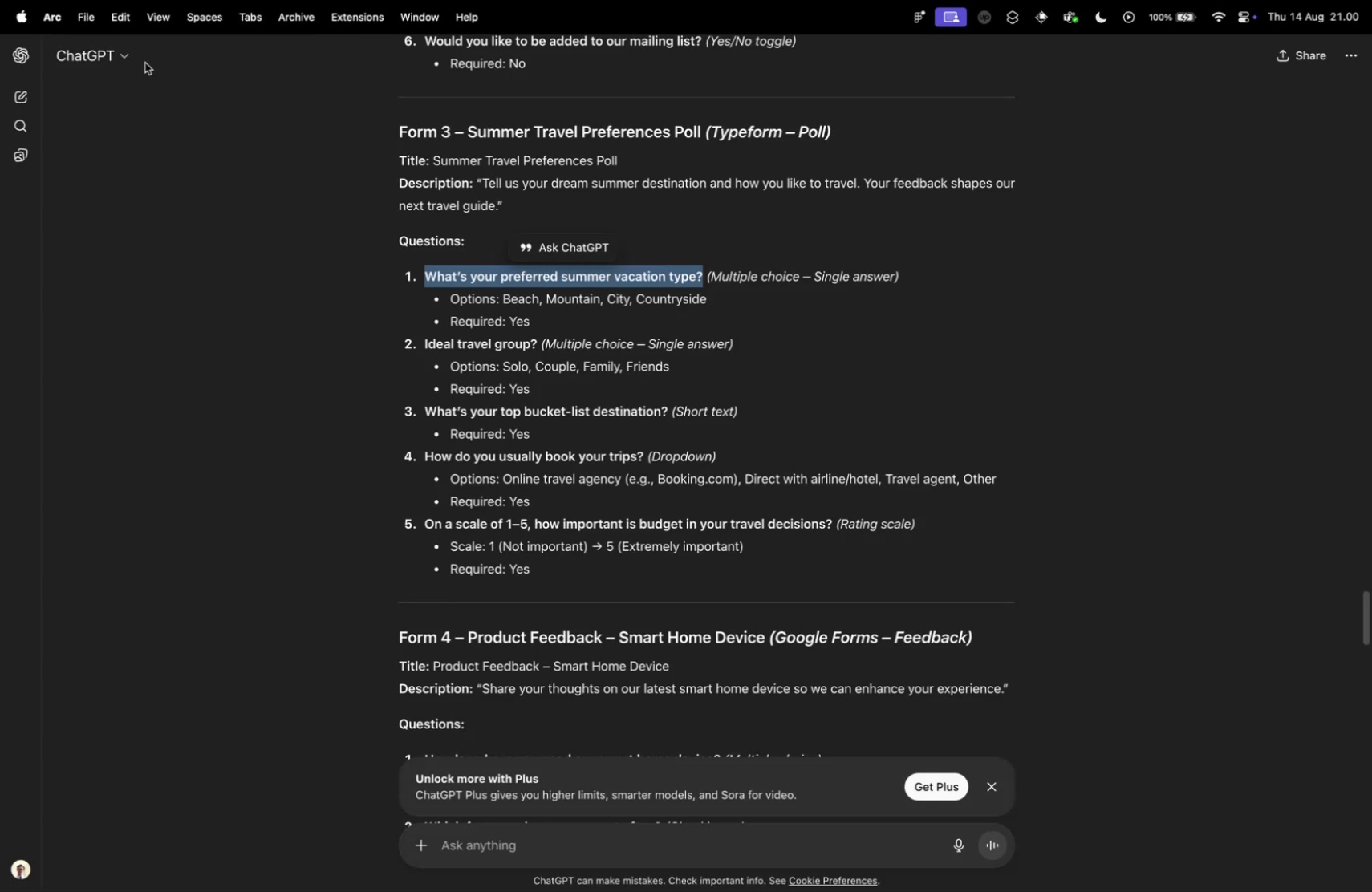 
key(Control+Tab)
 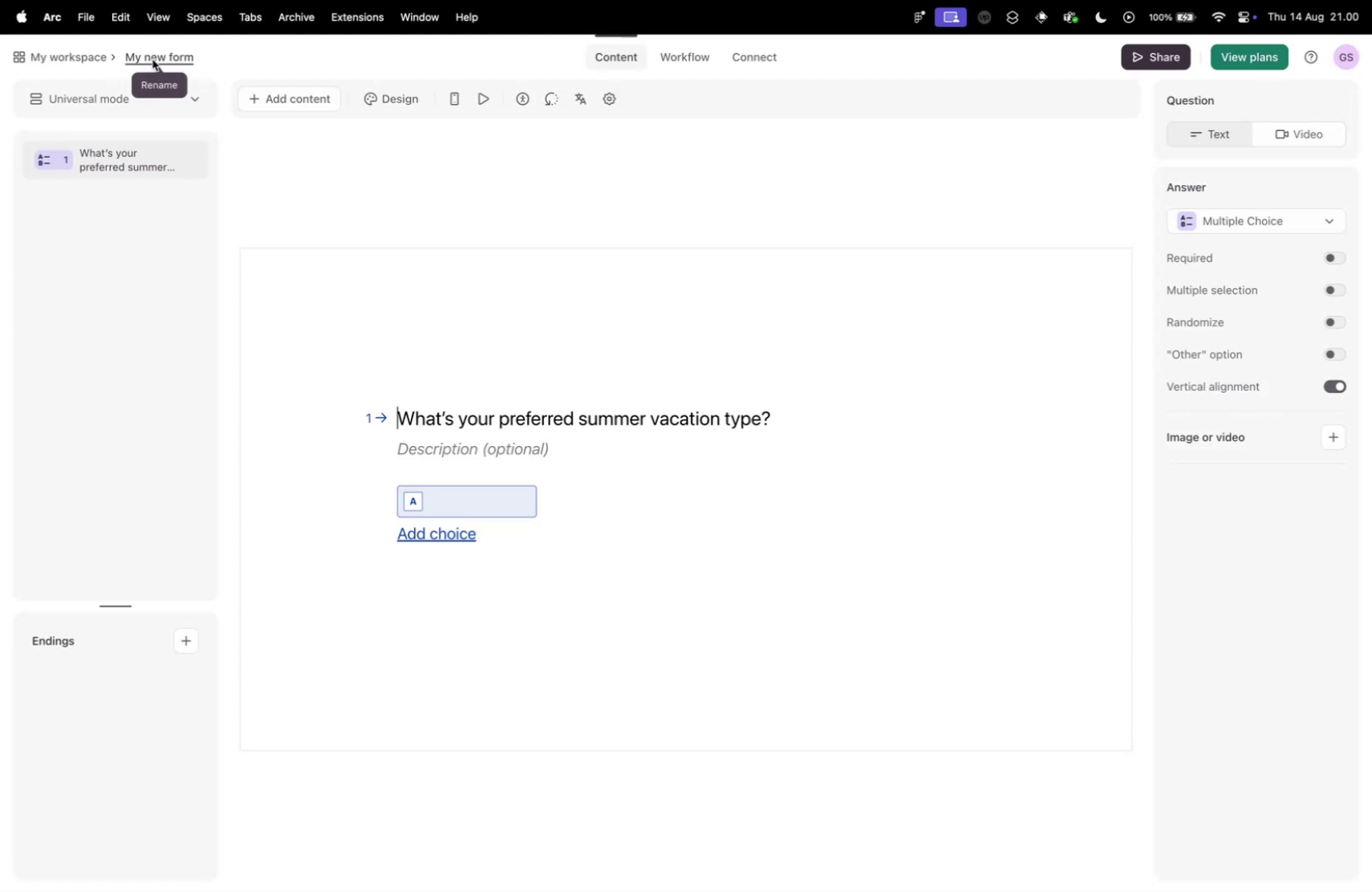 
left_click([152, 59])
 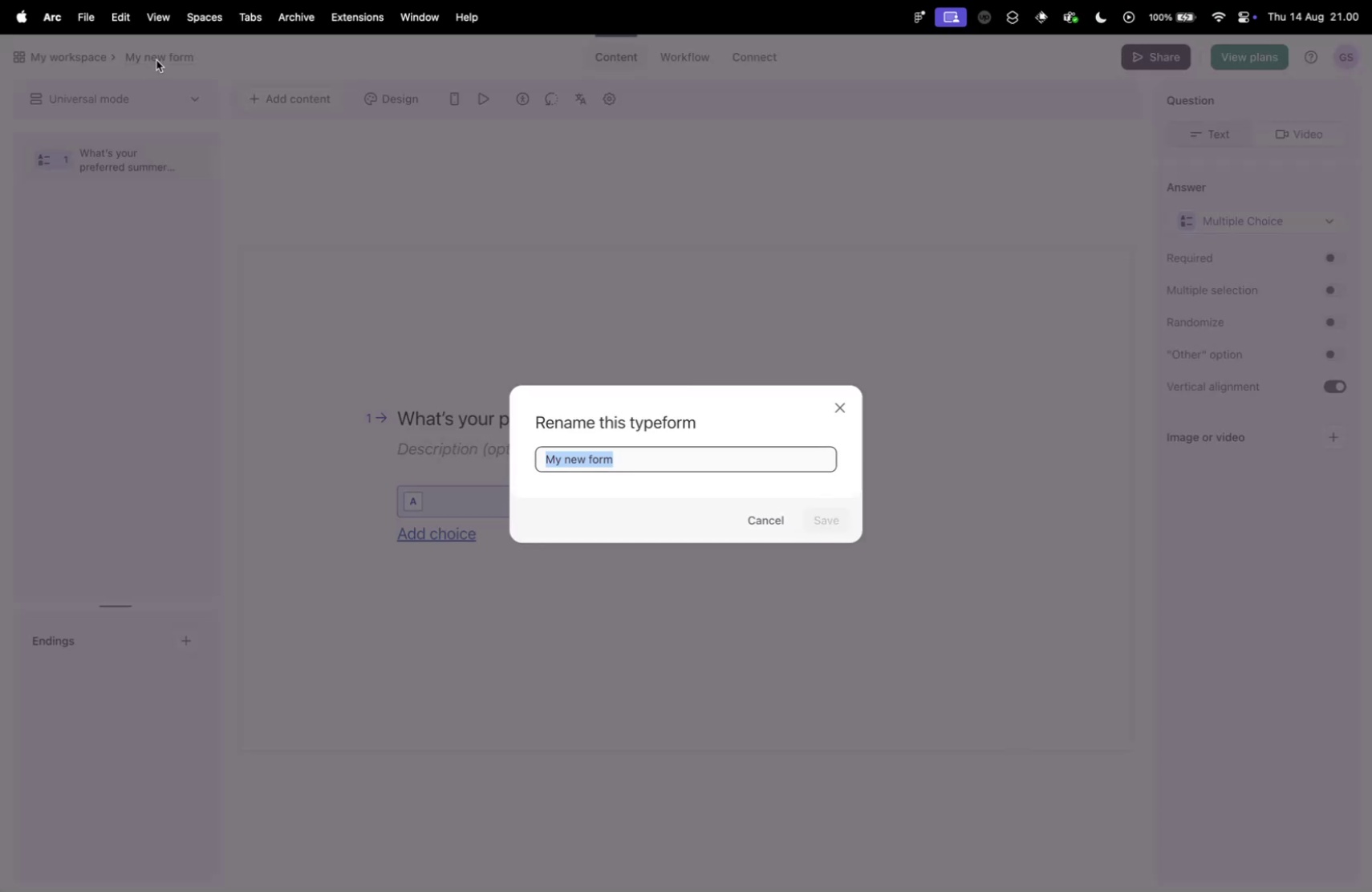 
key(Control+ControlLeft)
 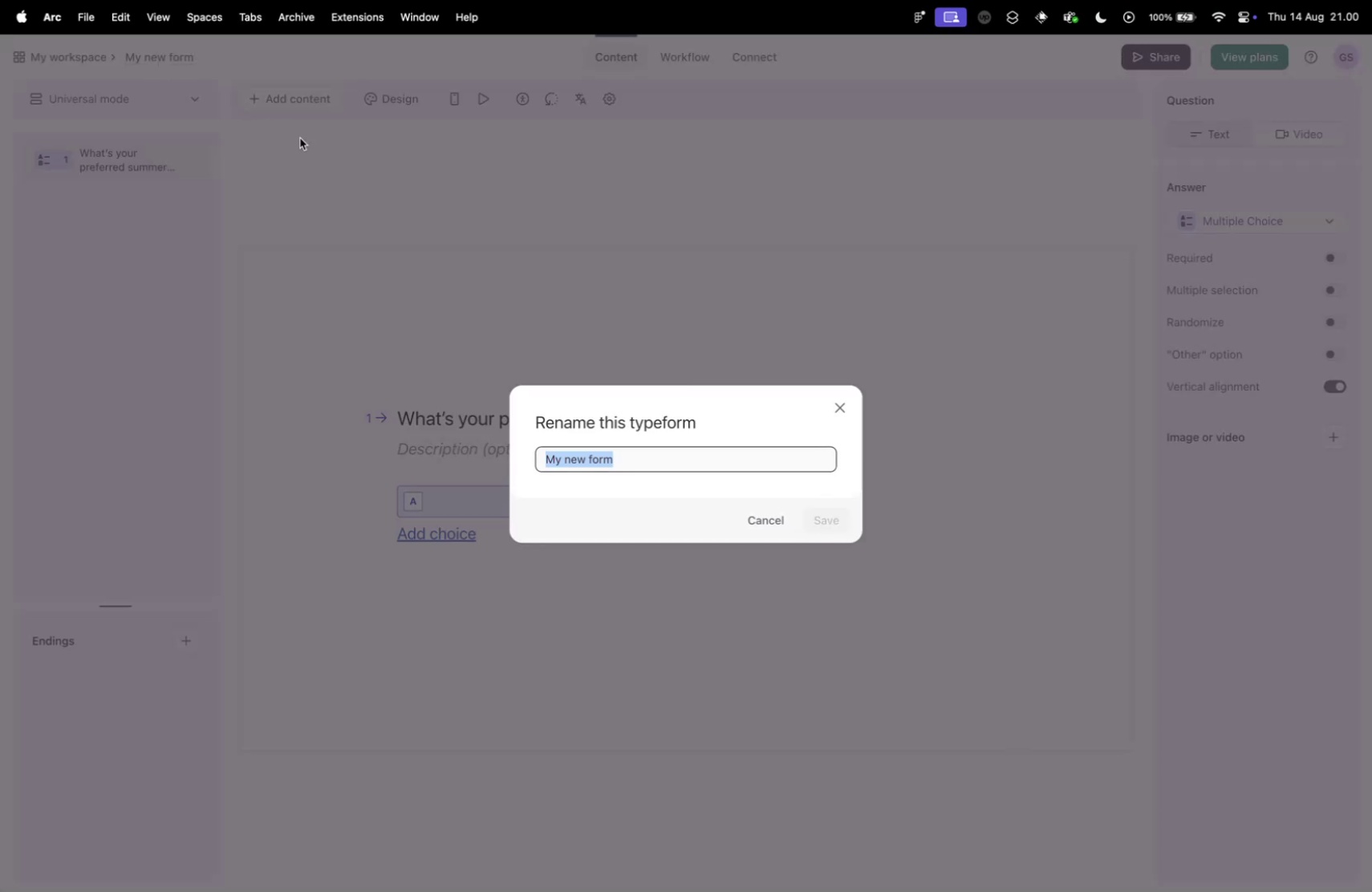 
key(Control+Tab)
 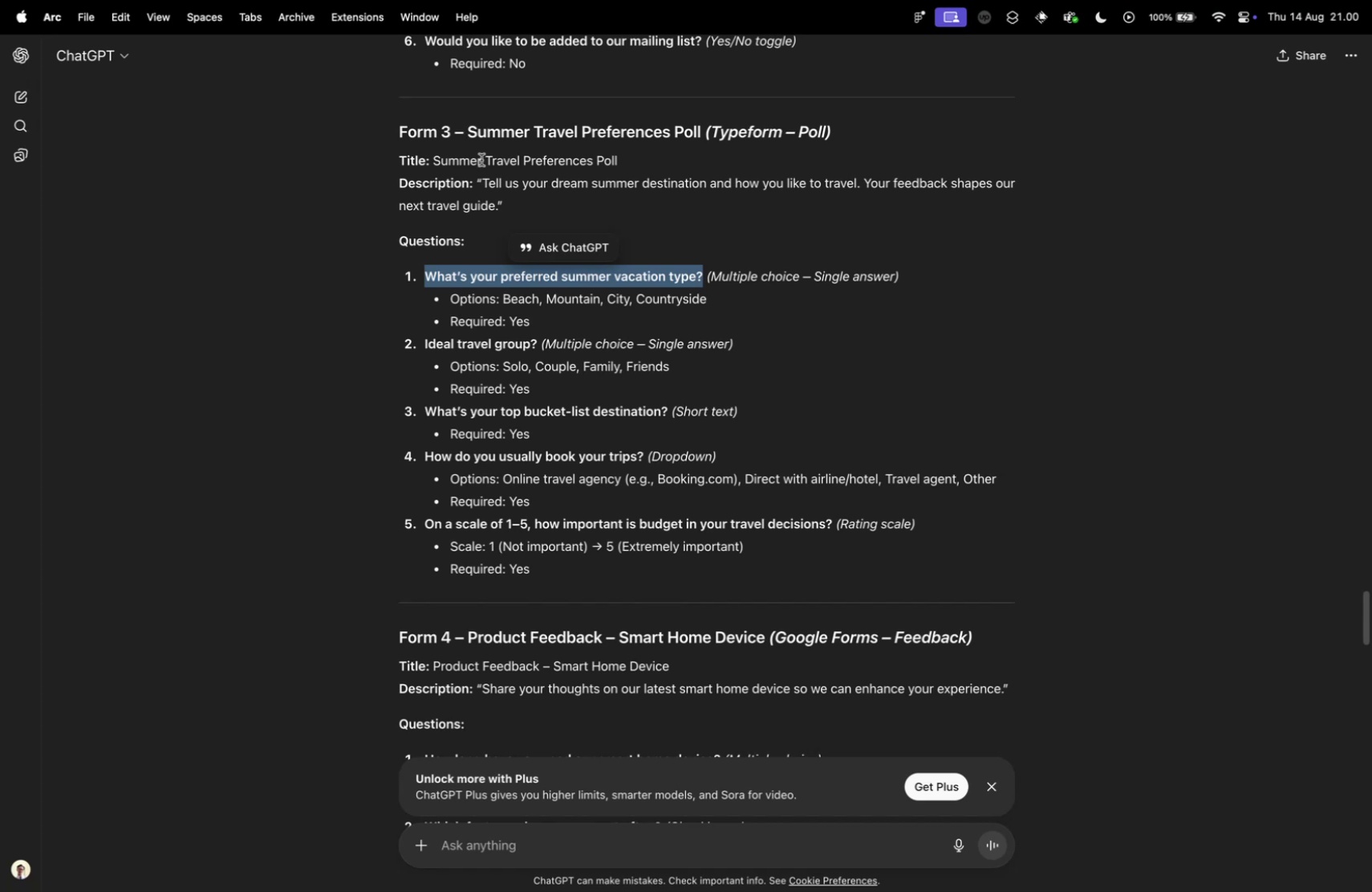 
left_click_drag(start_coordinate=[432, 161], to_coordinate=[632, 163])
 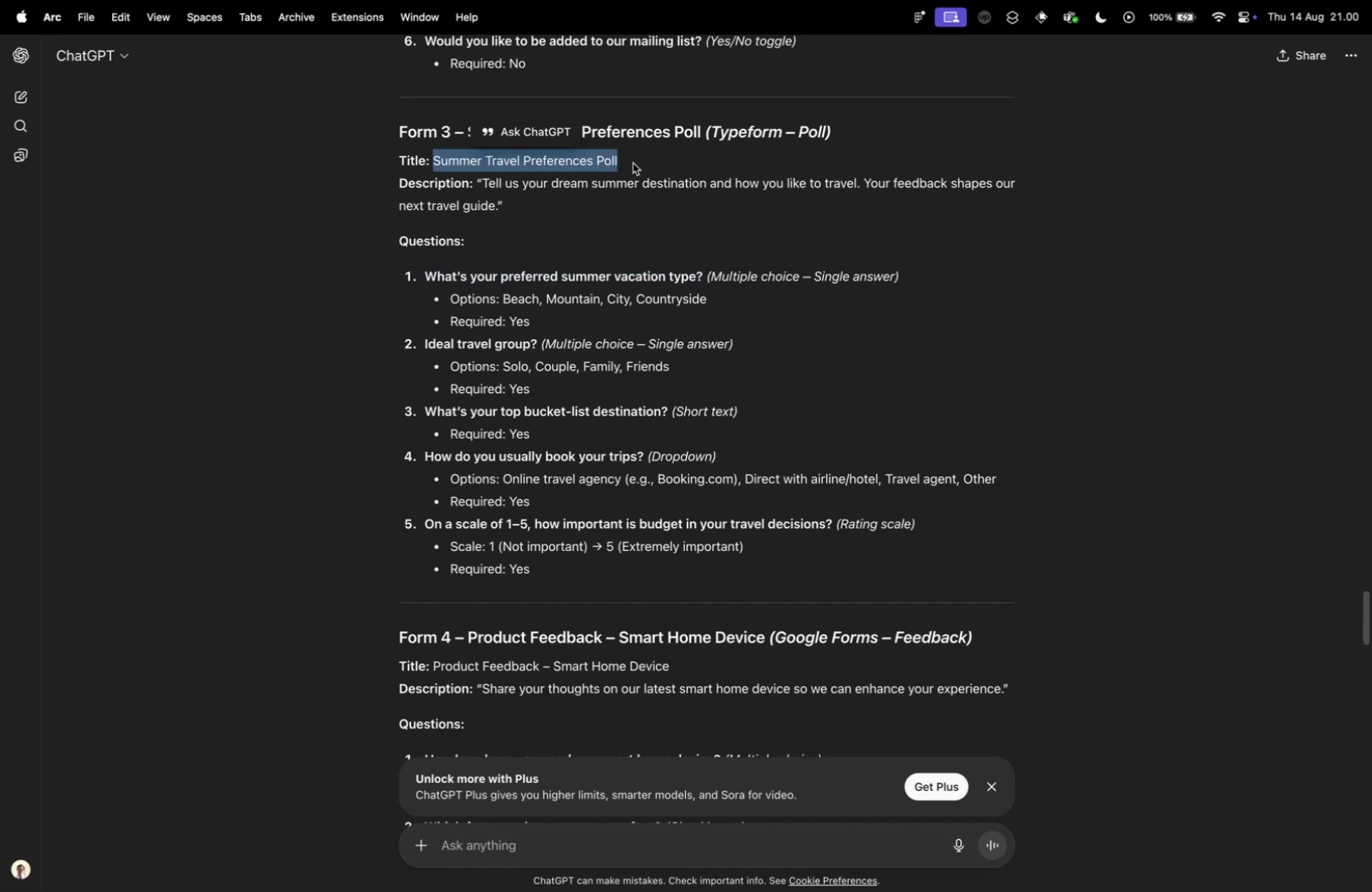 
key(Meta+CommandLeft)
 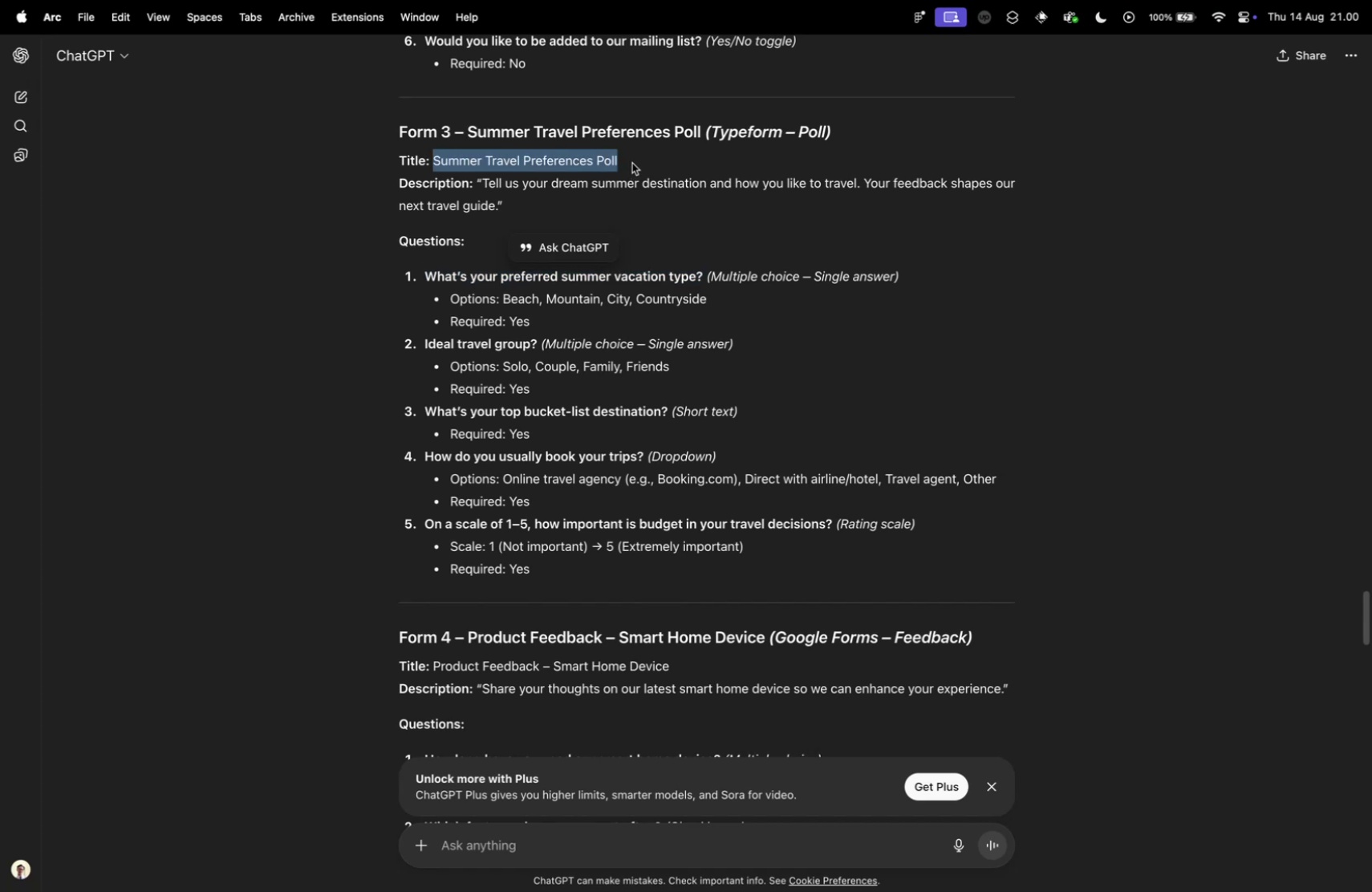 
key(Meta+C)
 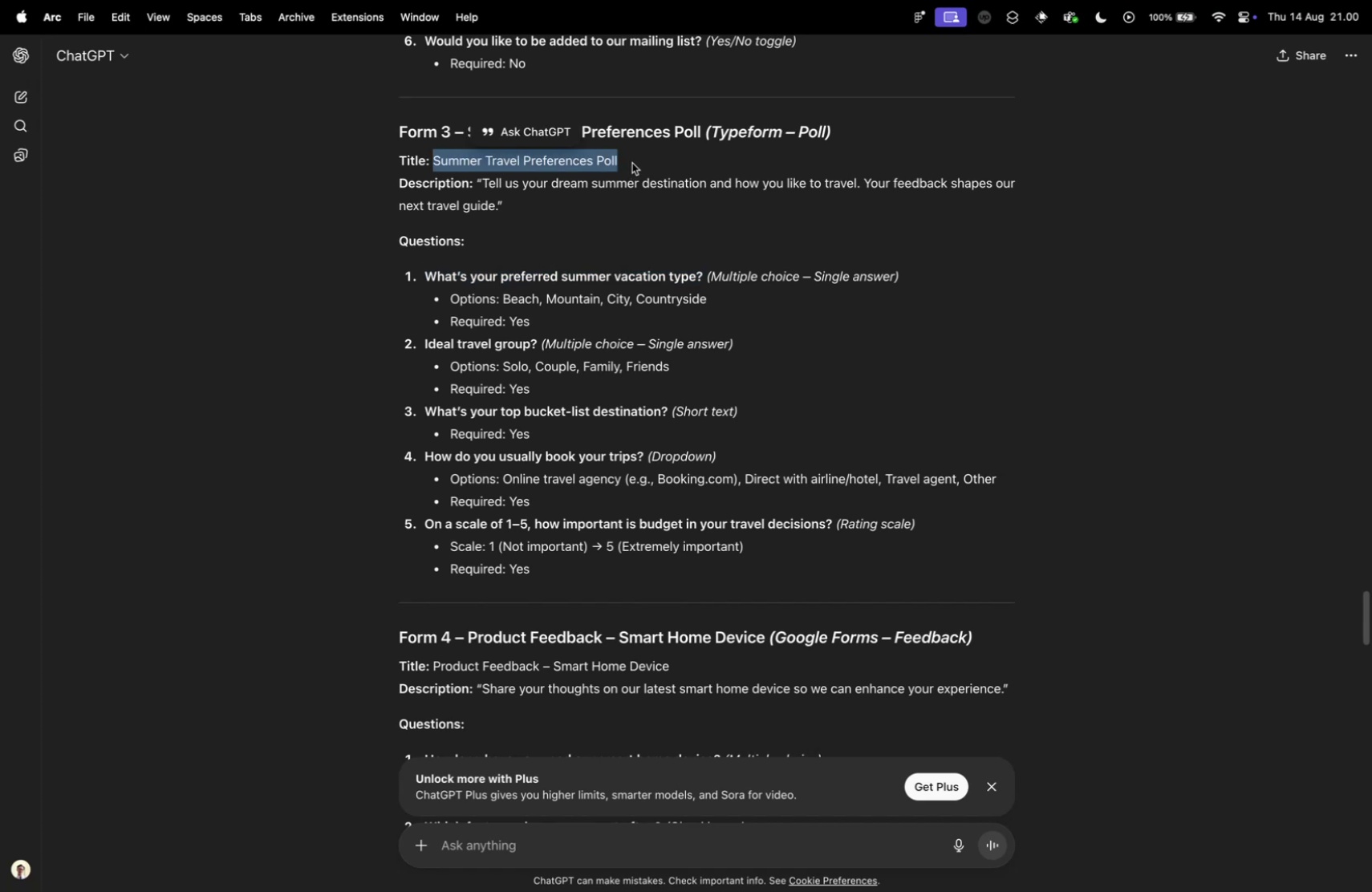 
key(Control+ControlLeft)
 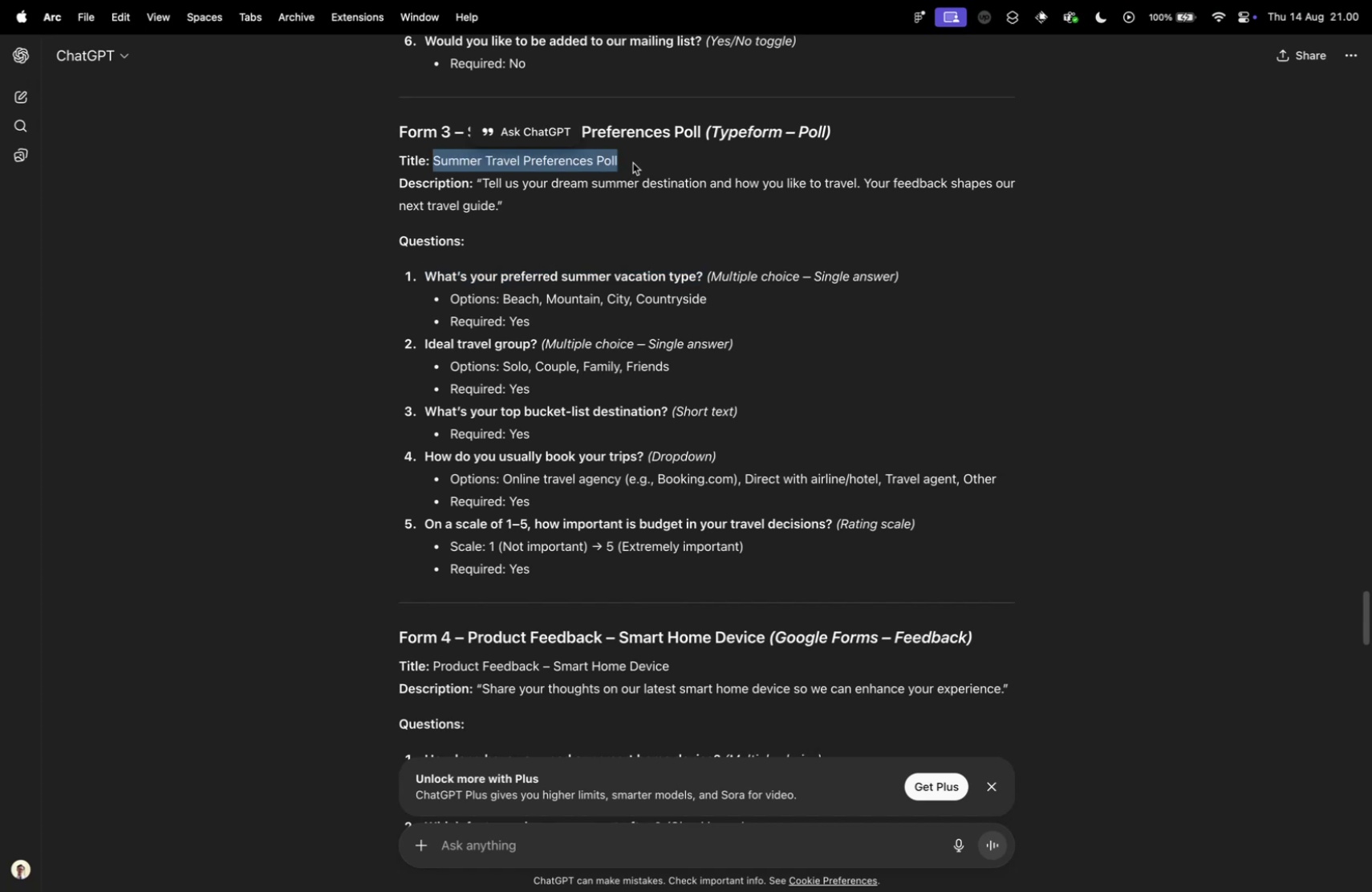 
key(Control+Tab)
 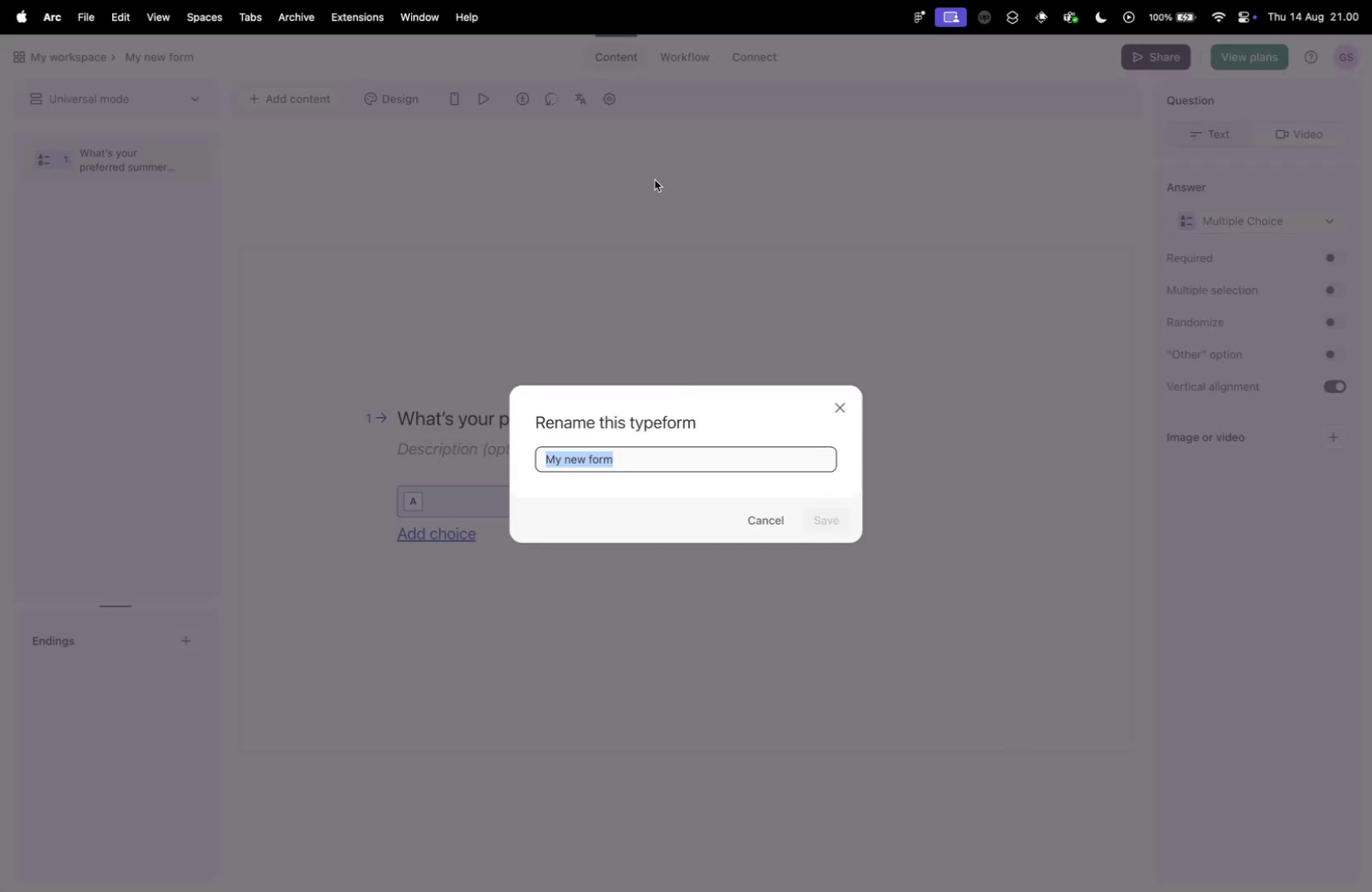 
key(Meta+V)
 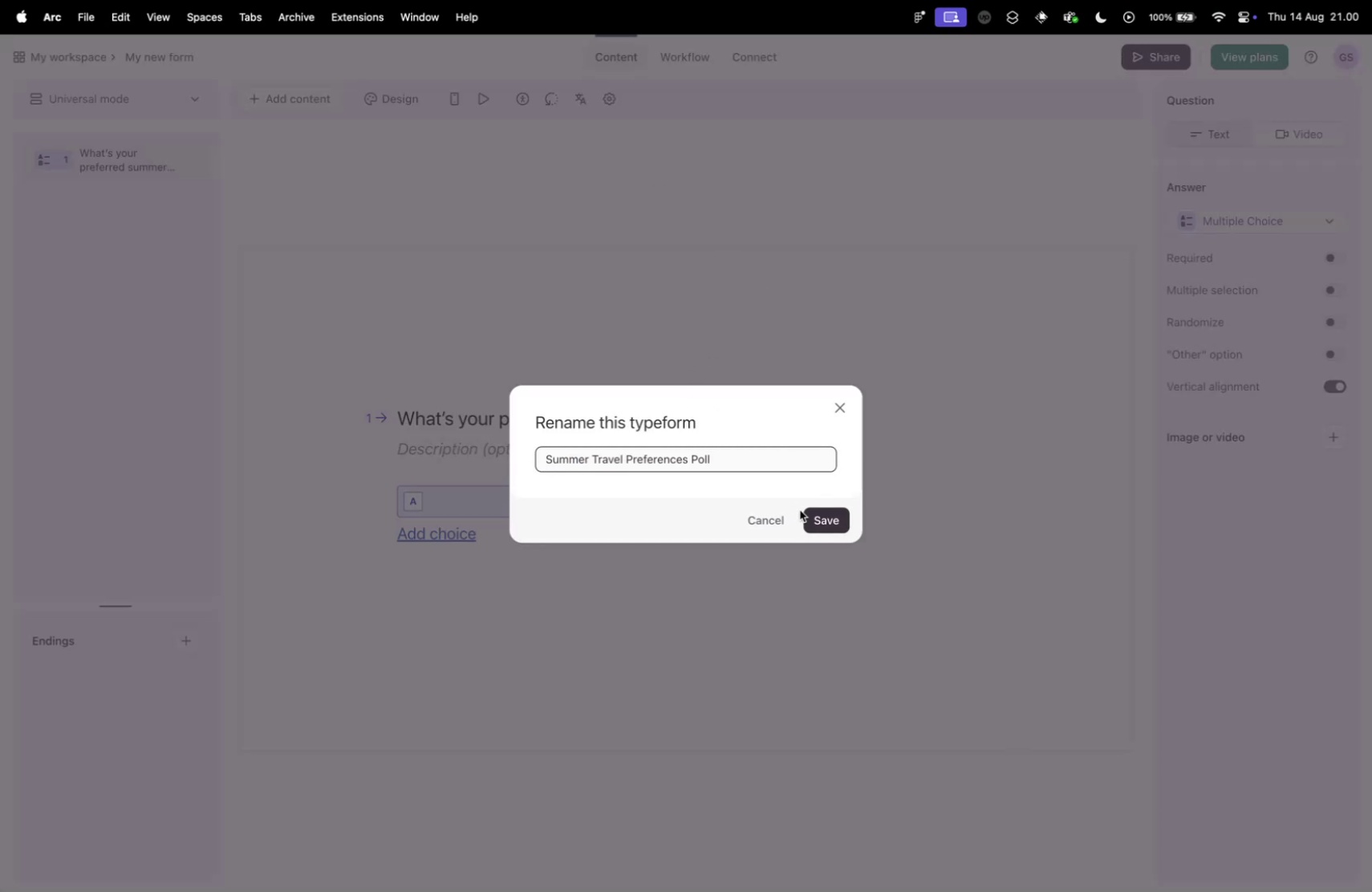 
left_click([820, 513])
 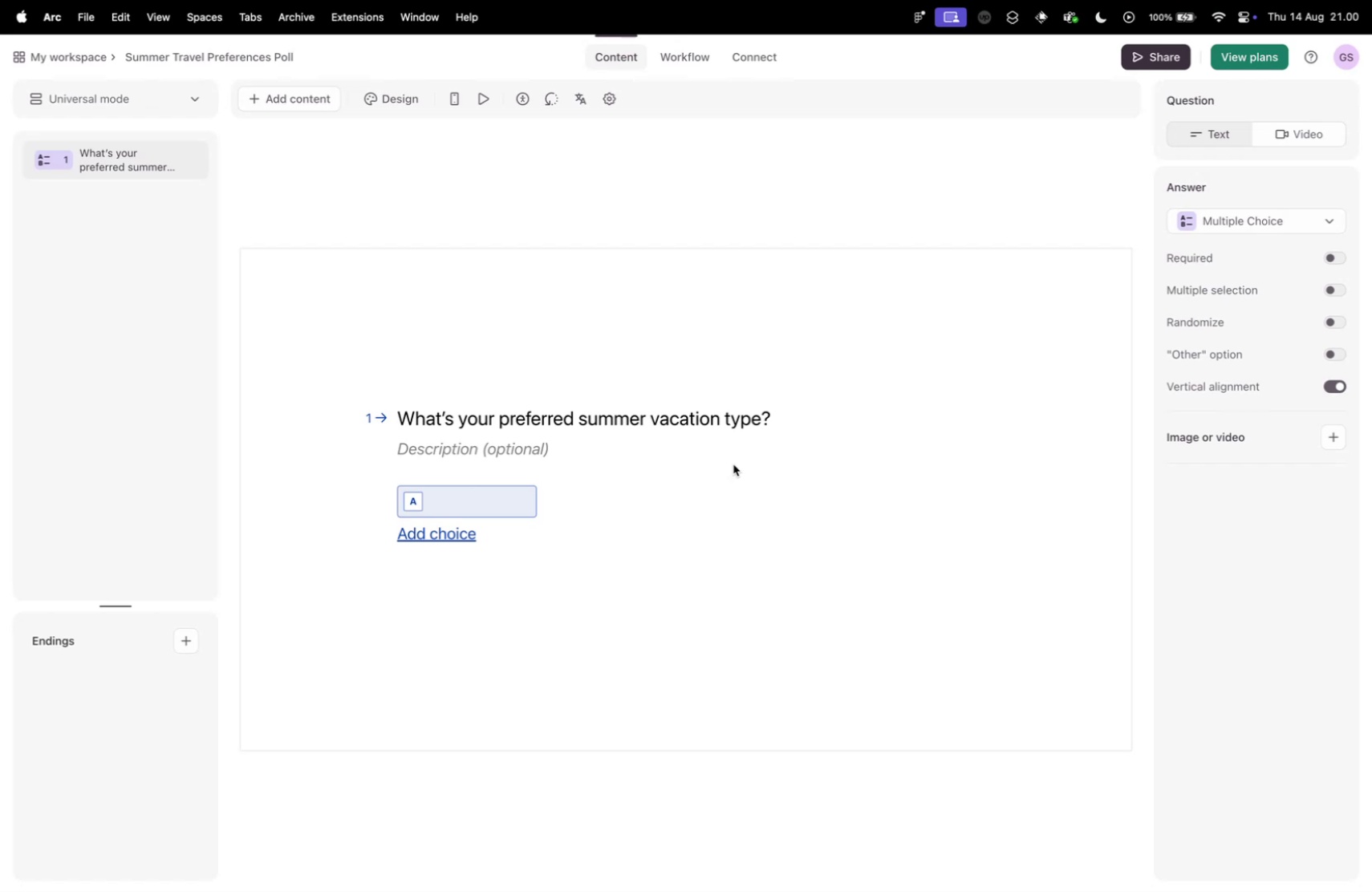 
wait(10.8)
 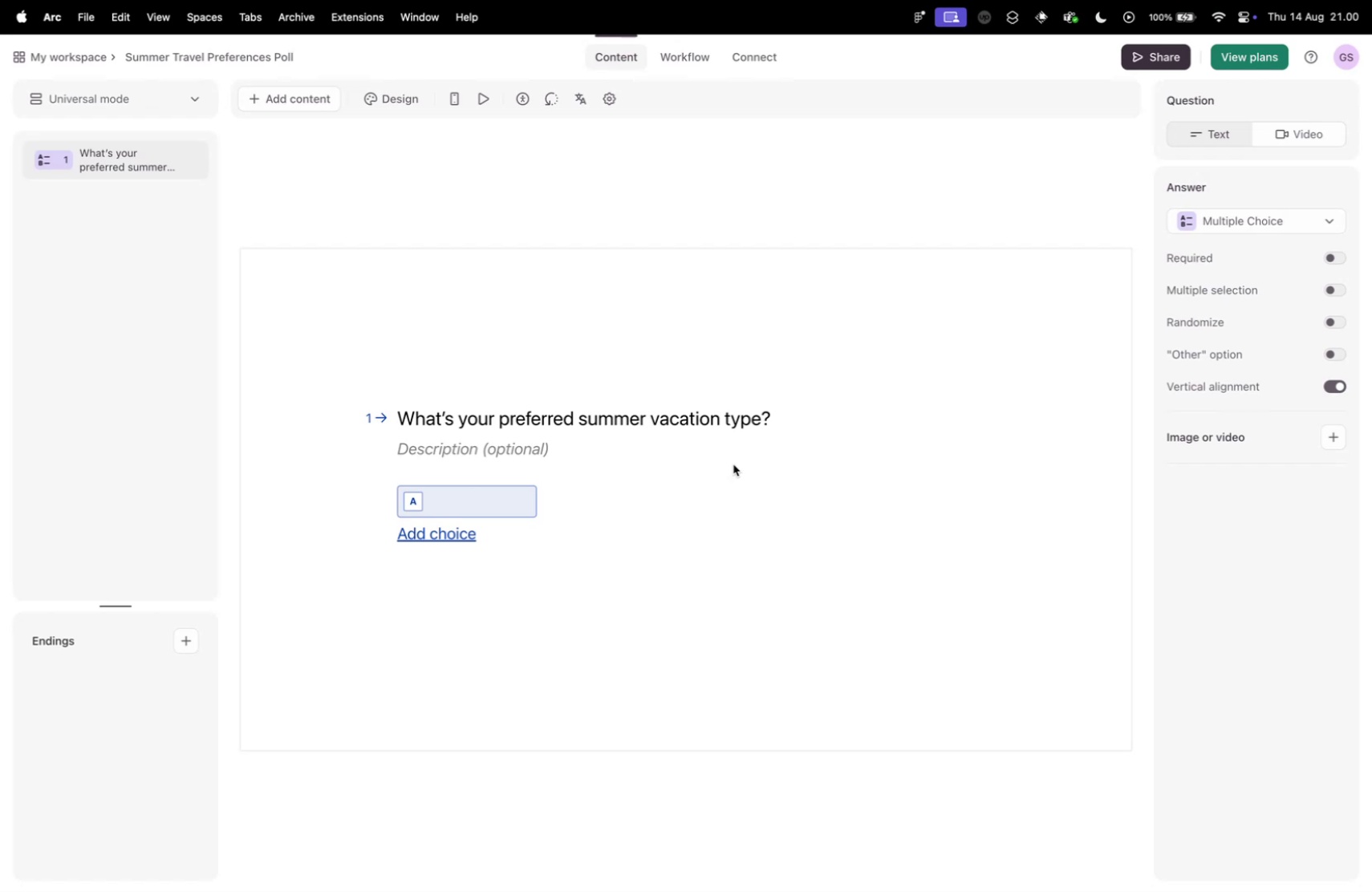 
left_click([302, 97])
 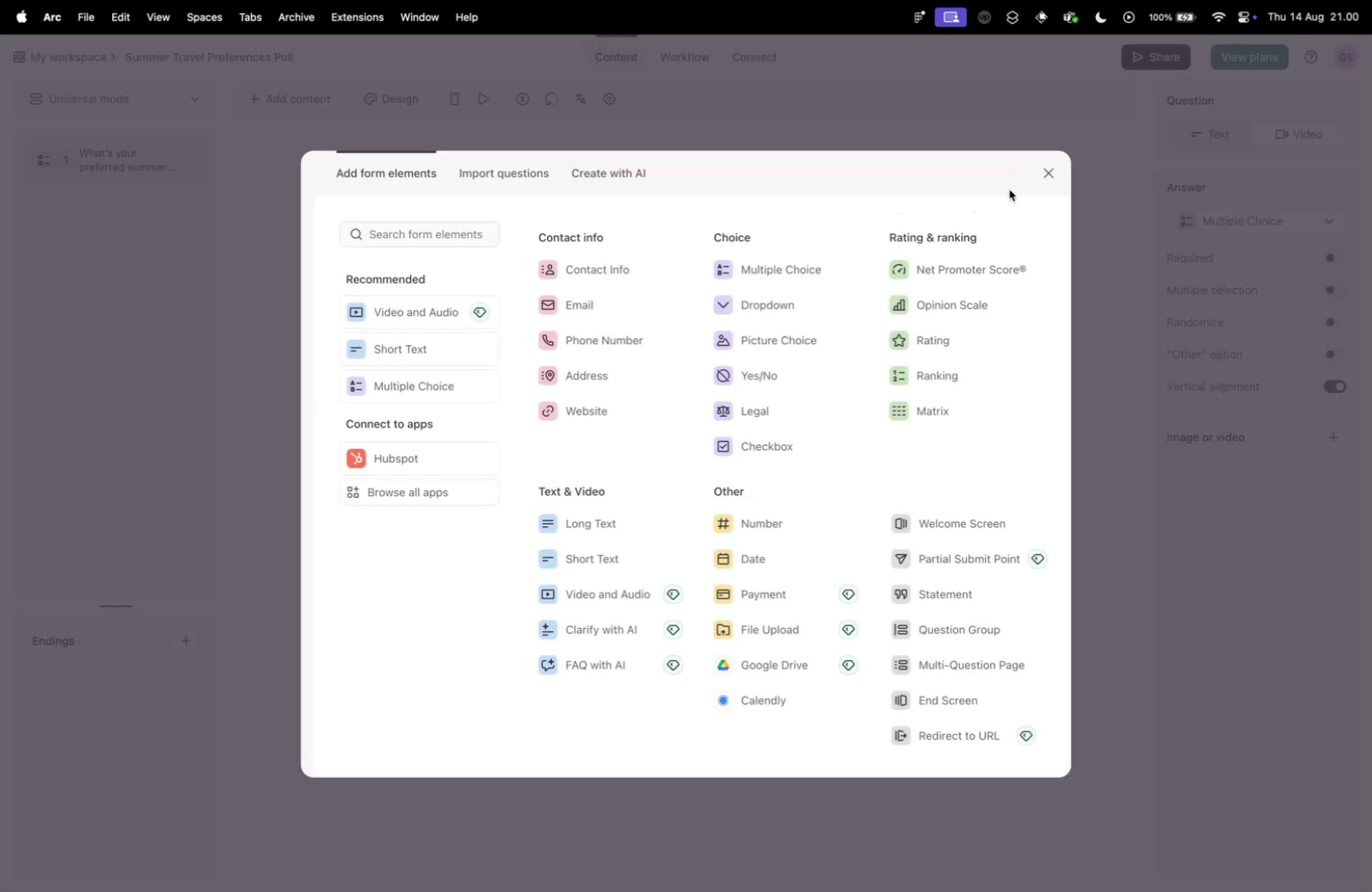 
left_click([1045, 172])
 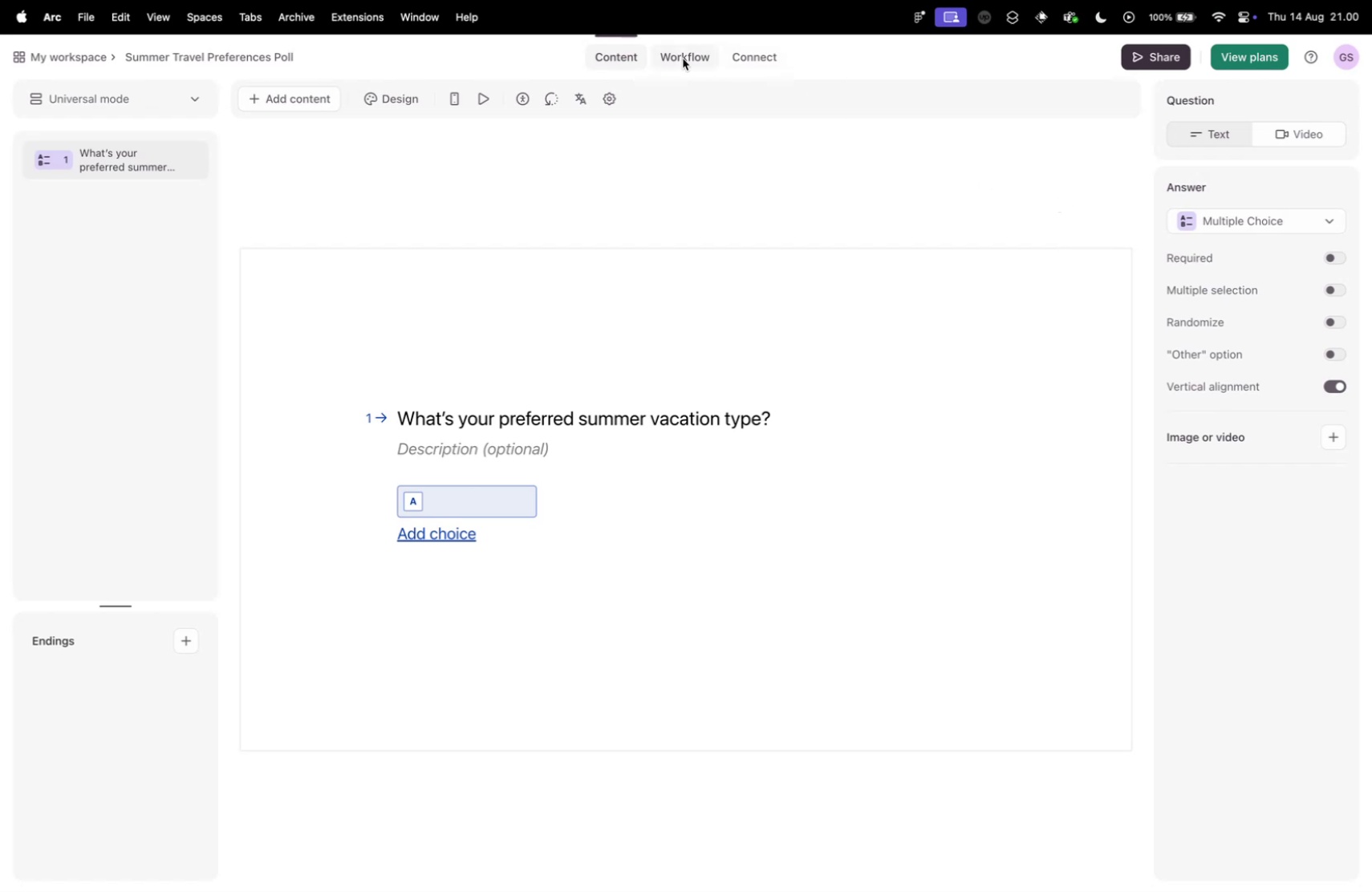 
wait(6.74)
 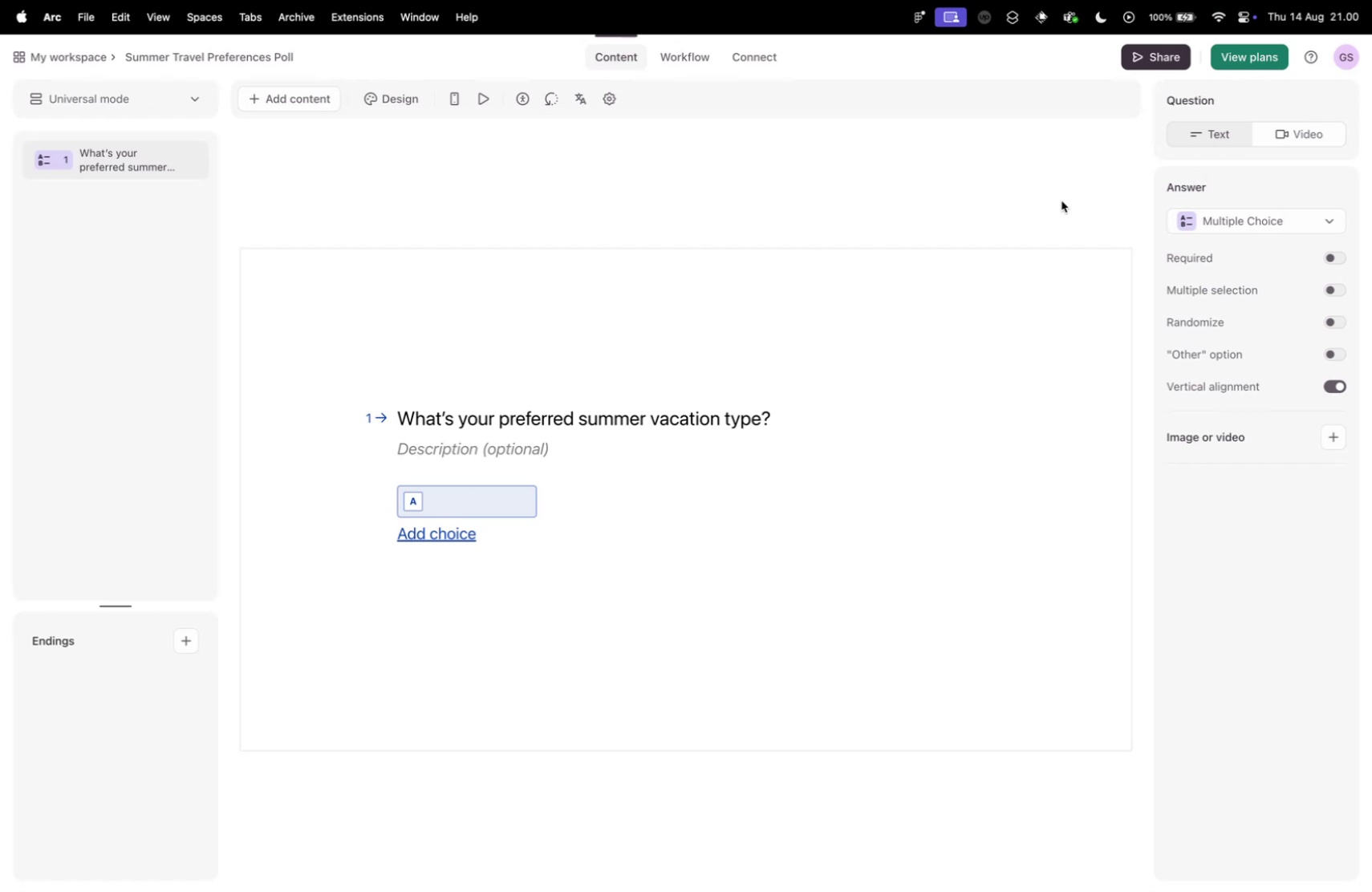 
left_click([176, 99])
 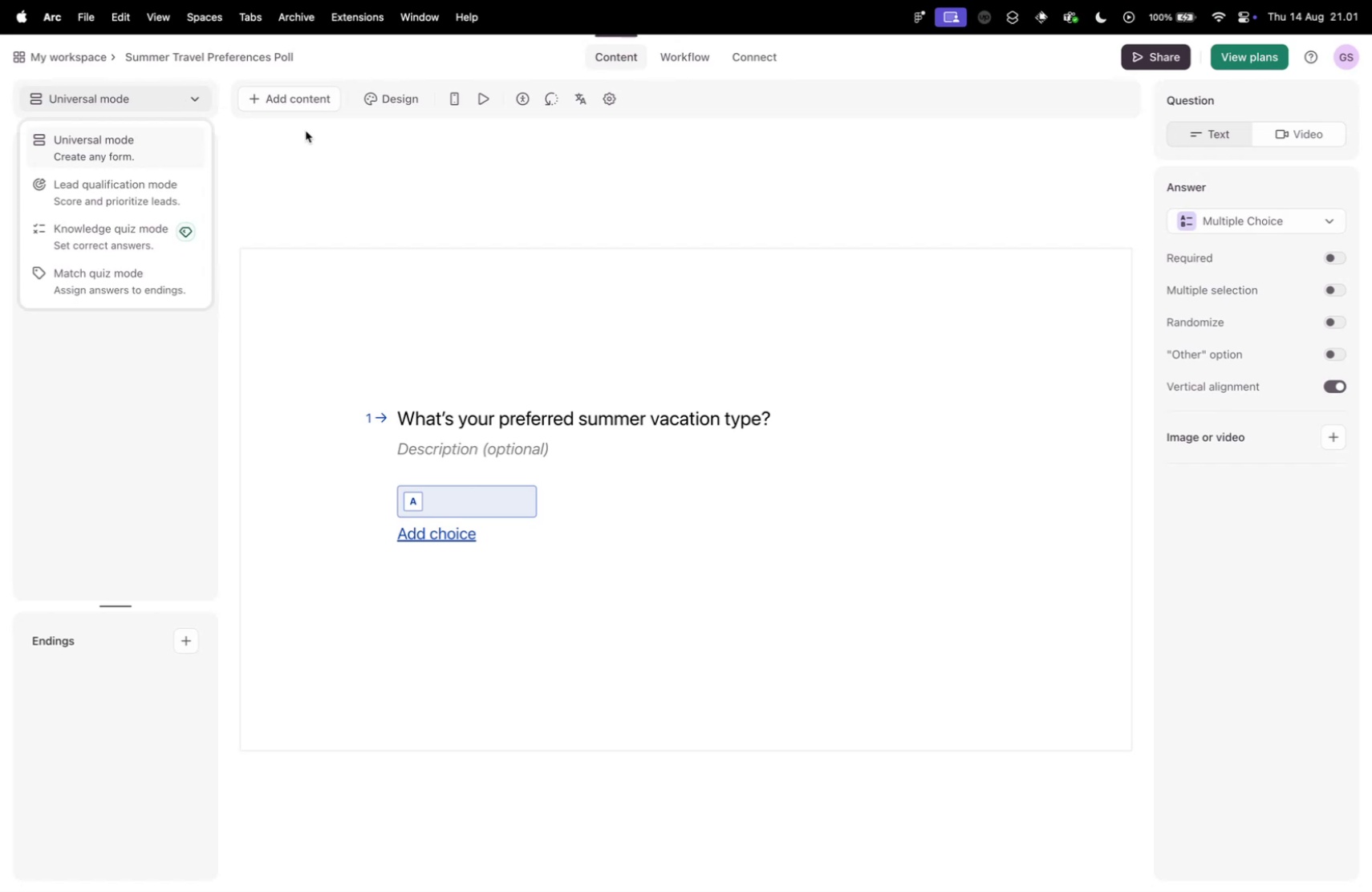 
wait(14.82)
 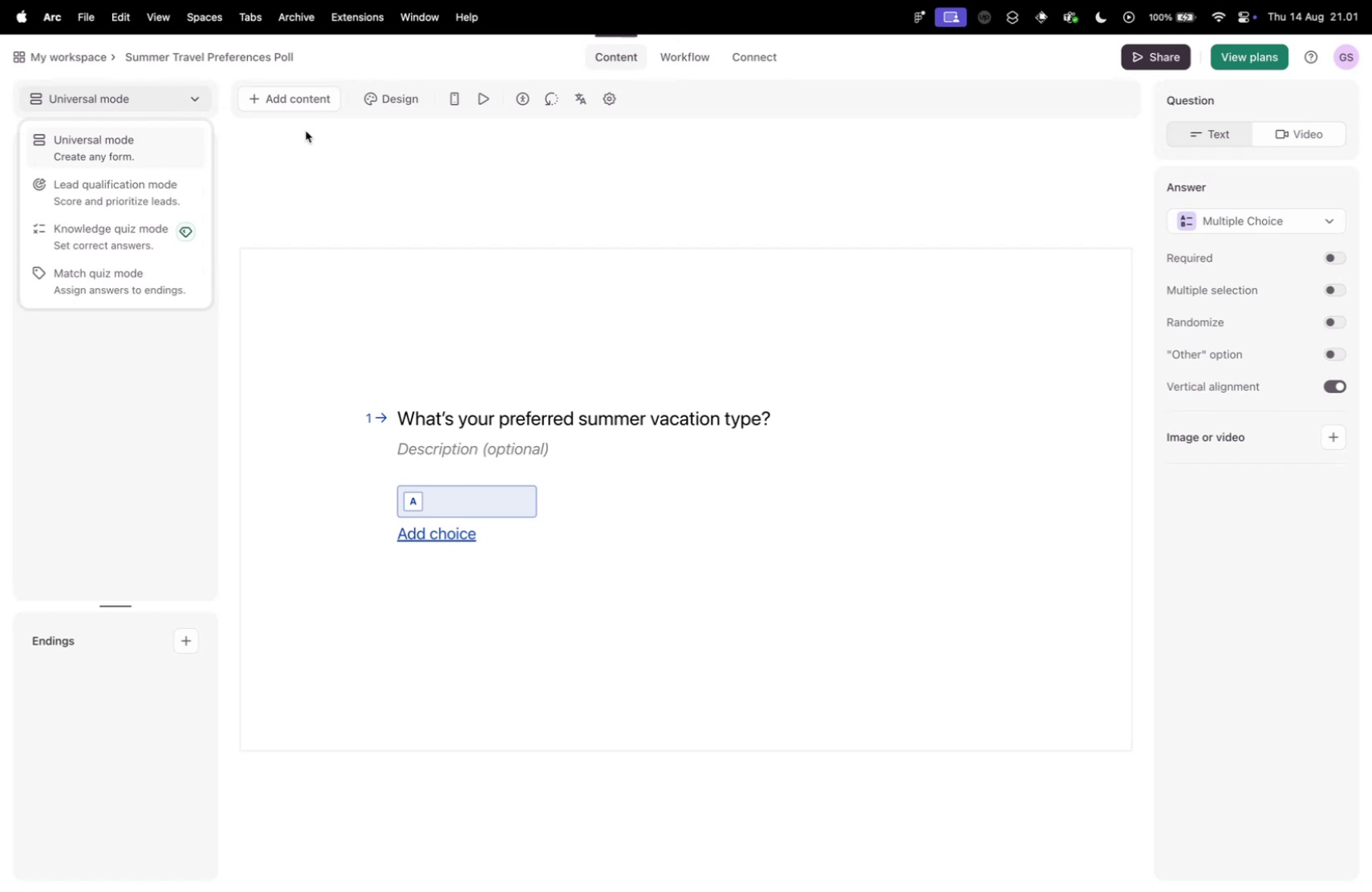 
key(Control+ControlLeft)
 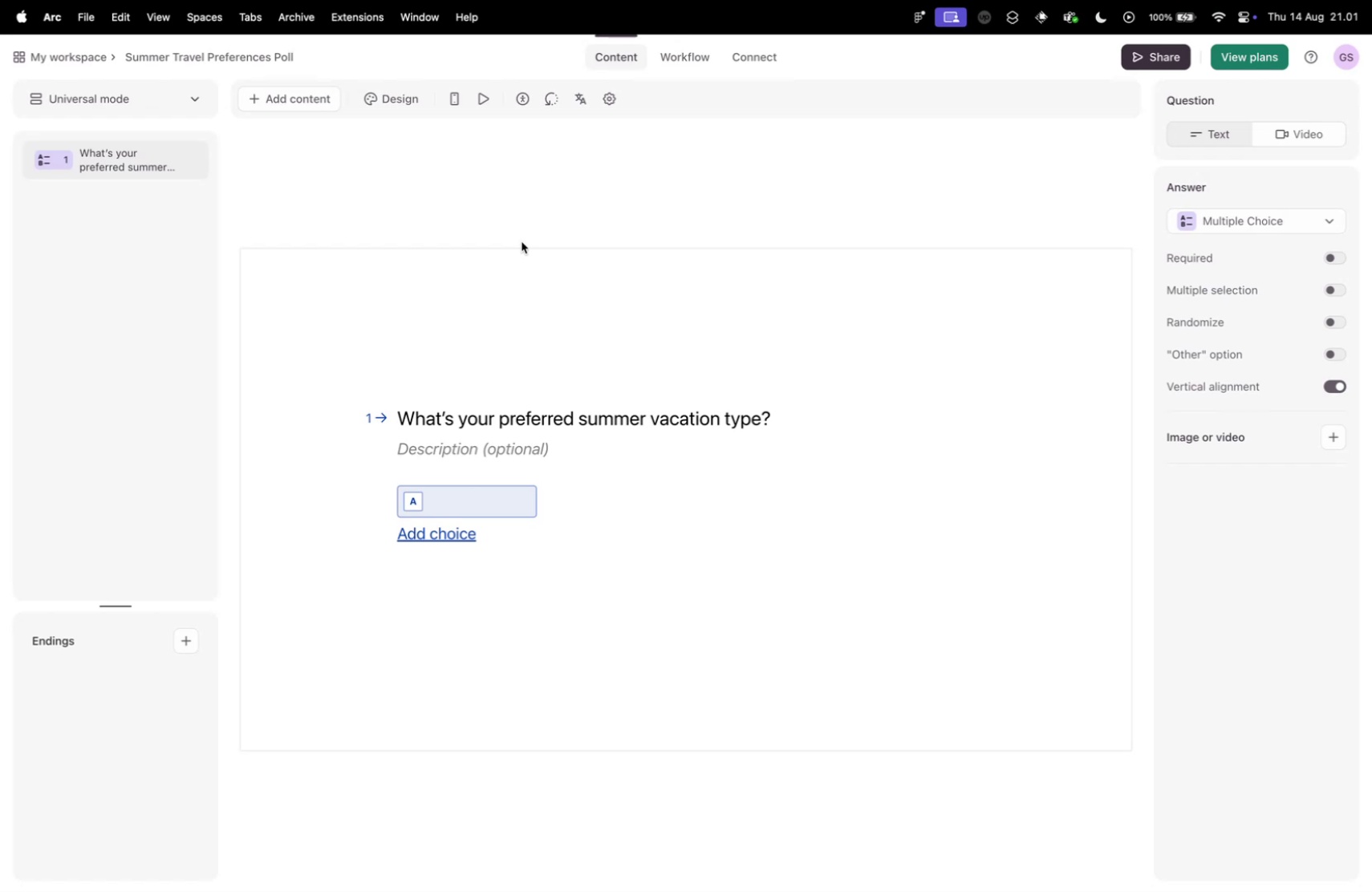 
key(Control+Tab)
 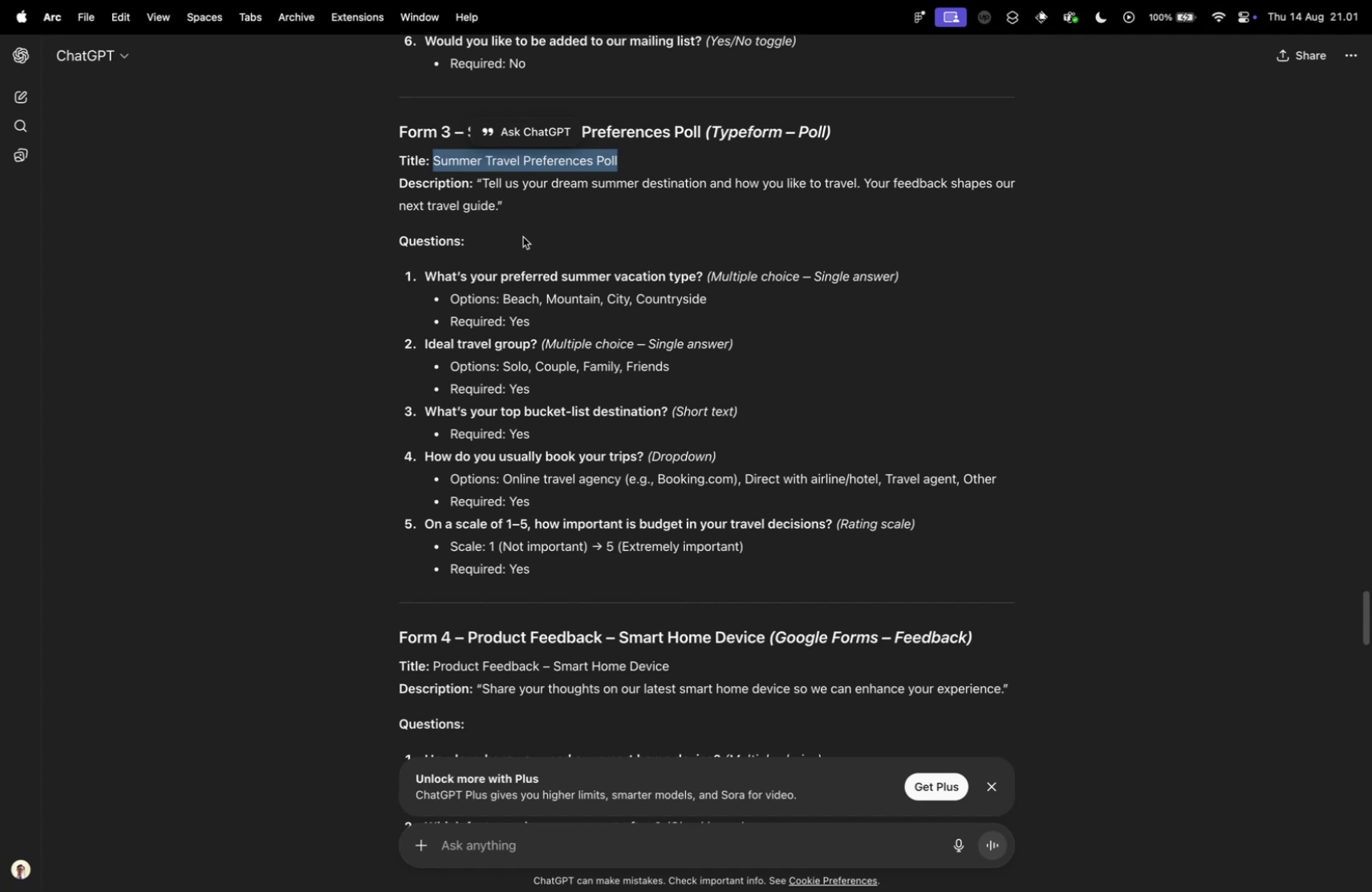 
wait(15.61)
 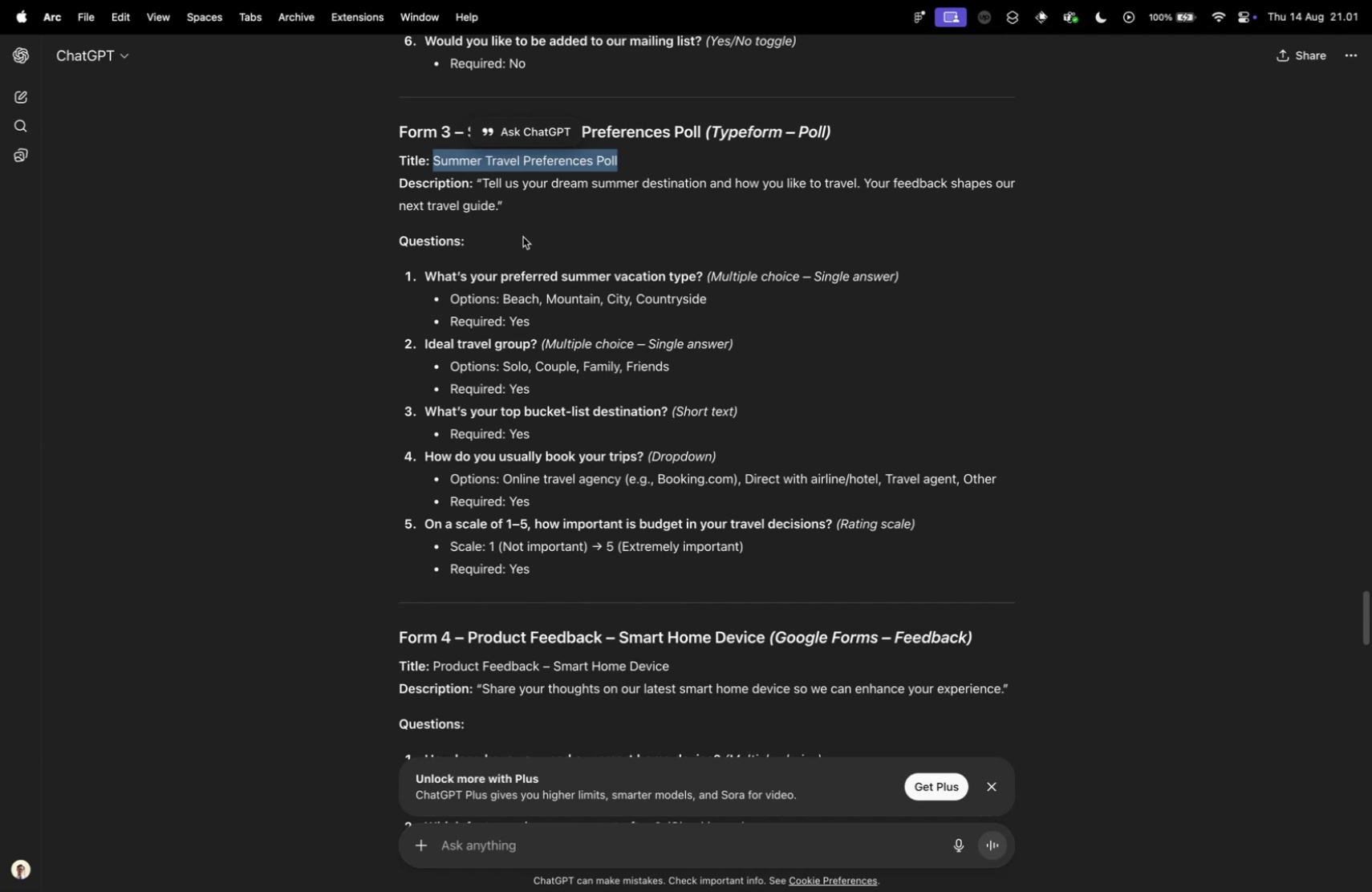 
key(Meta+CommandLeft)
 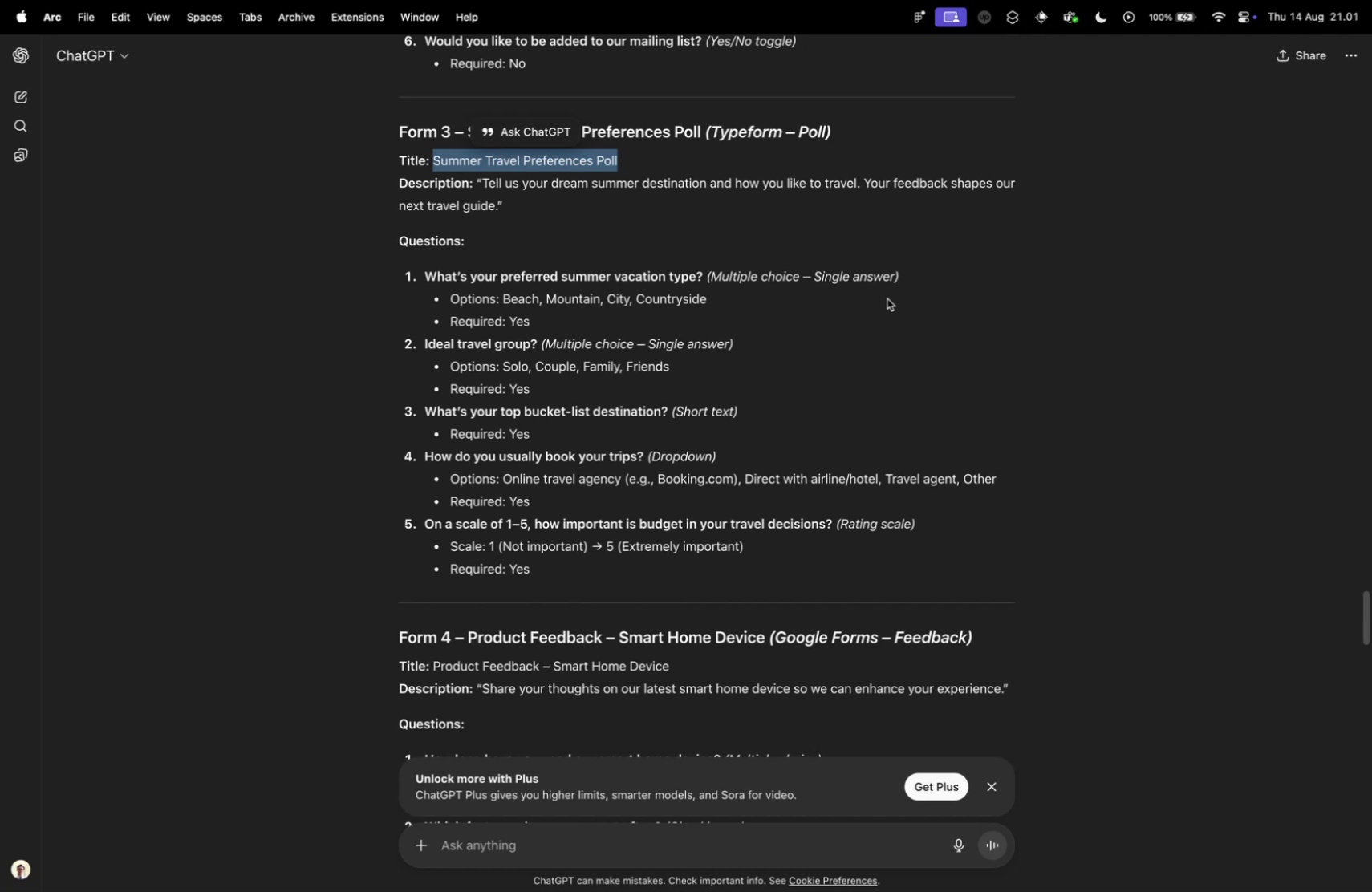 
key(Meta+Tab)
 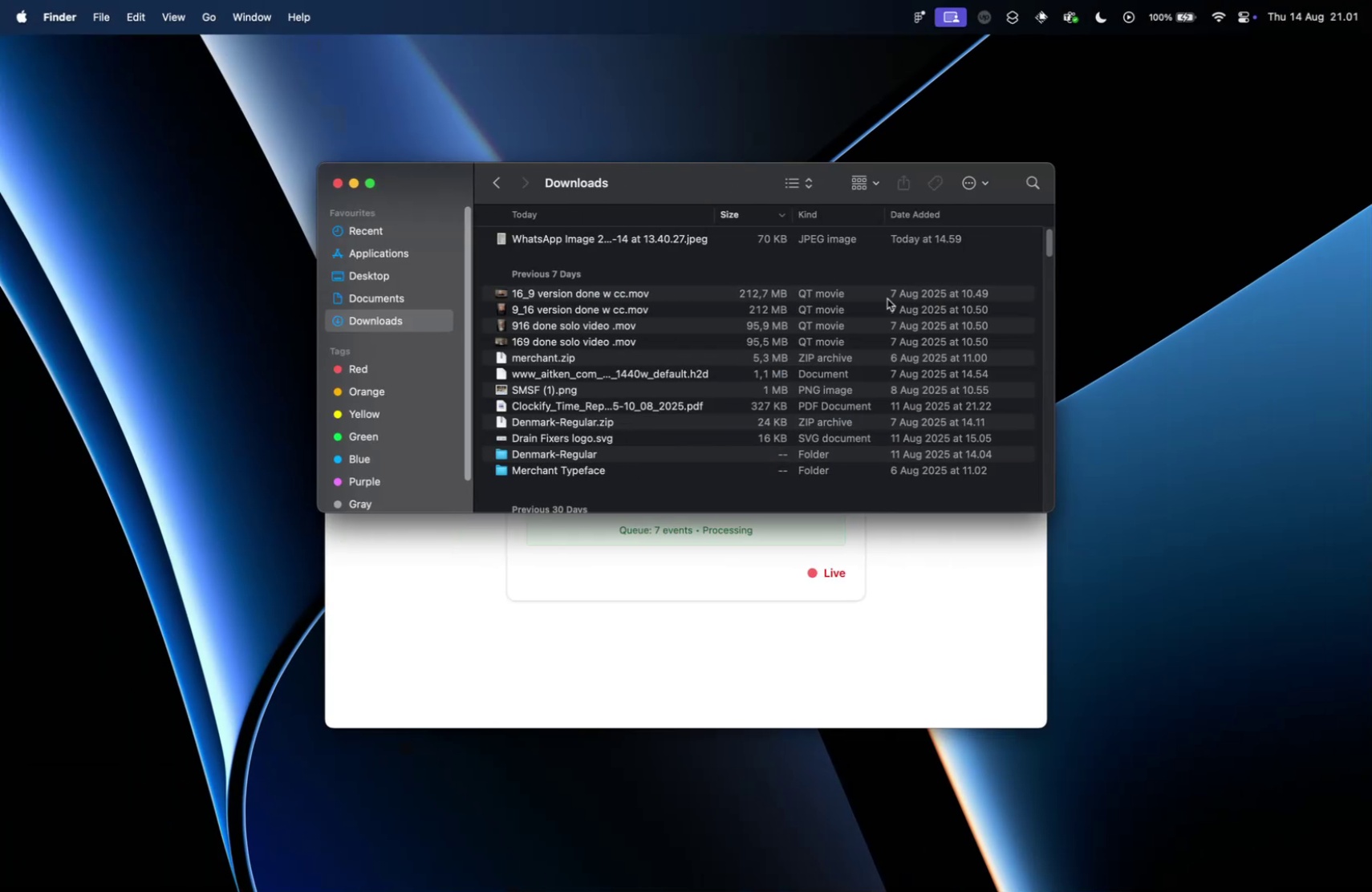 
key(Meta+Tab)
 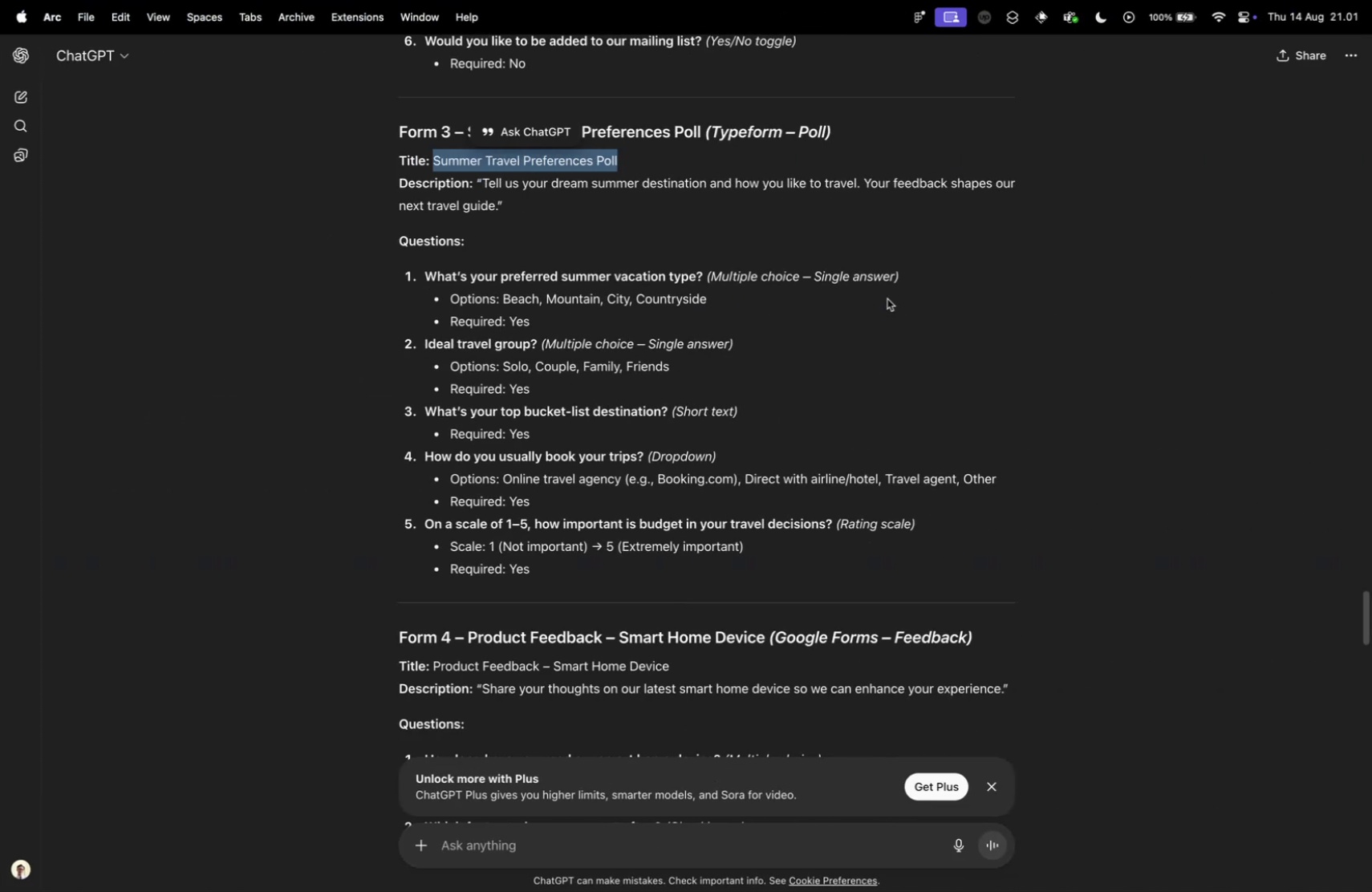 
key(Tab)
 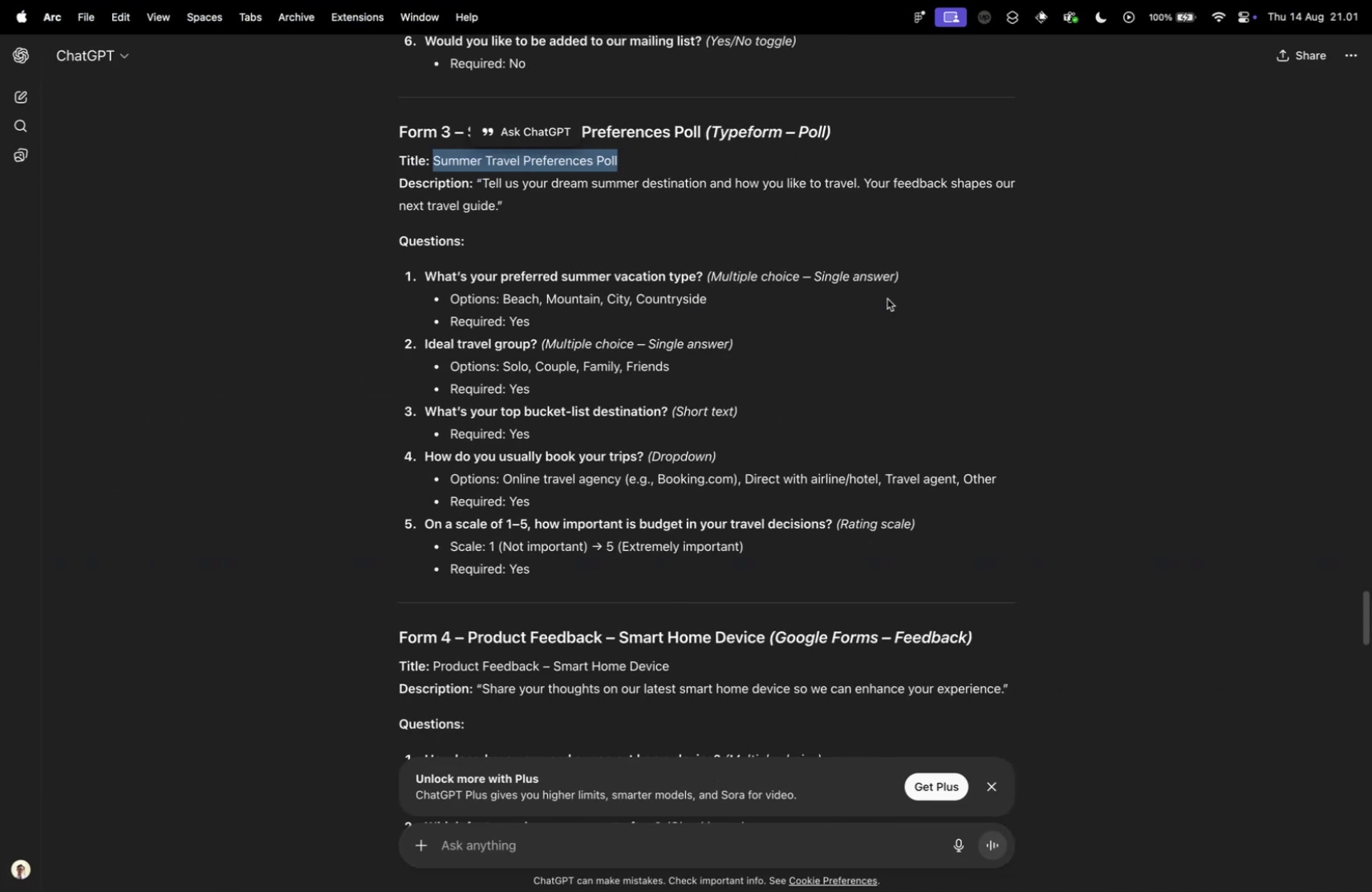 
key(Control+ControlLeft)
 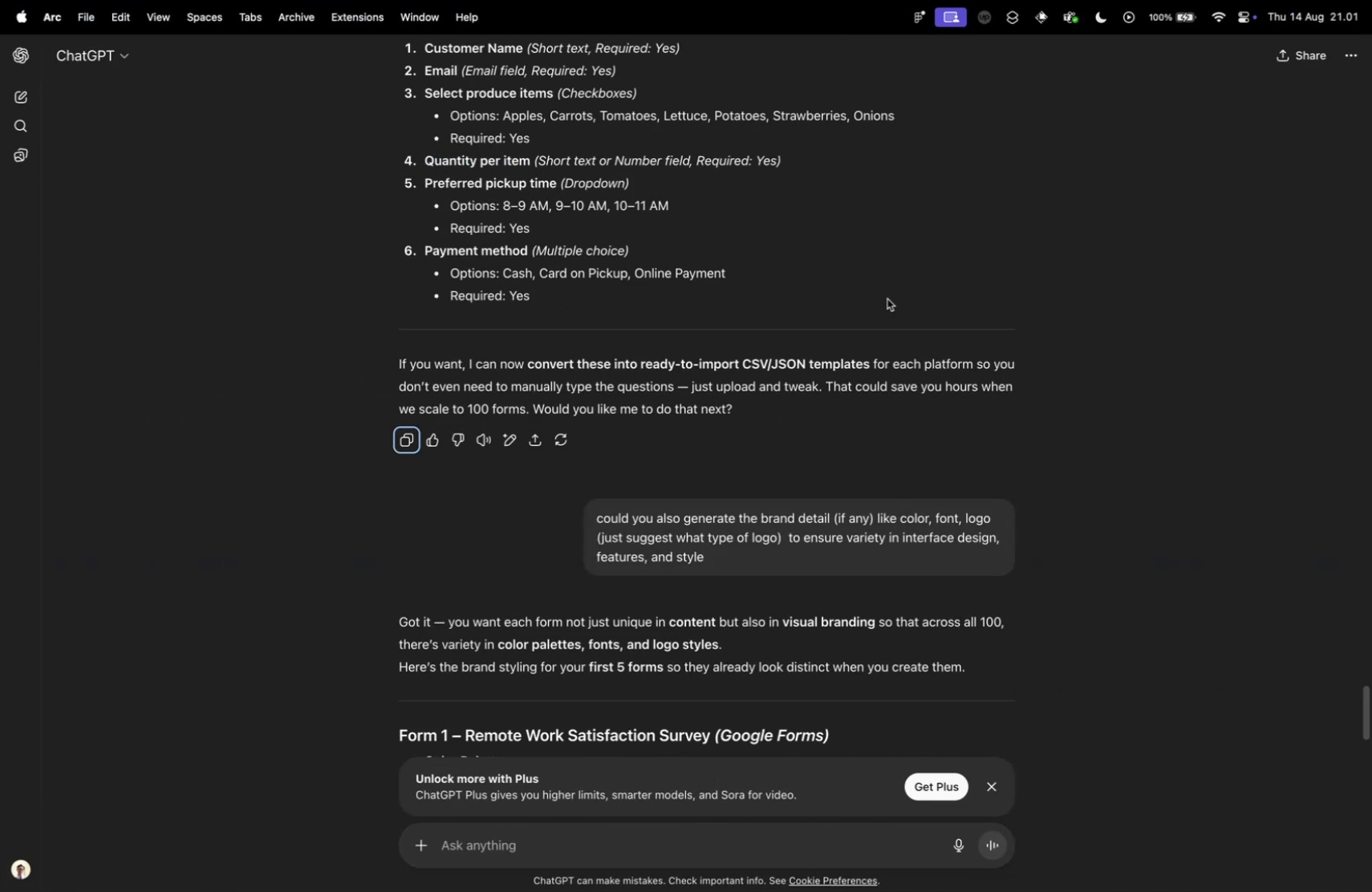 
key(Control+Tab)
 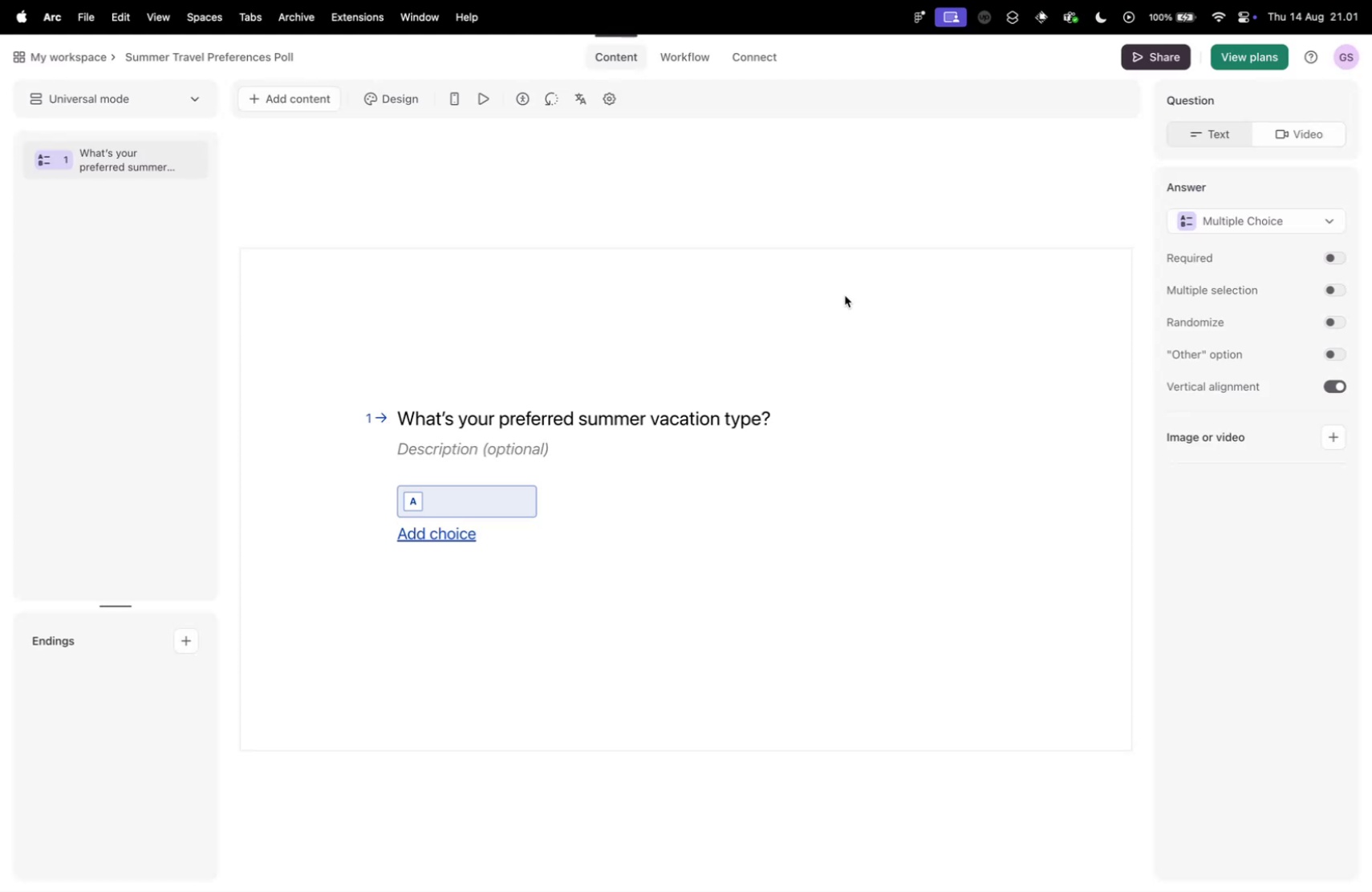 
key(Control+ControlLeft)
 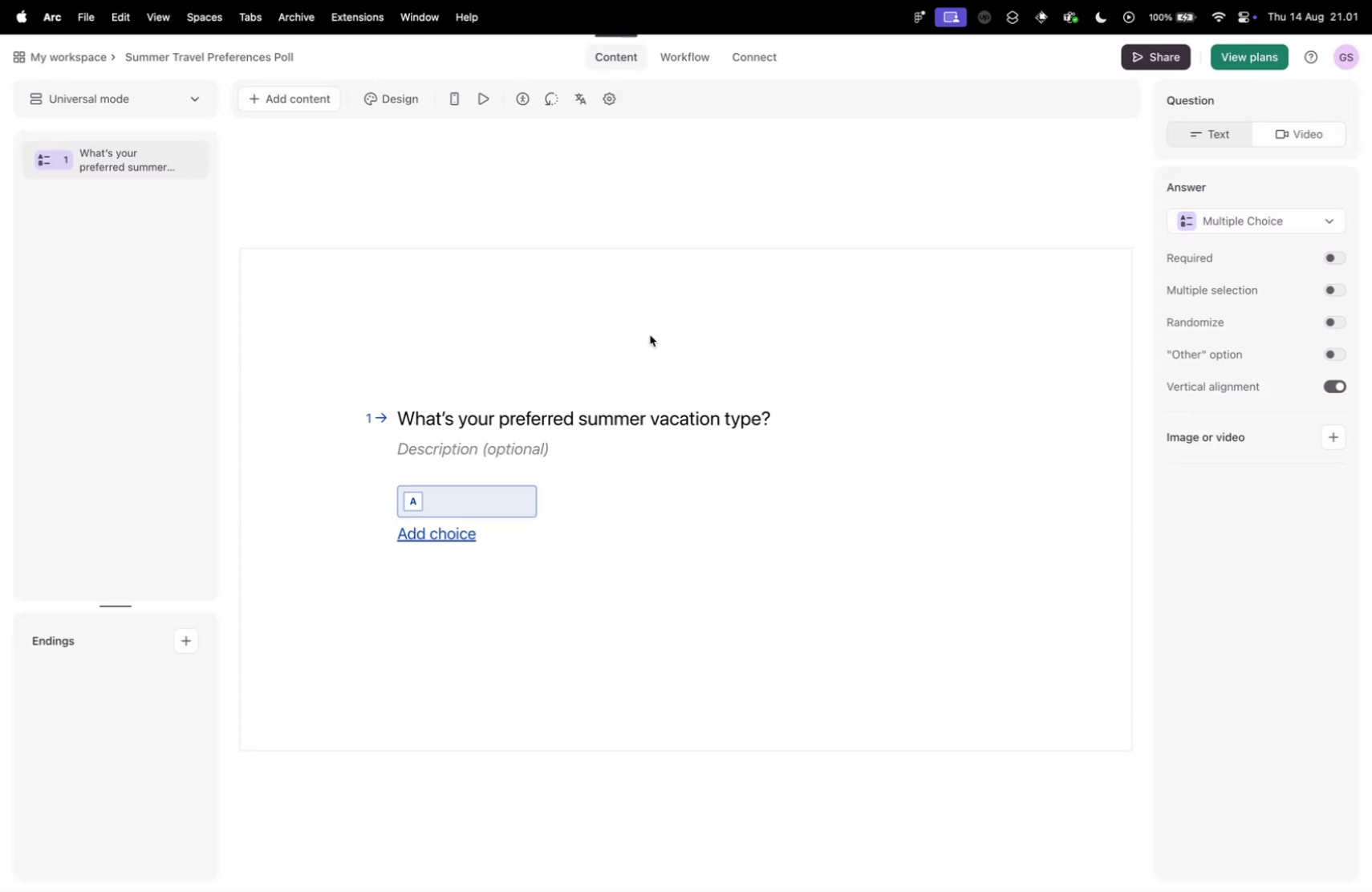 
key(Control+Tab)
 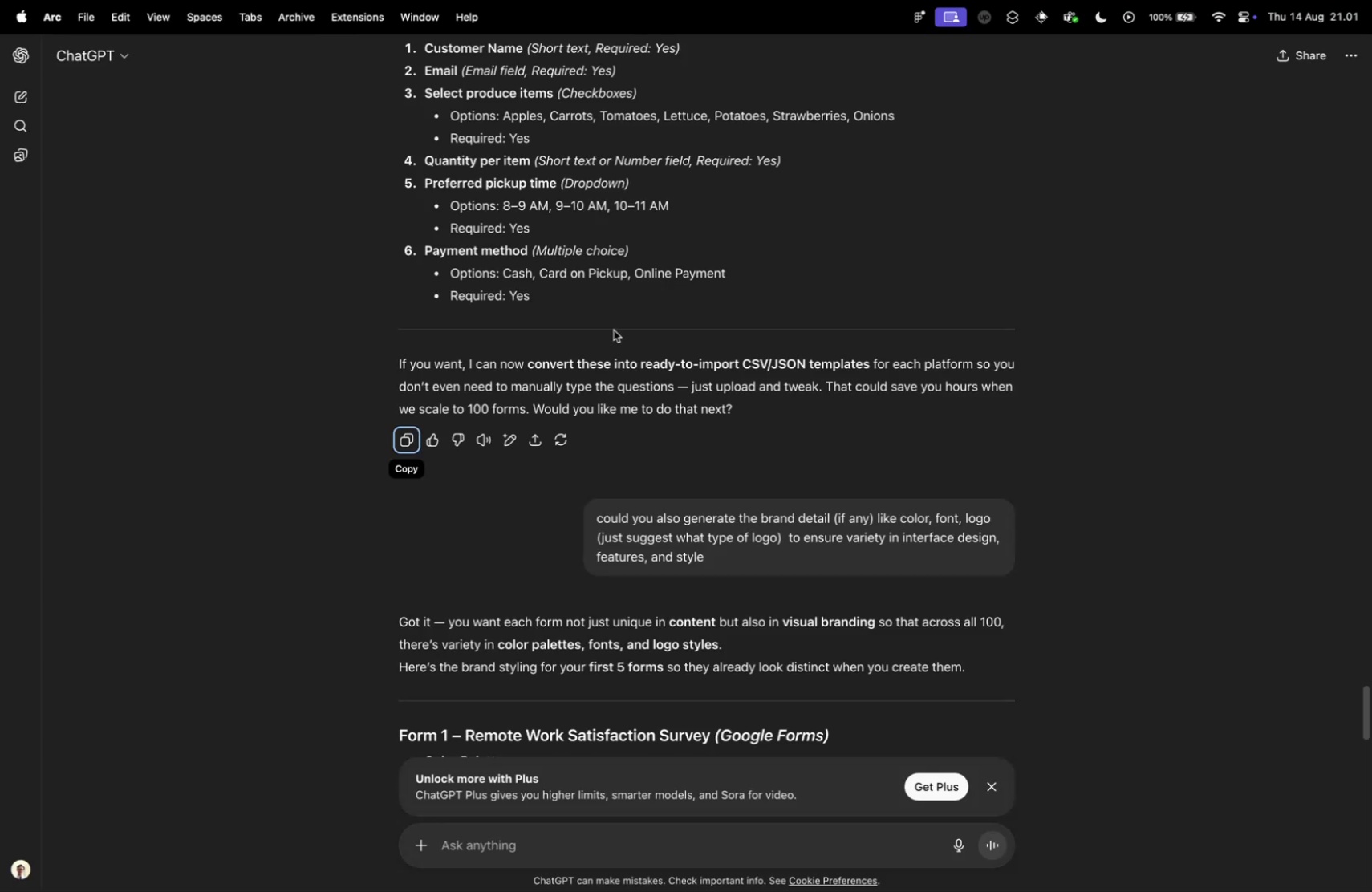 
scroll: coordinate [594, 347], scroll_direction: up, amount: 37.0
 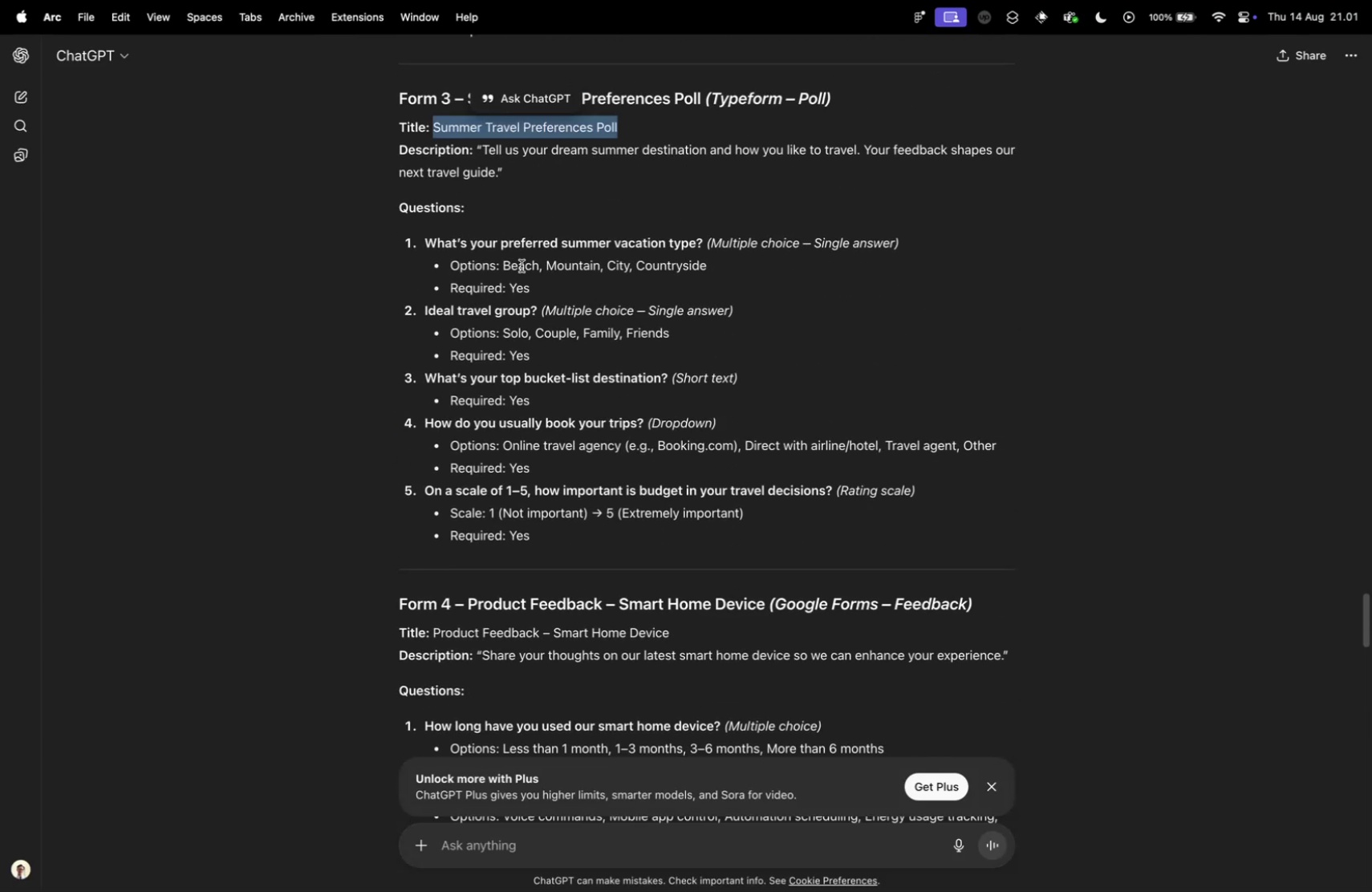 
key(Control+ControlLeft)
 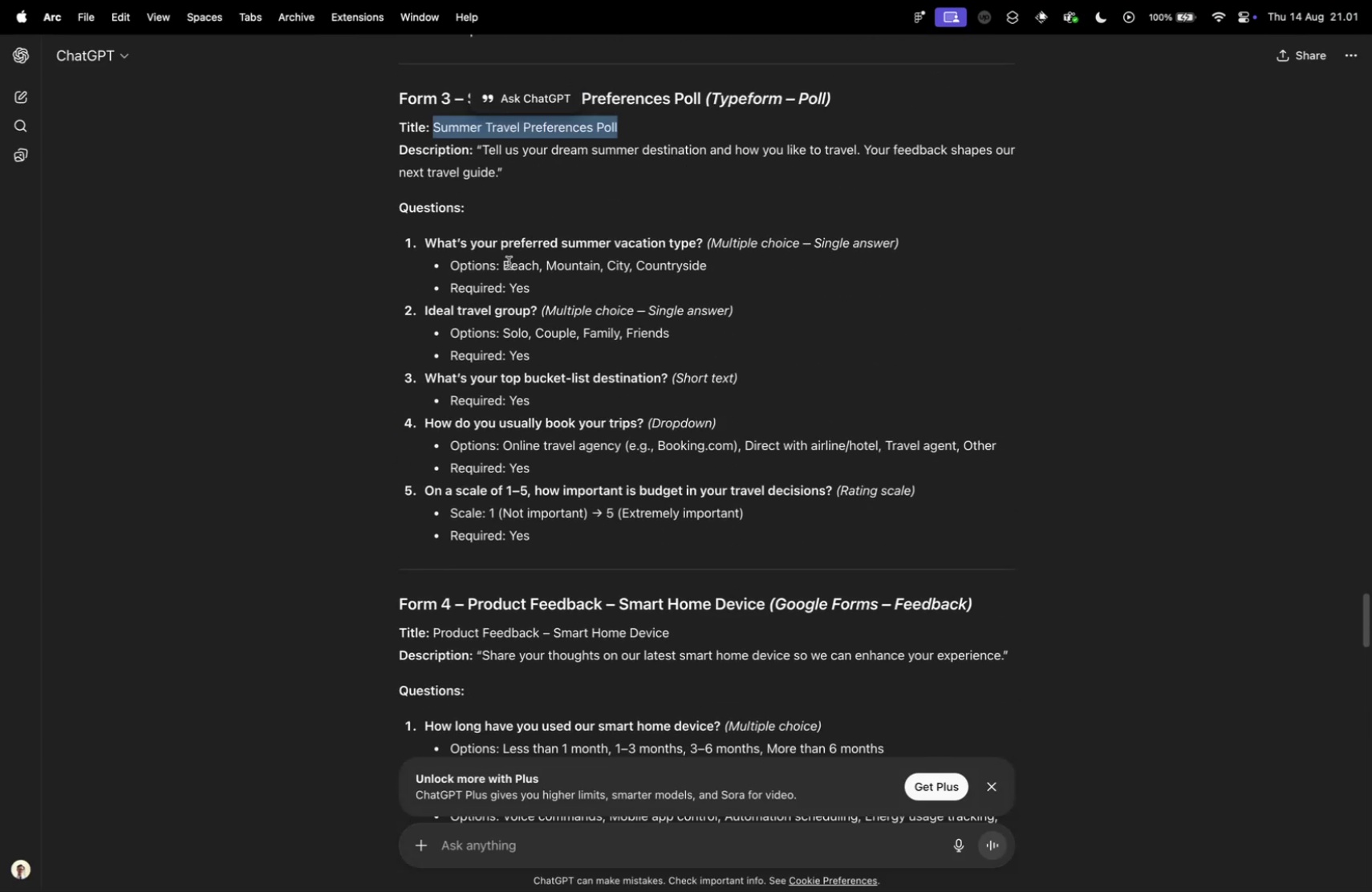 
key(Control+Tab)
 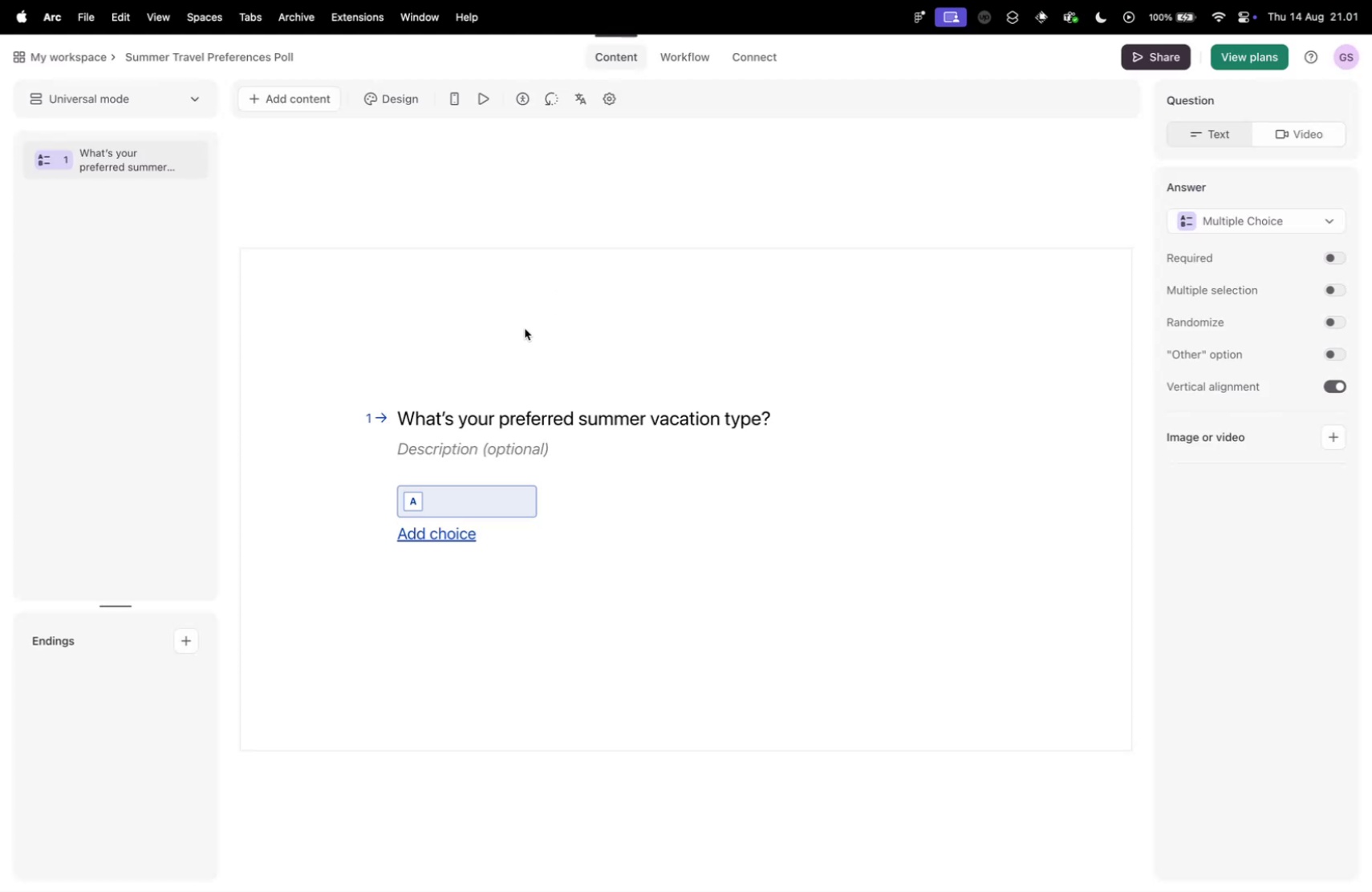 
left_click([517, 331])
 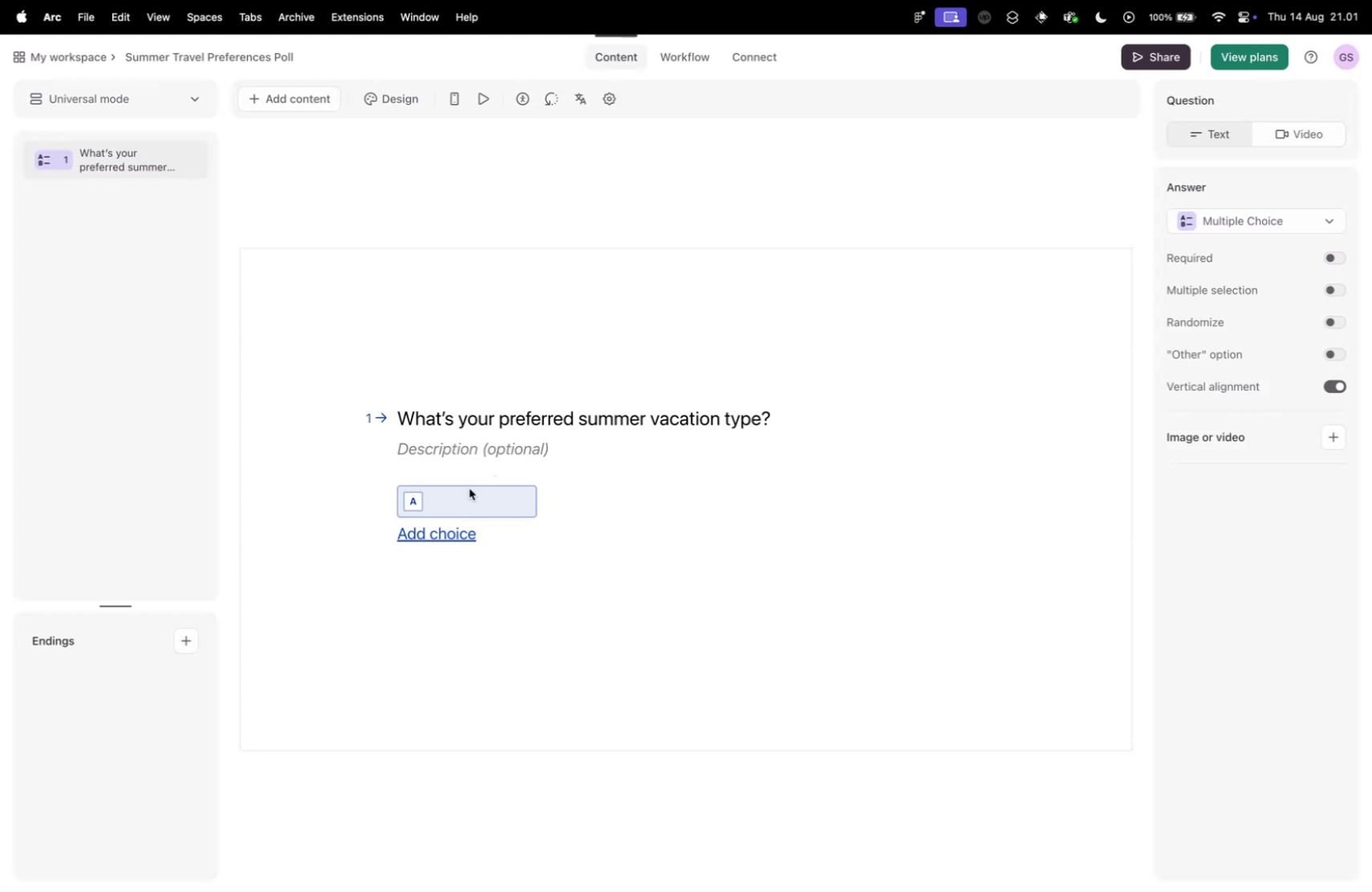 
left_click([463, 485])
 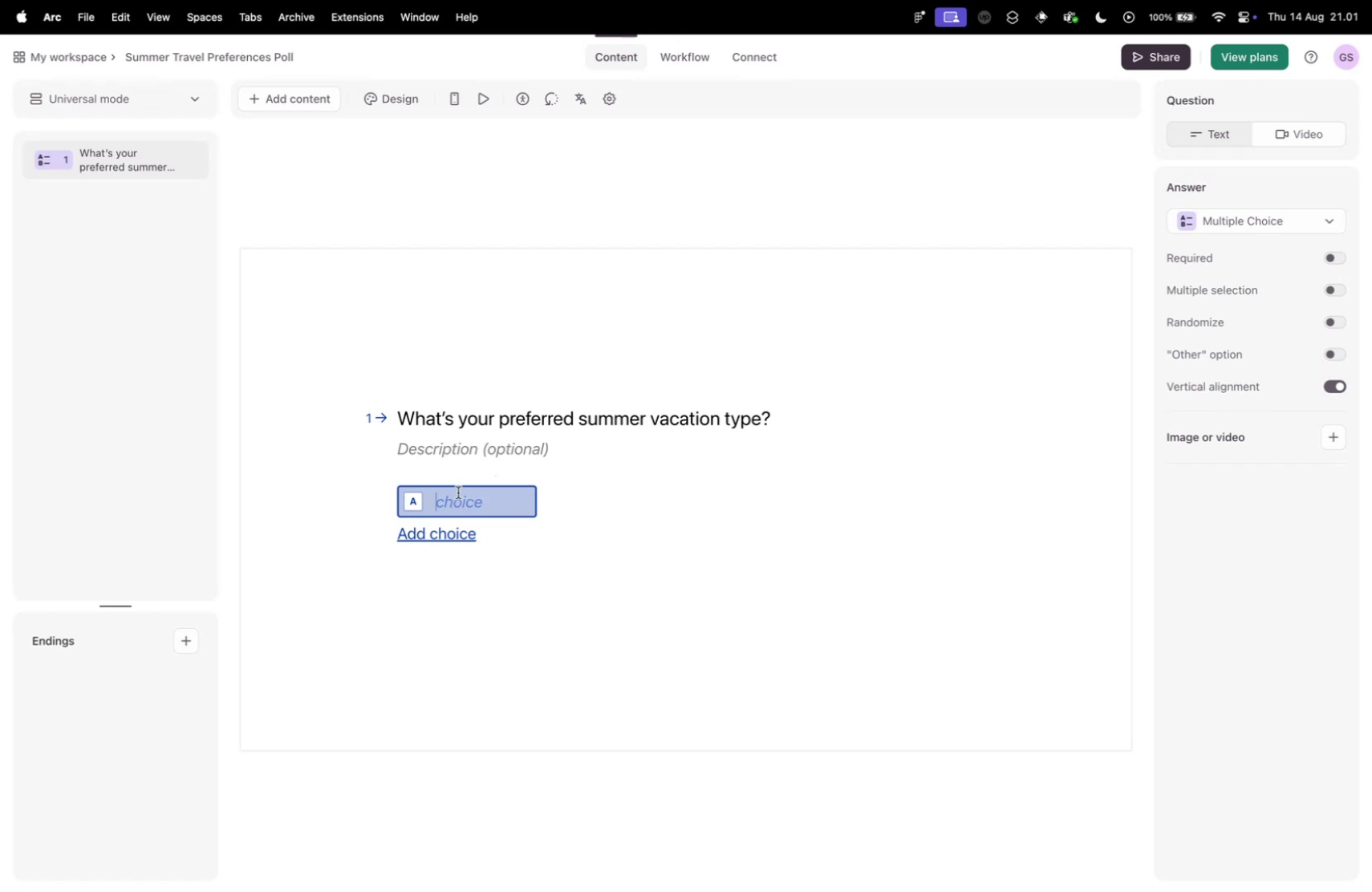 
key(Control+ControlLeft)
 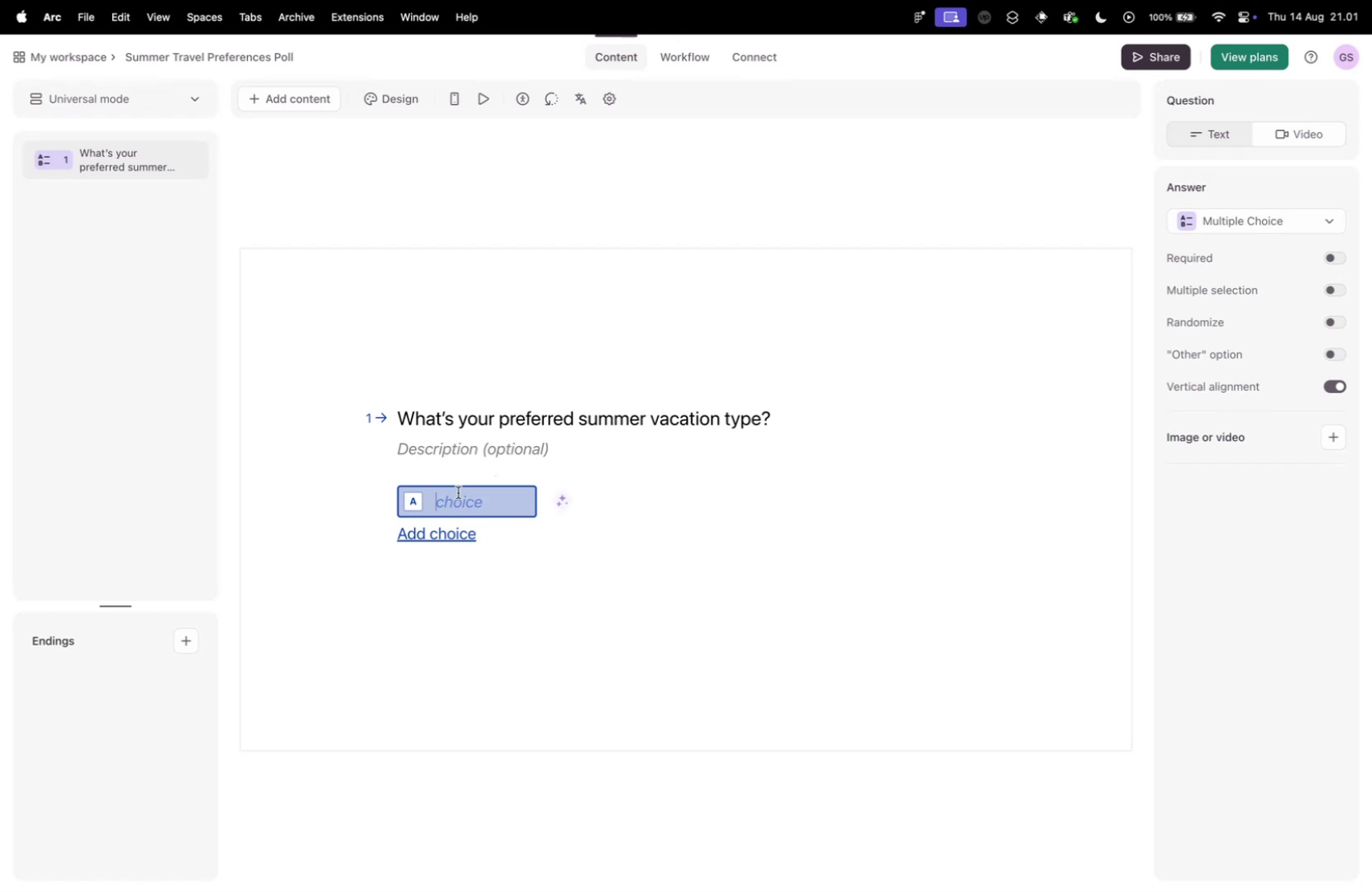 
key(Control+Tab)
 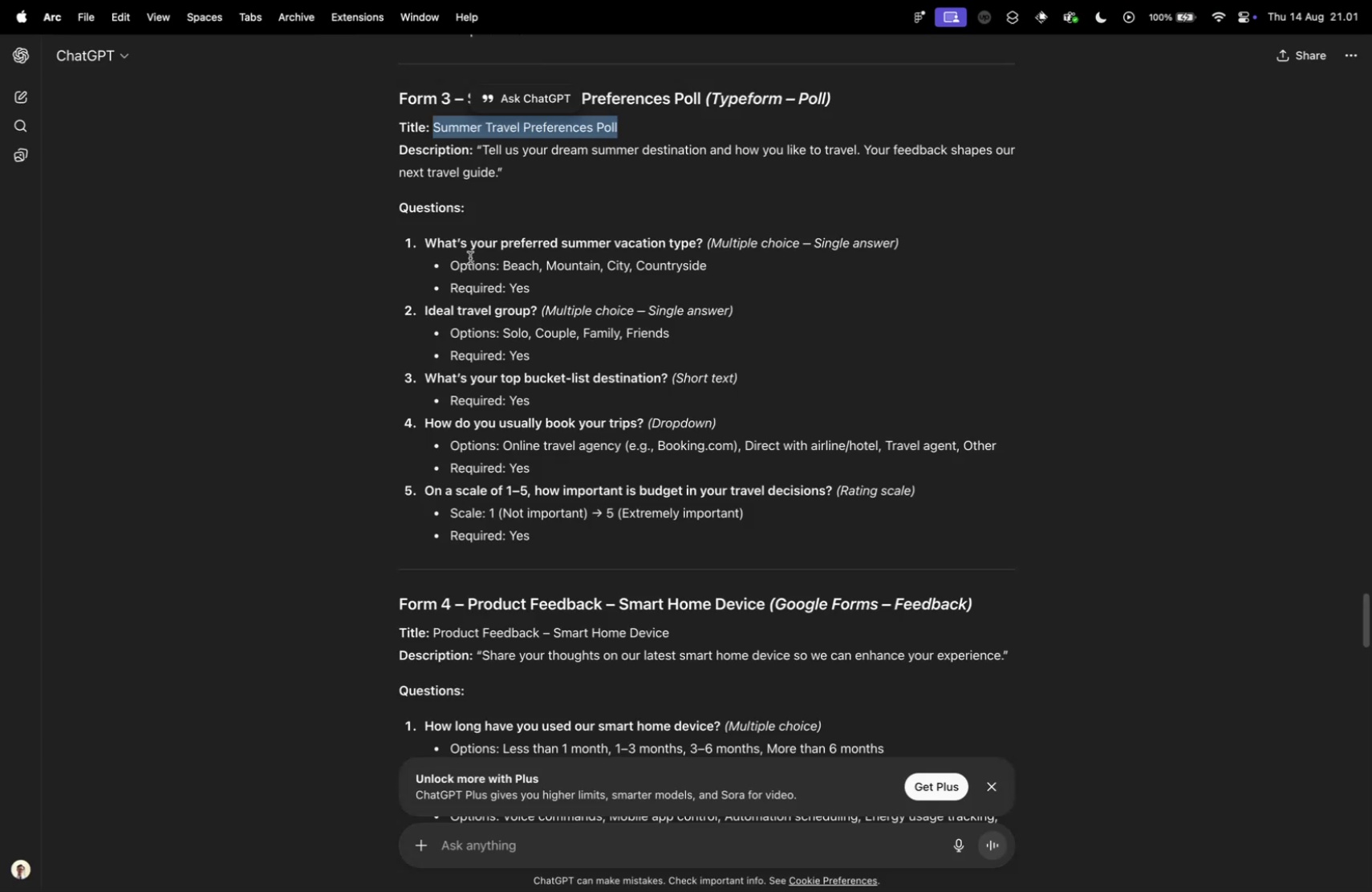 
key(Control+ControlLeft)
 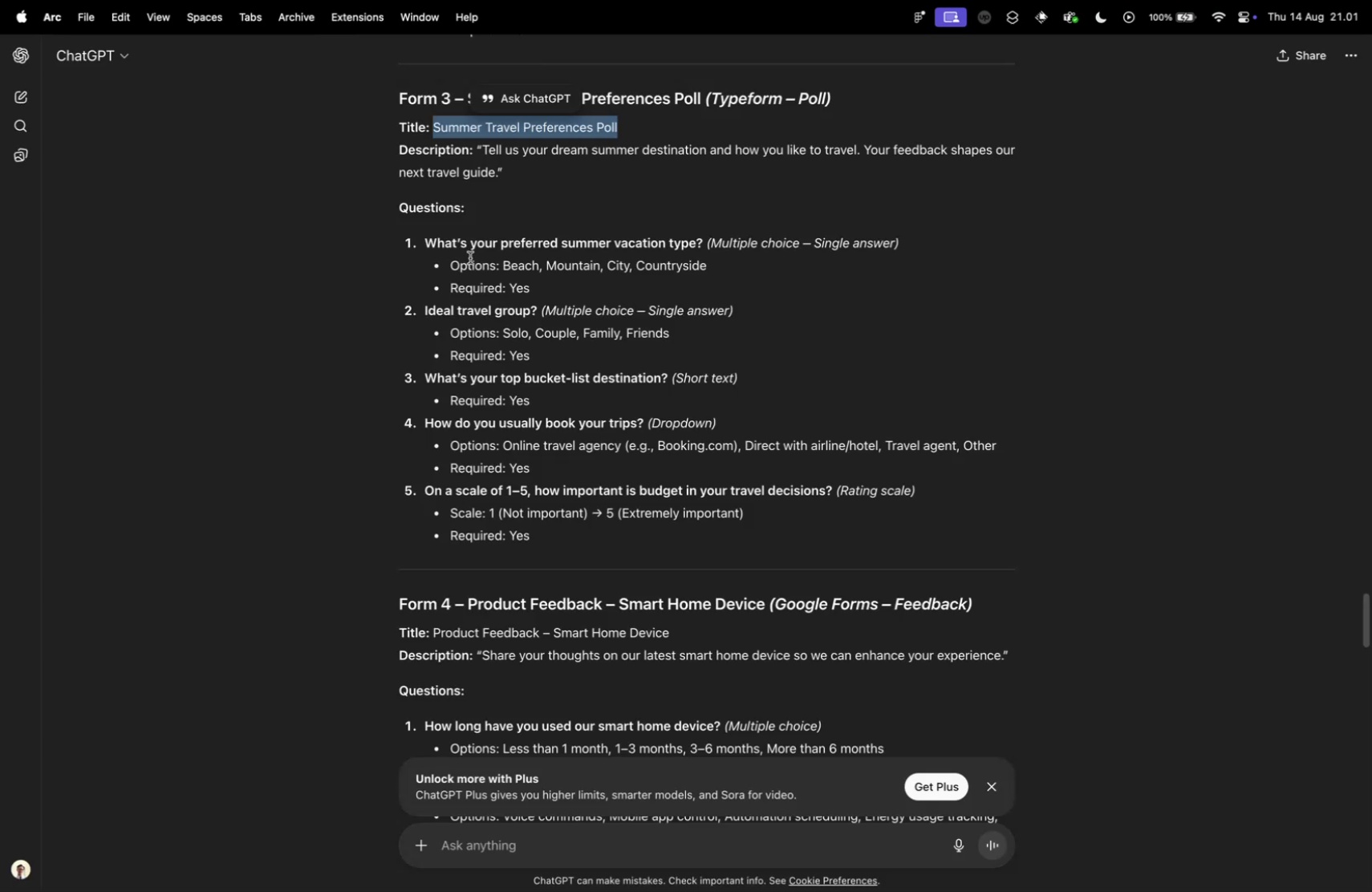 
key(Control+Tab)
 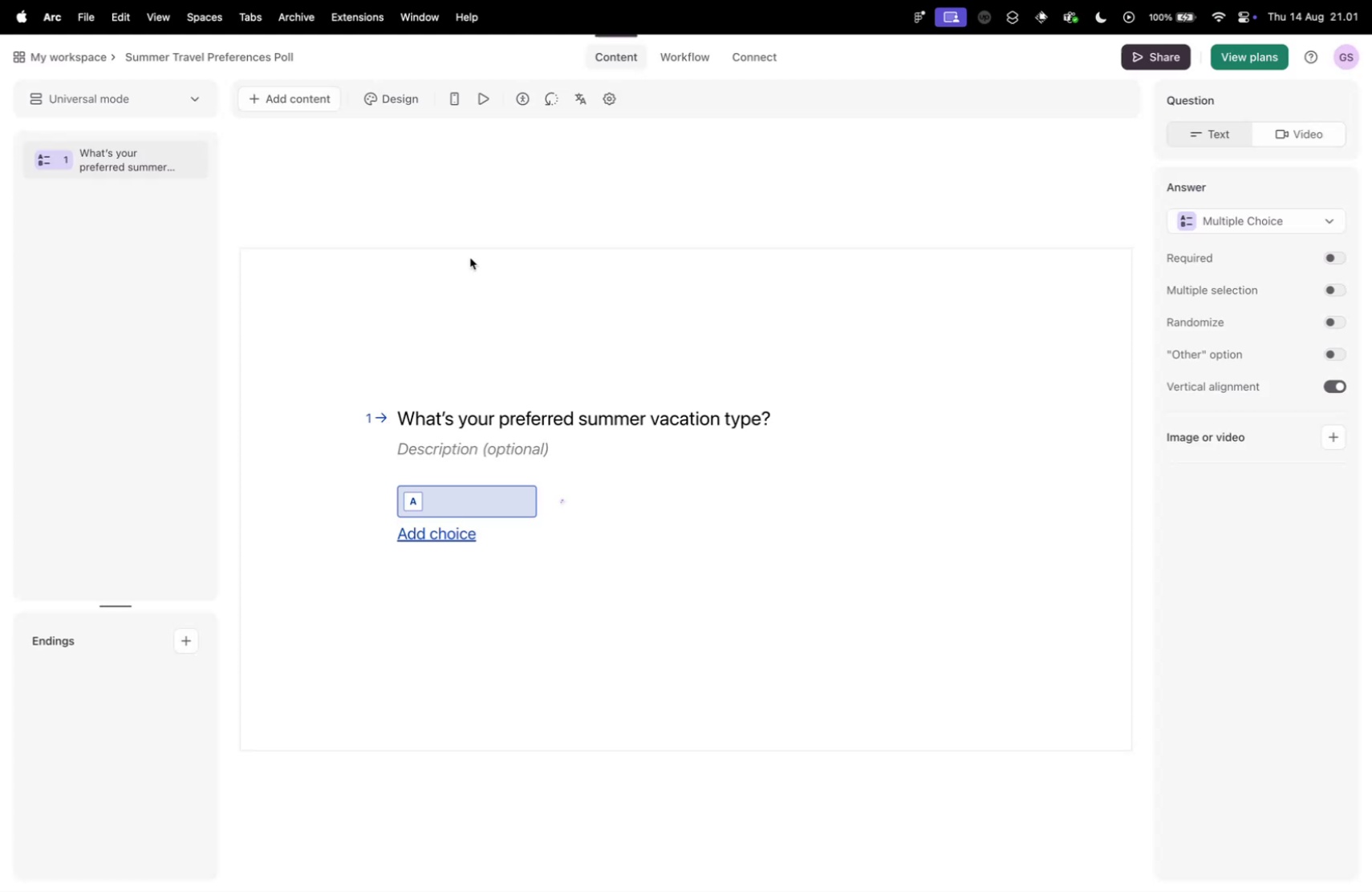 
type(Beac)
 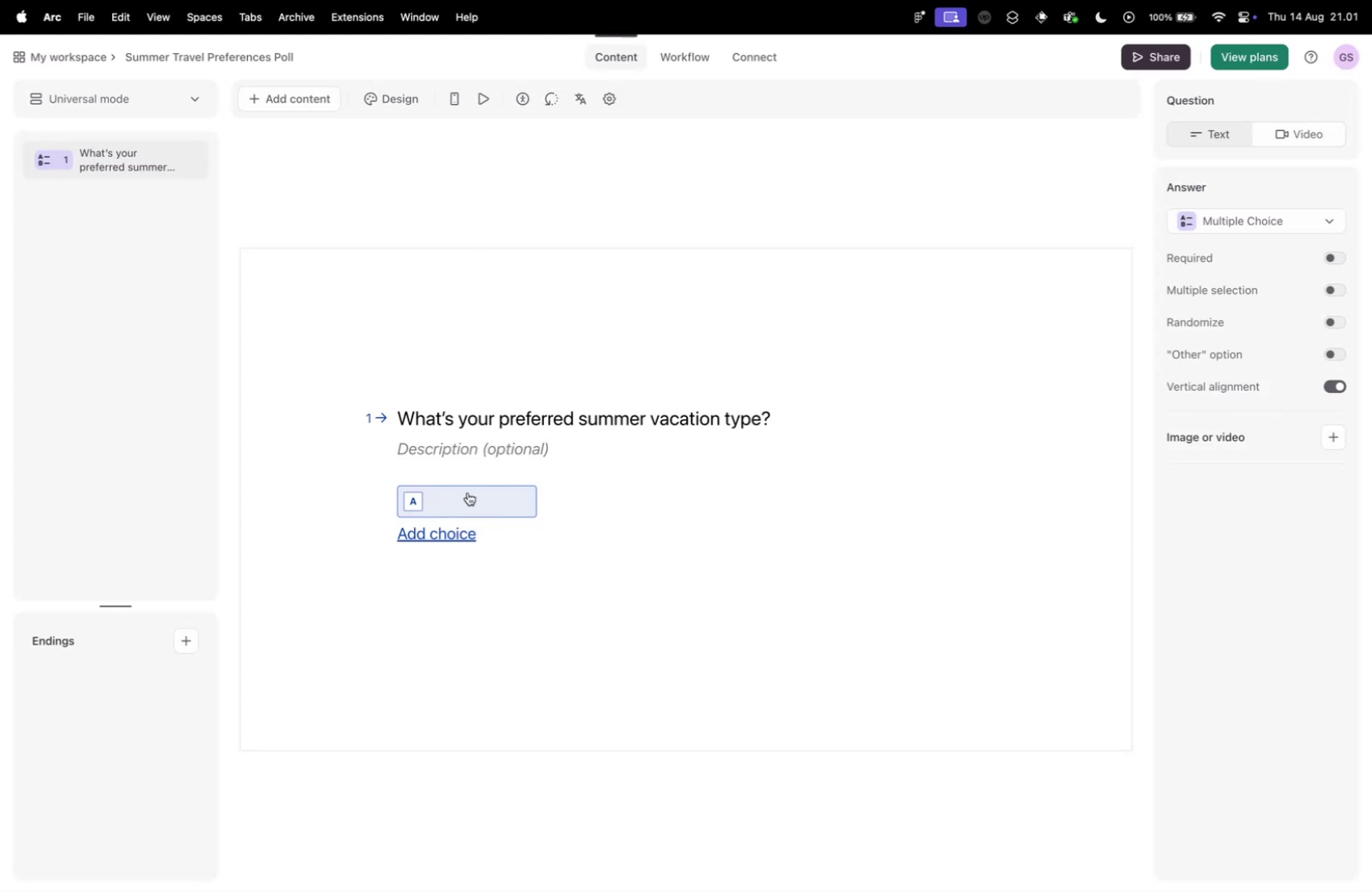 
left_click([461, 492])
 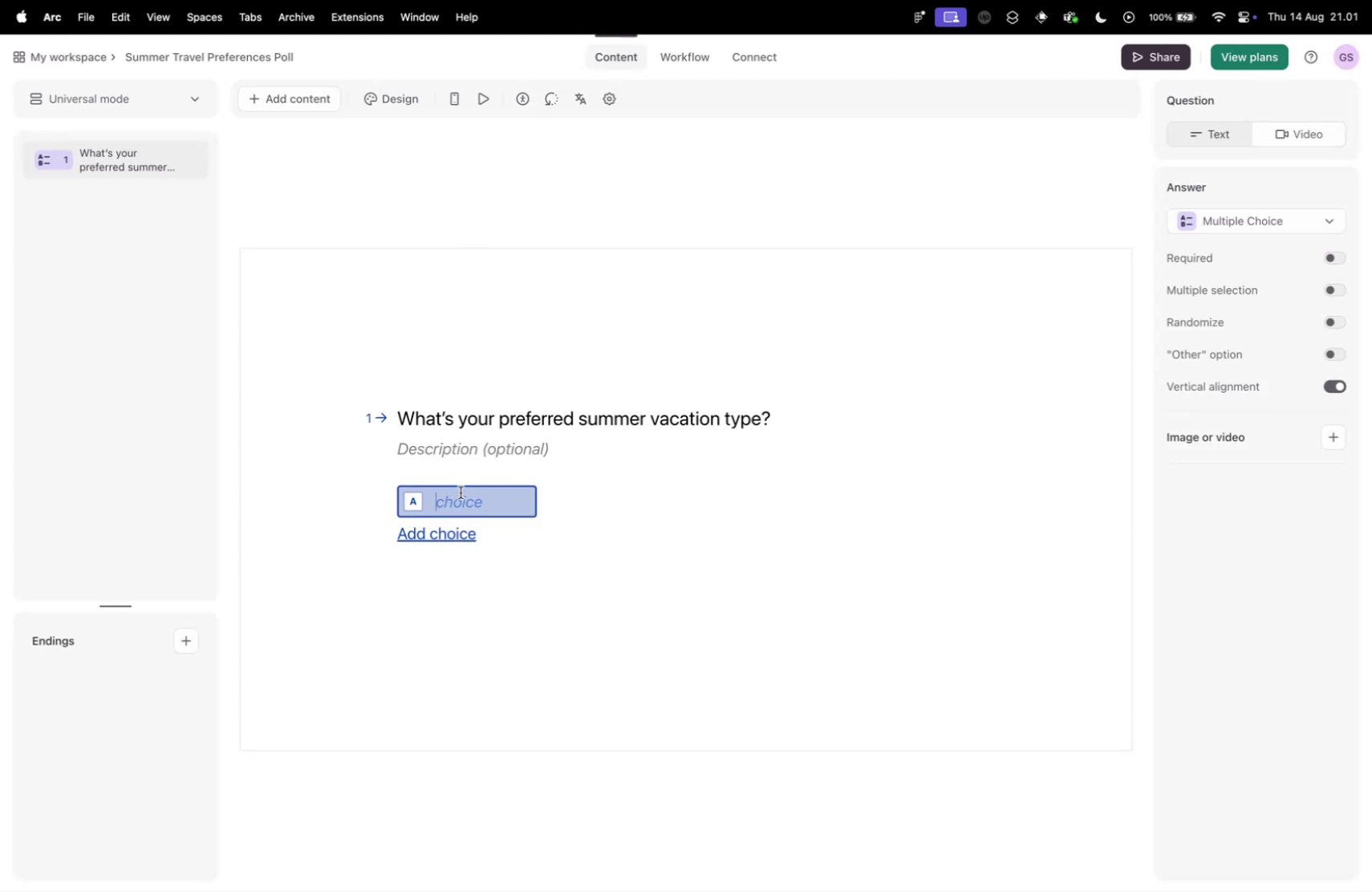 
type(Beaach)
key(Backspace)
key(Backspace)
key(Backspace)
type(ch)
 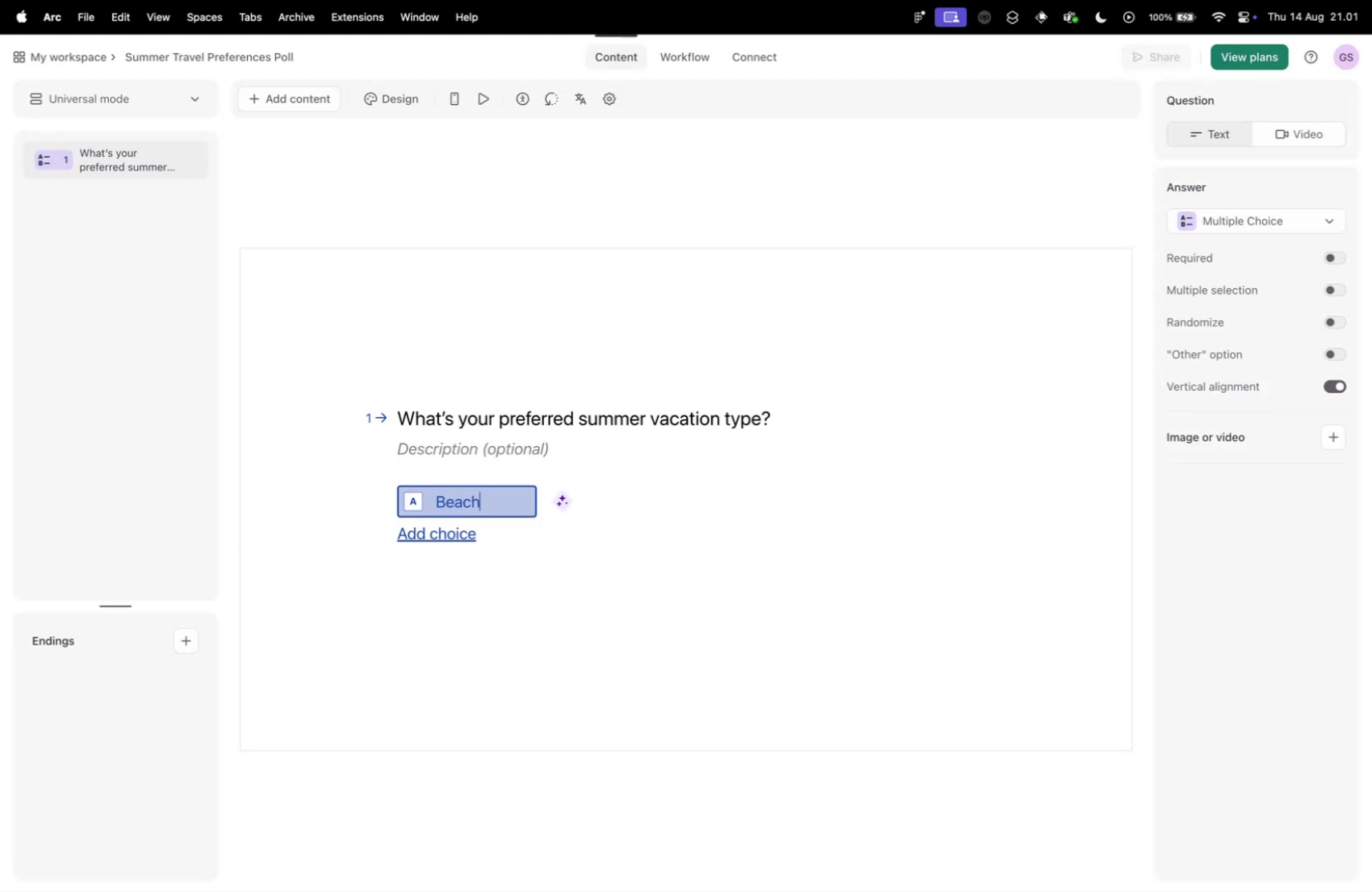 
key(Enter)
 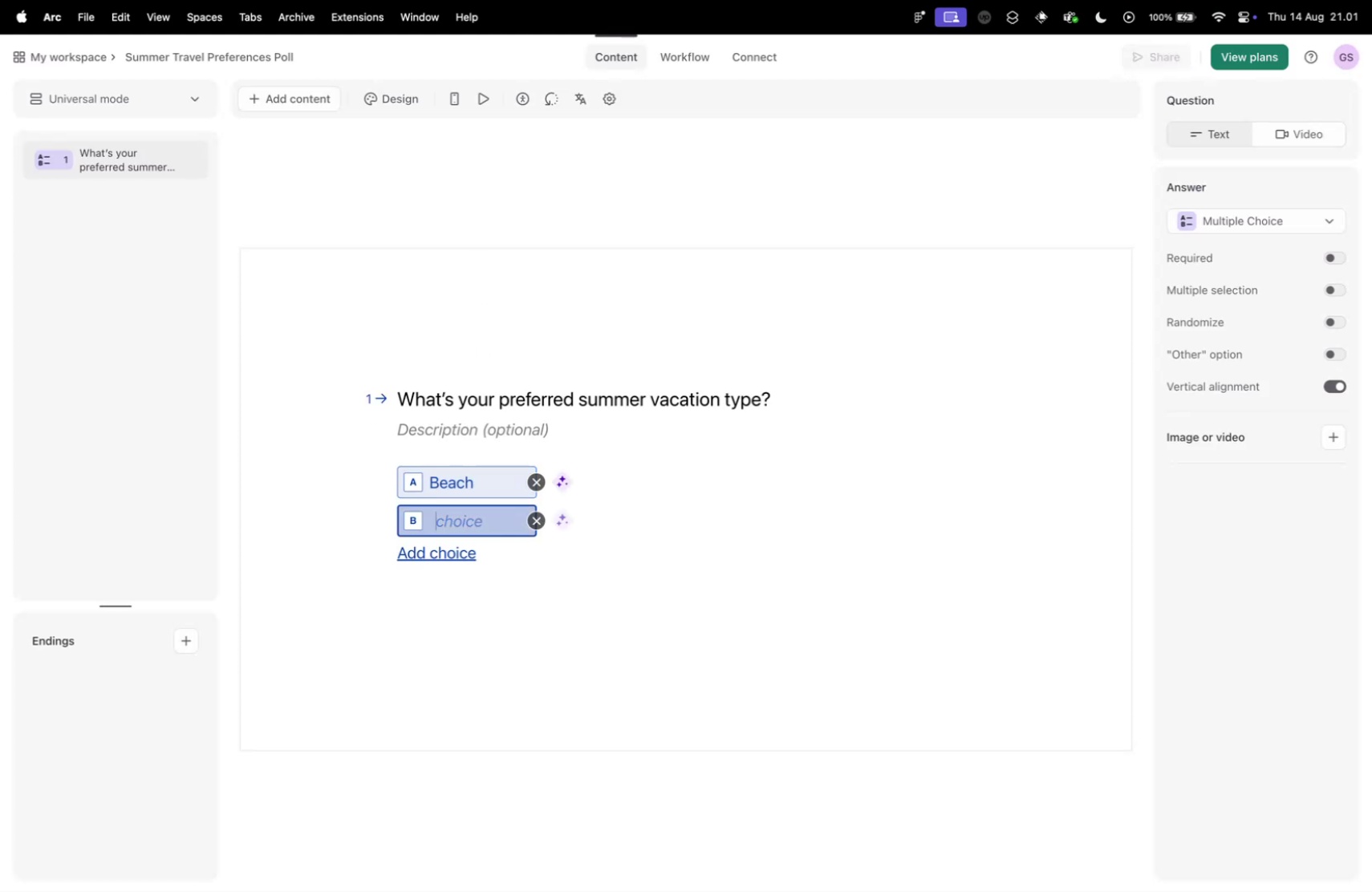 
key(Control+ControlLeft)
 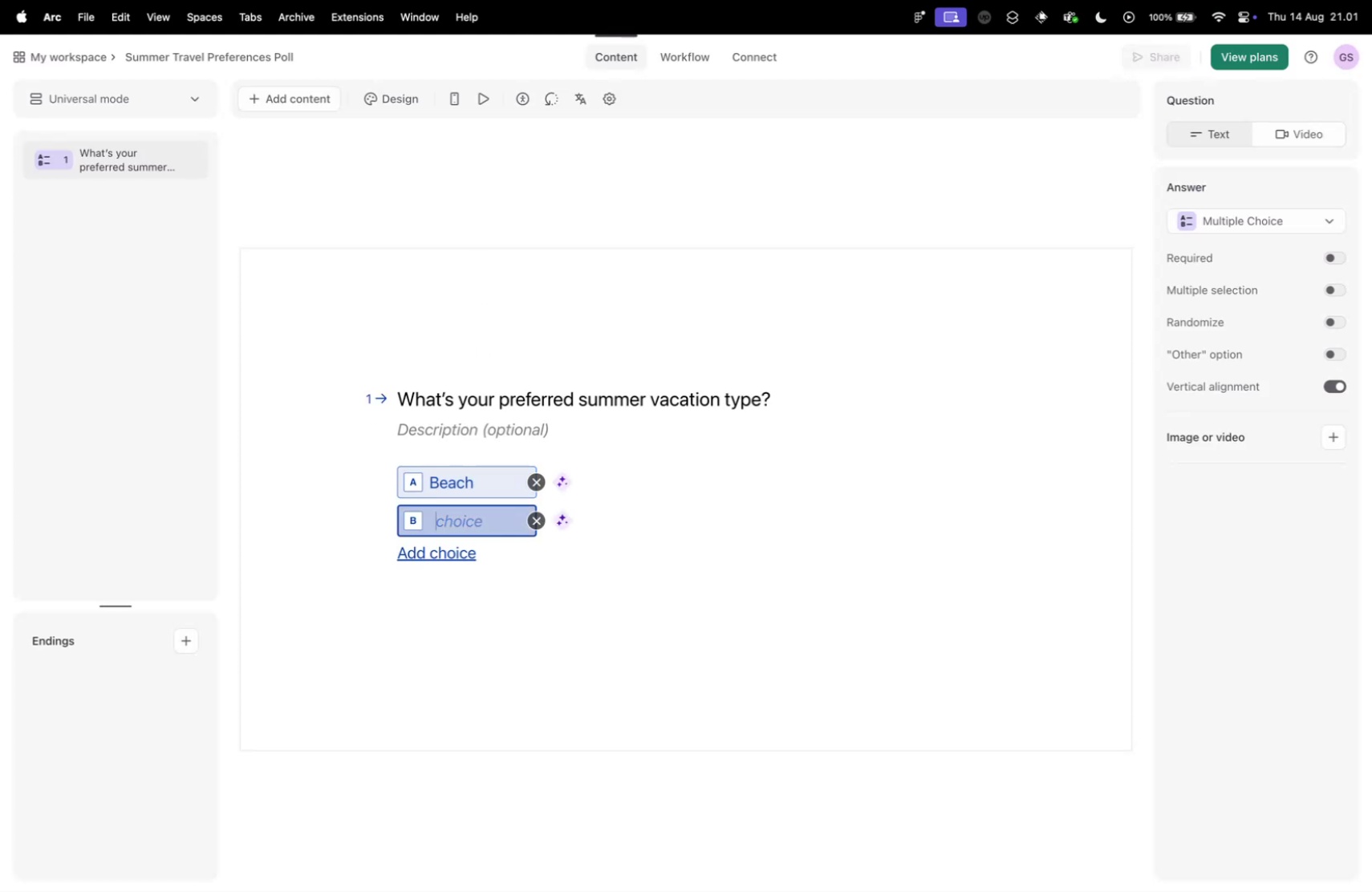 
key(Control+Tab)
 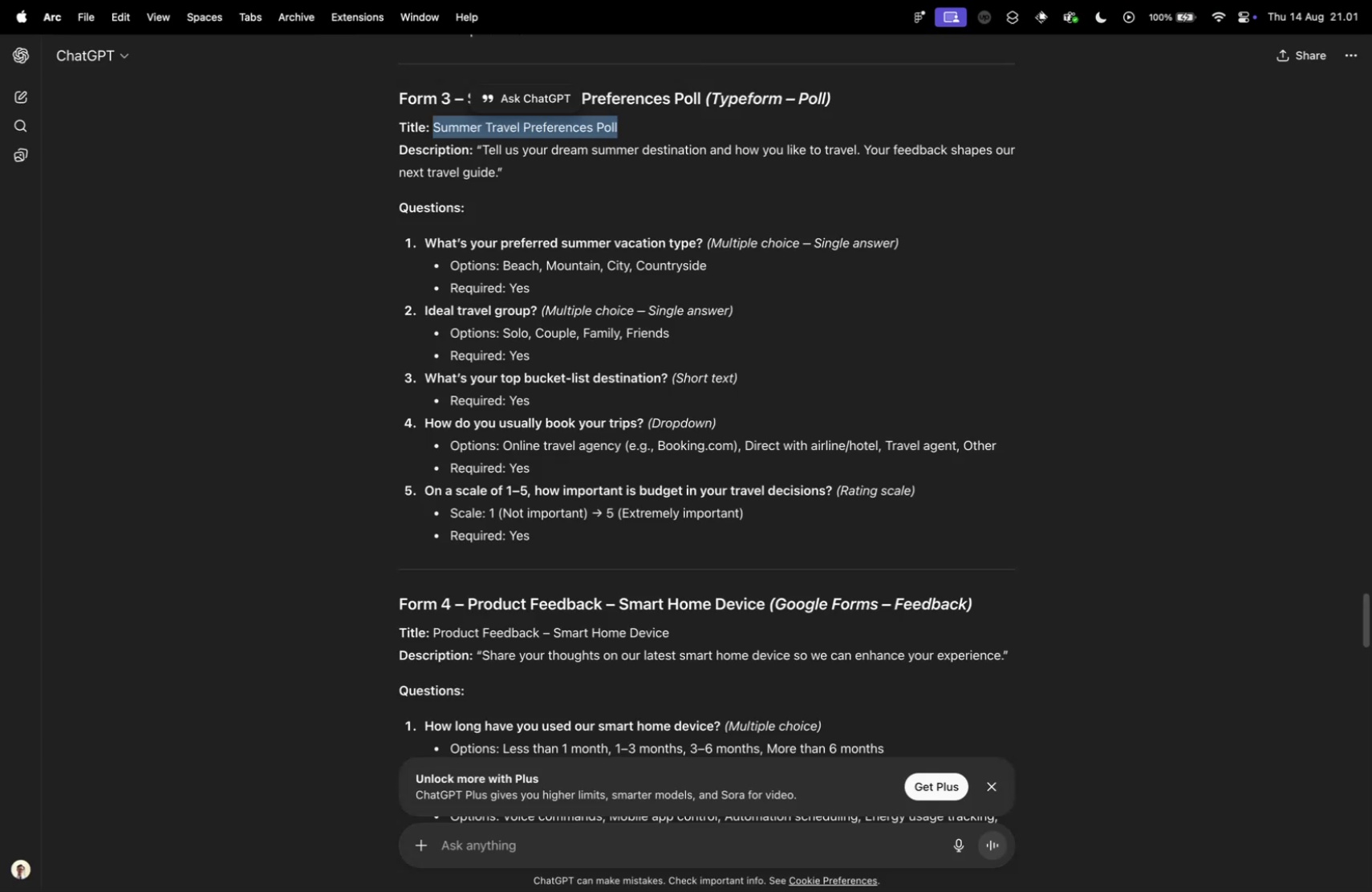 
key(Control+ControlLeft)
 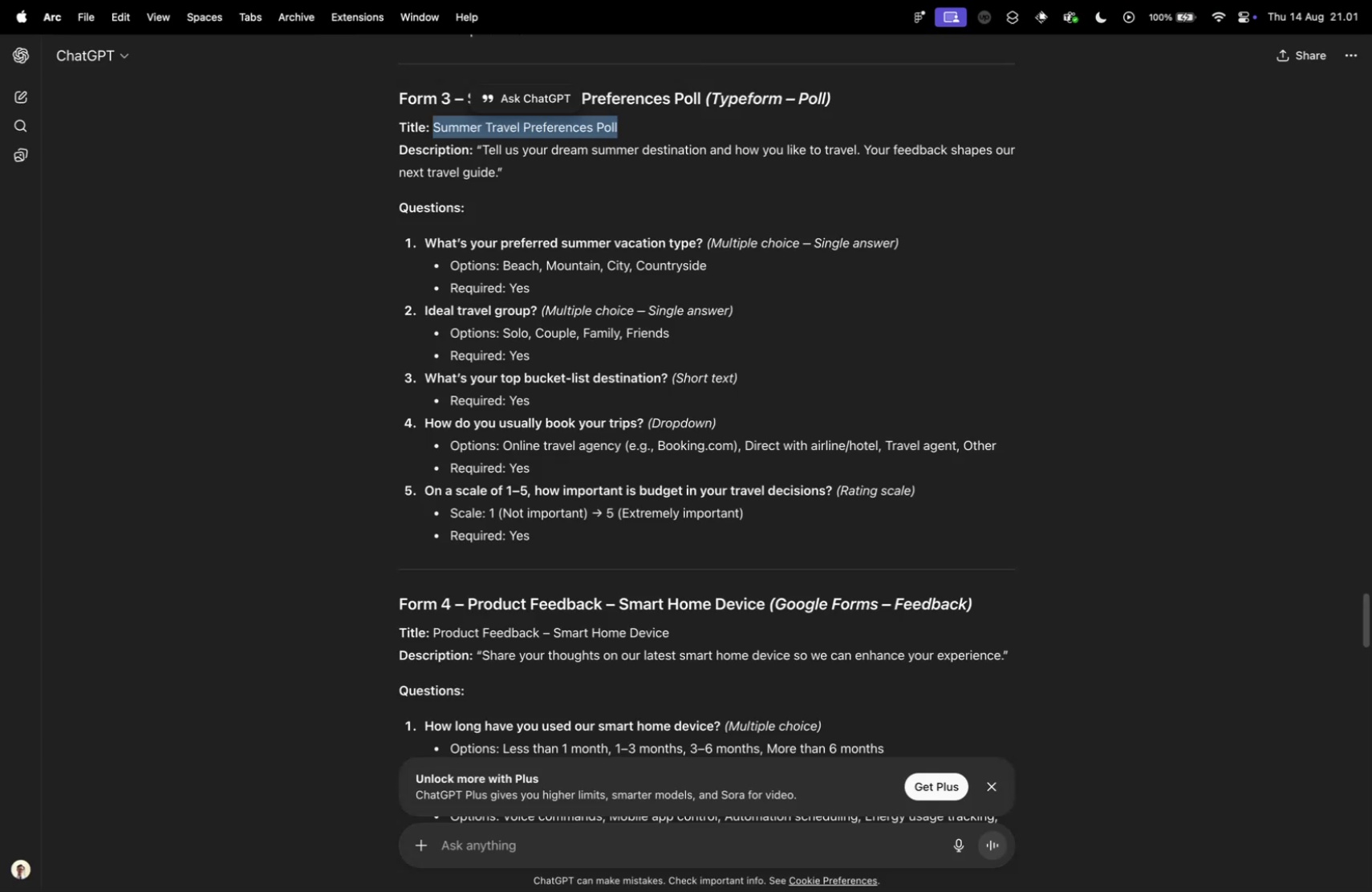 
key(Control+Tab)
 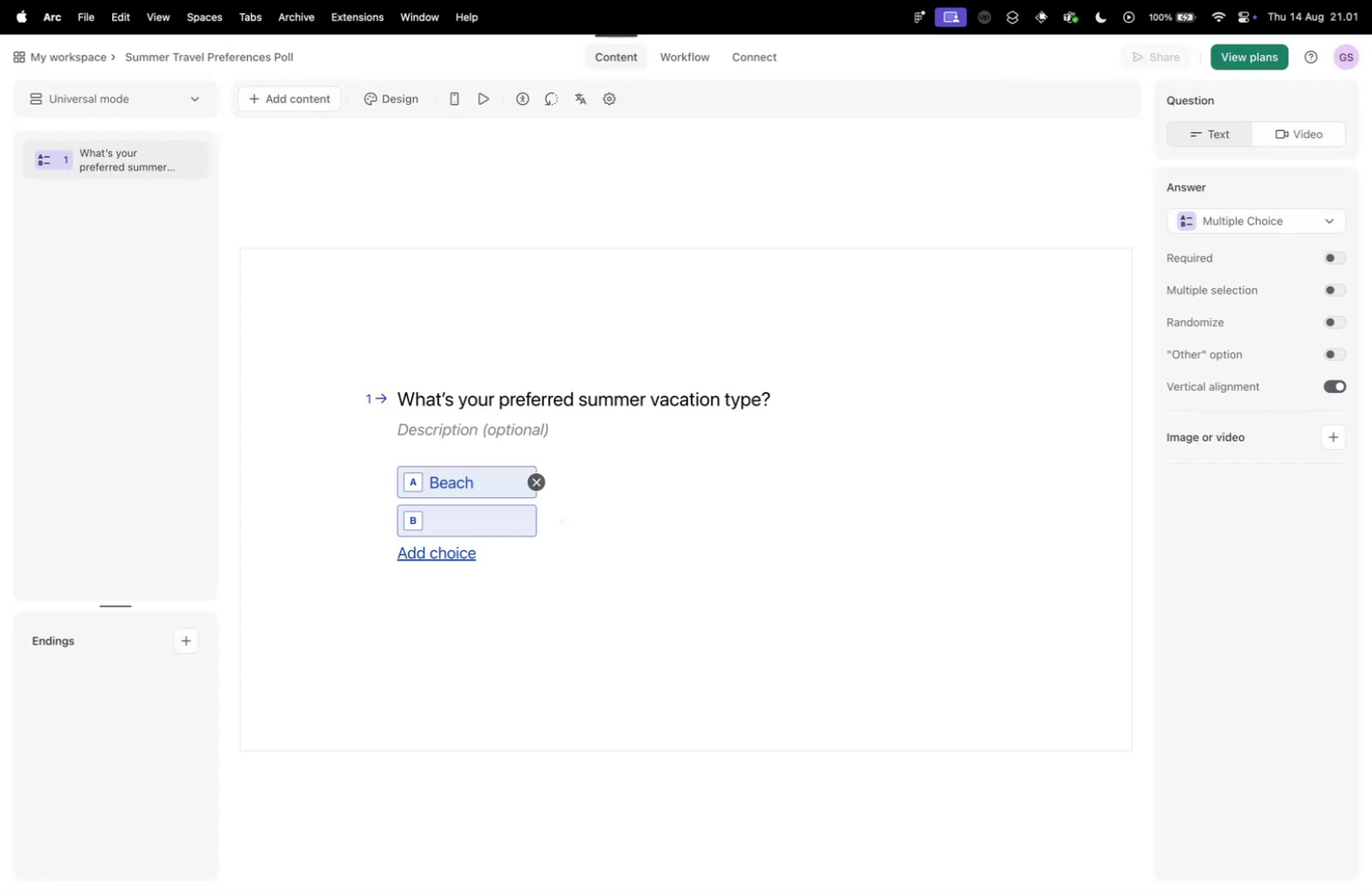 
hold_key(key=ShiftLeft, duration=0.42)
 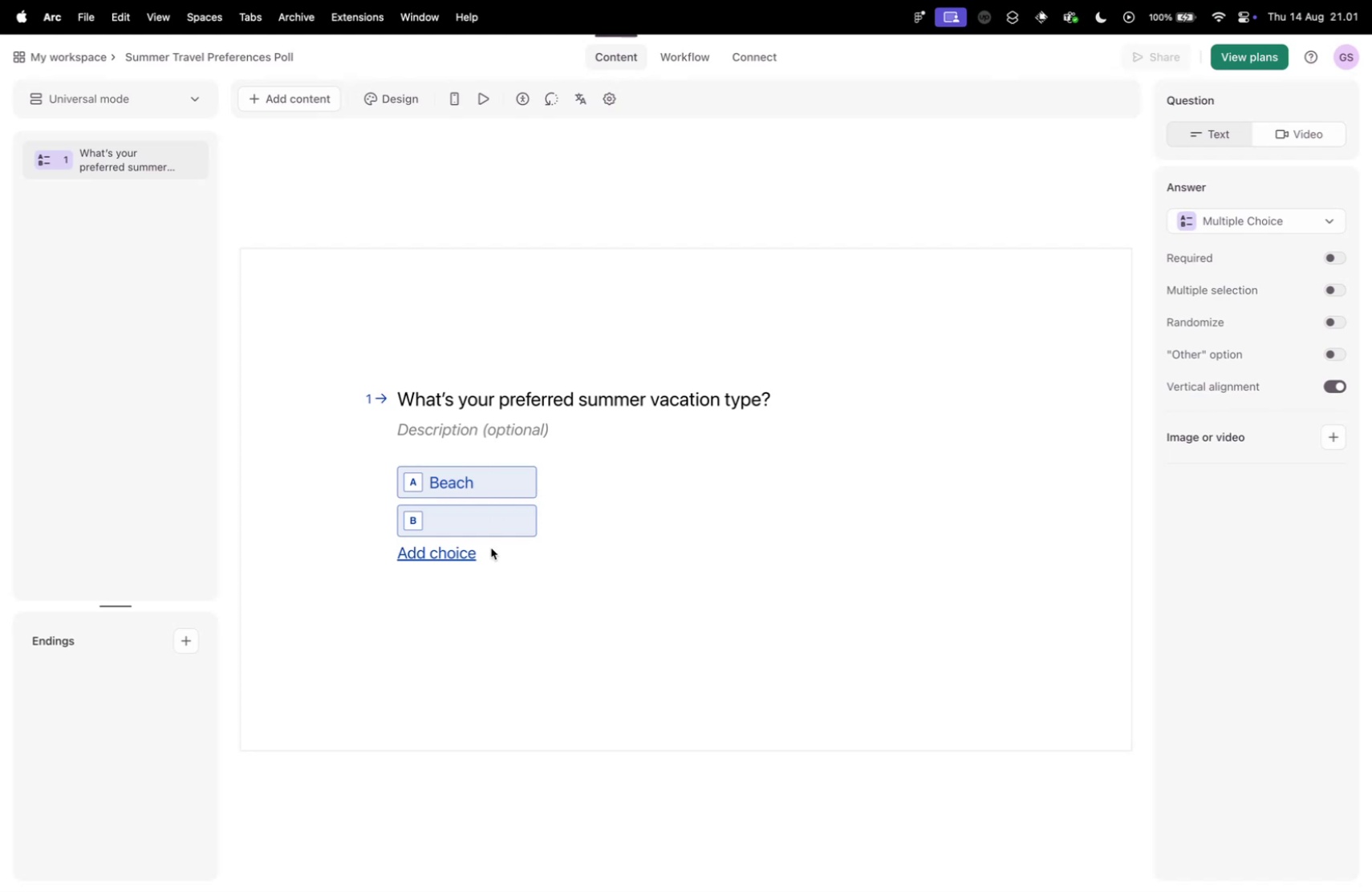 
left_click([469, 509])
 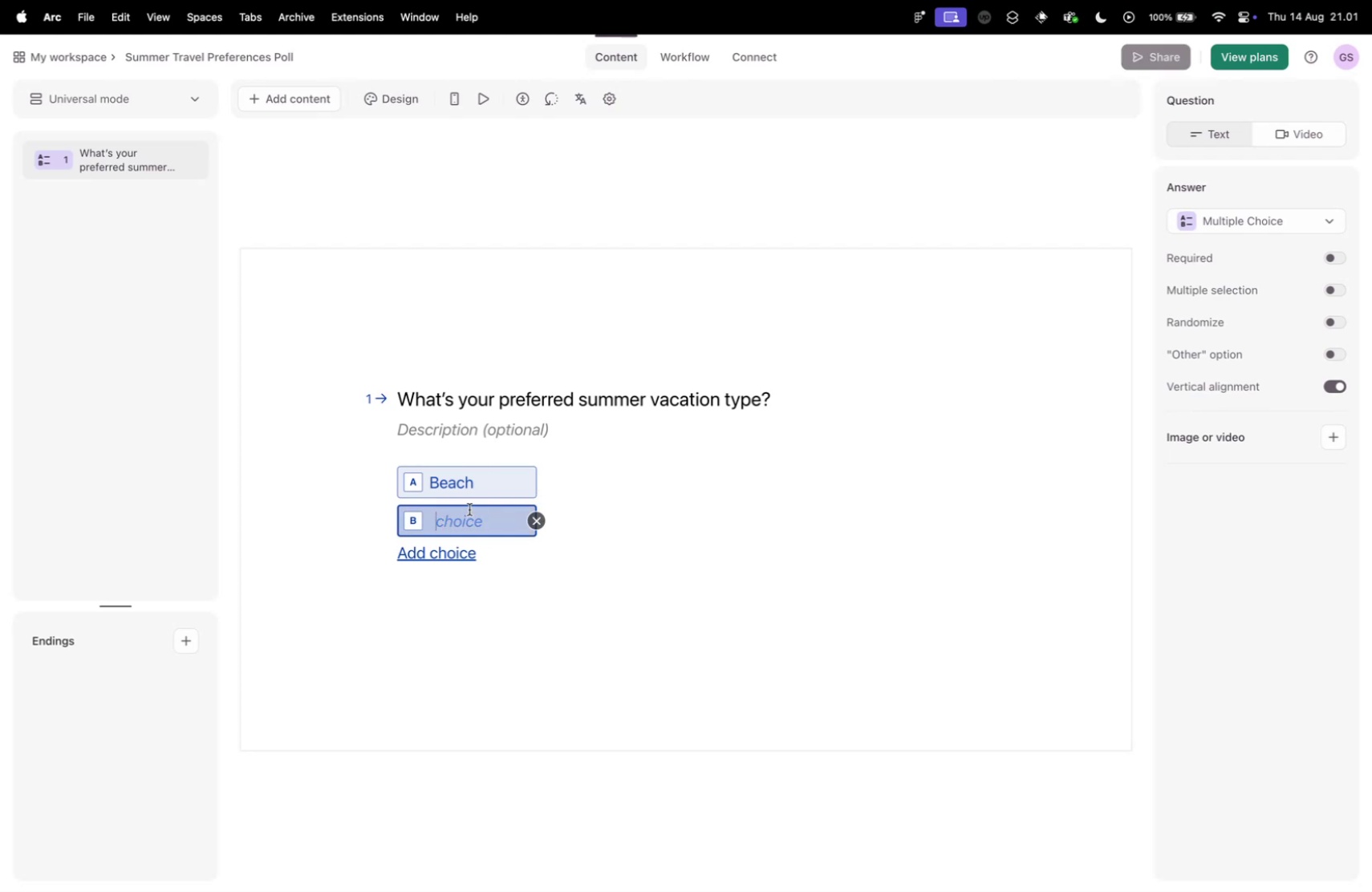 
type(Moun)
key(Backspace)
type(ntain)
 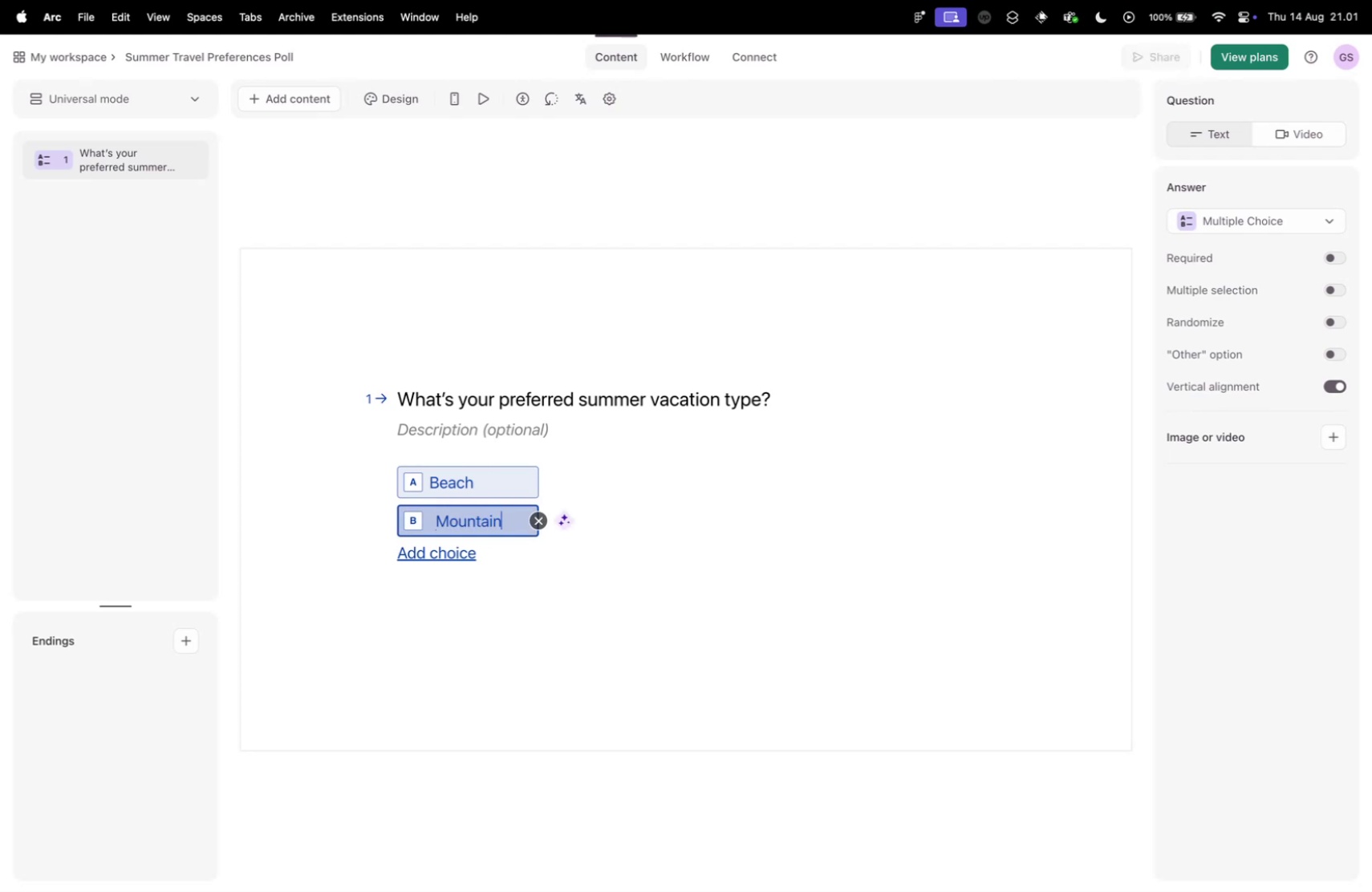 
key(Enter)
 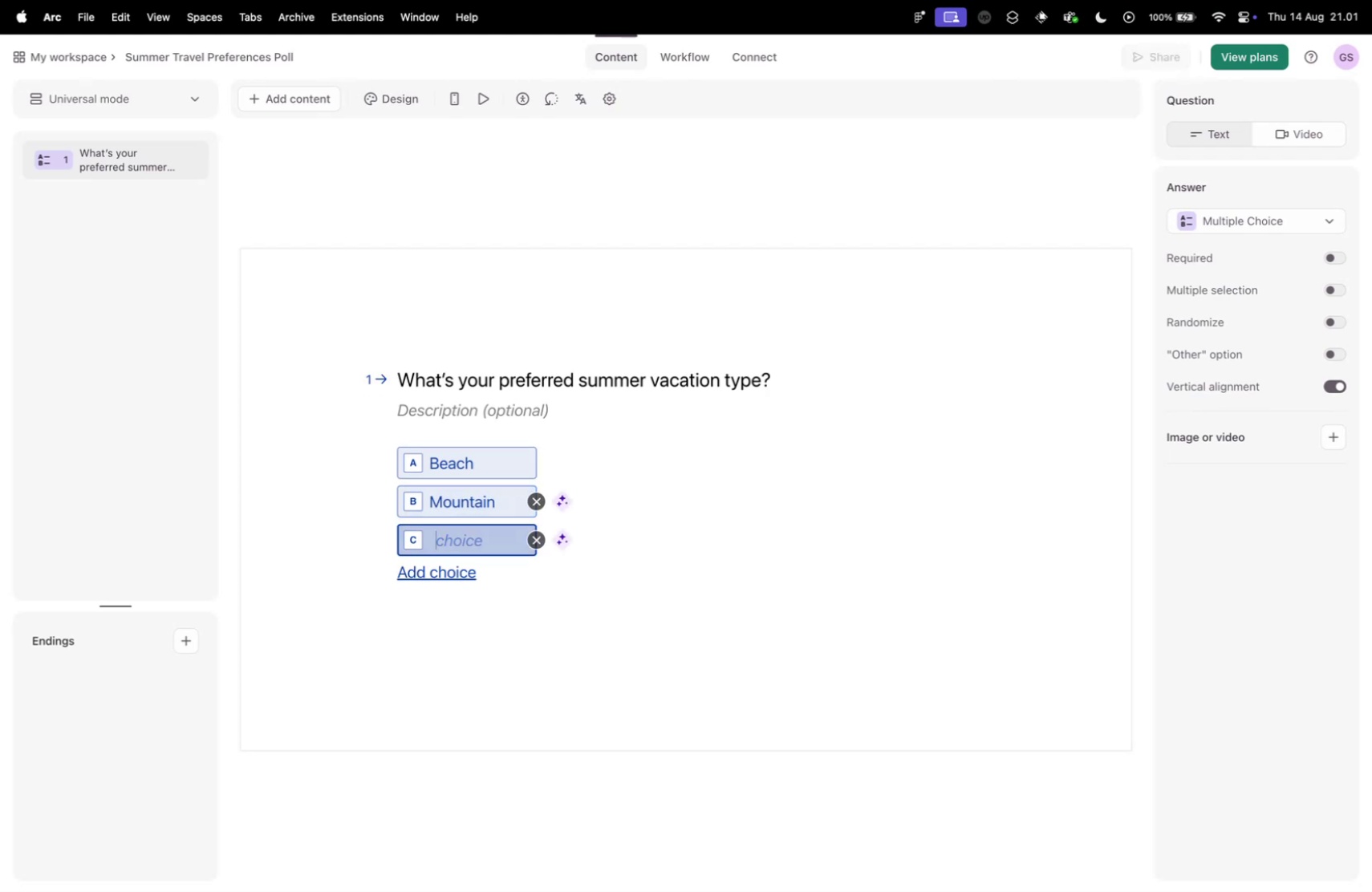 
key(Control+ControlLeft)
 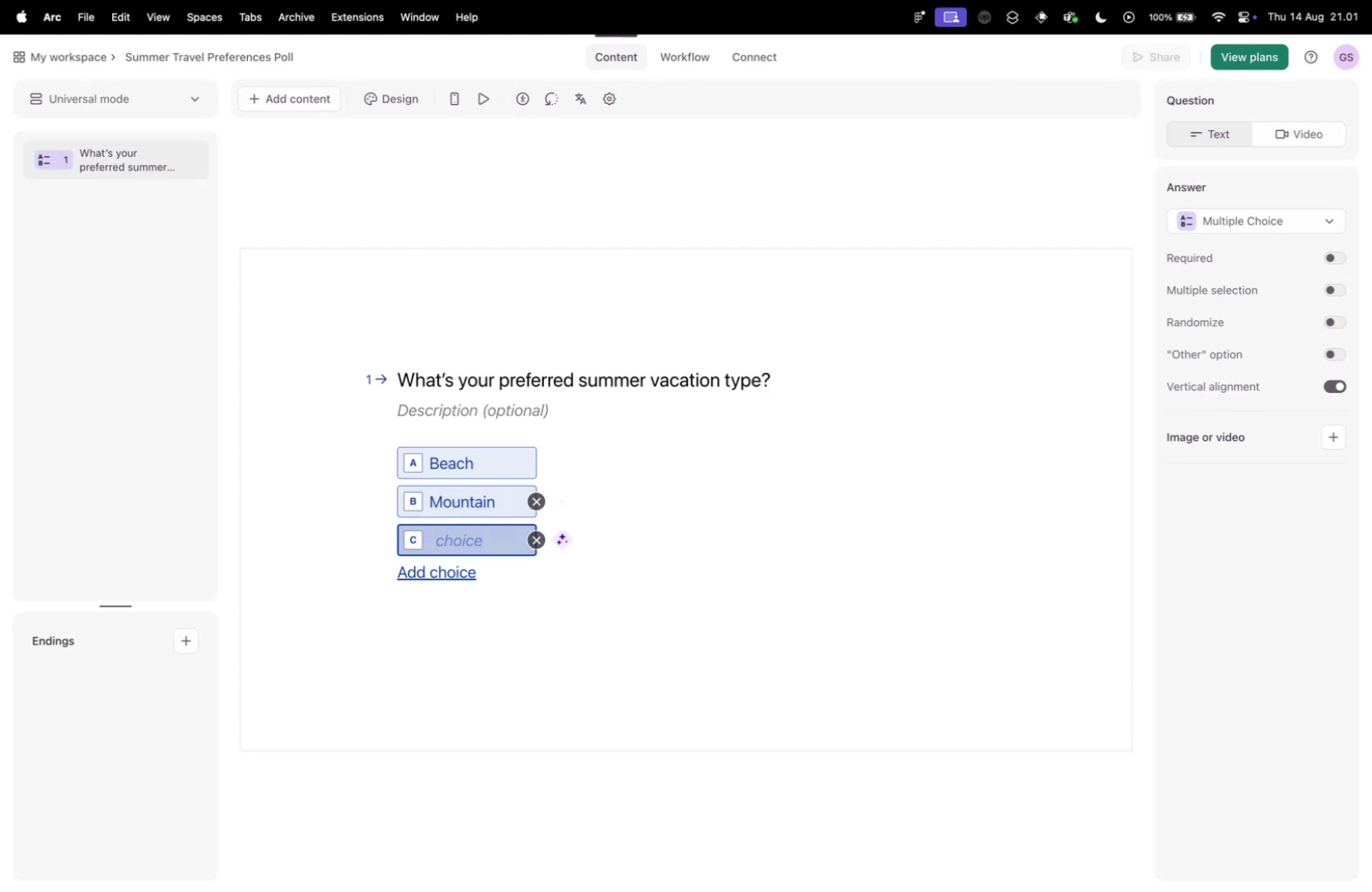 
key(Control+Tab)
 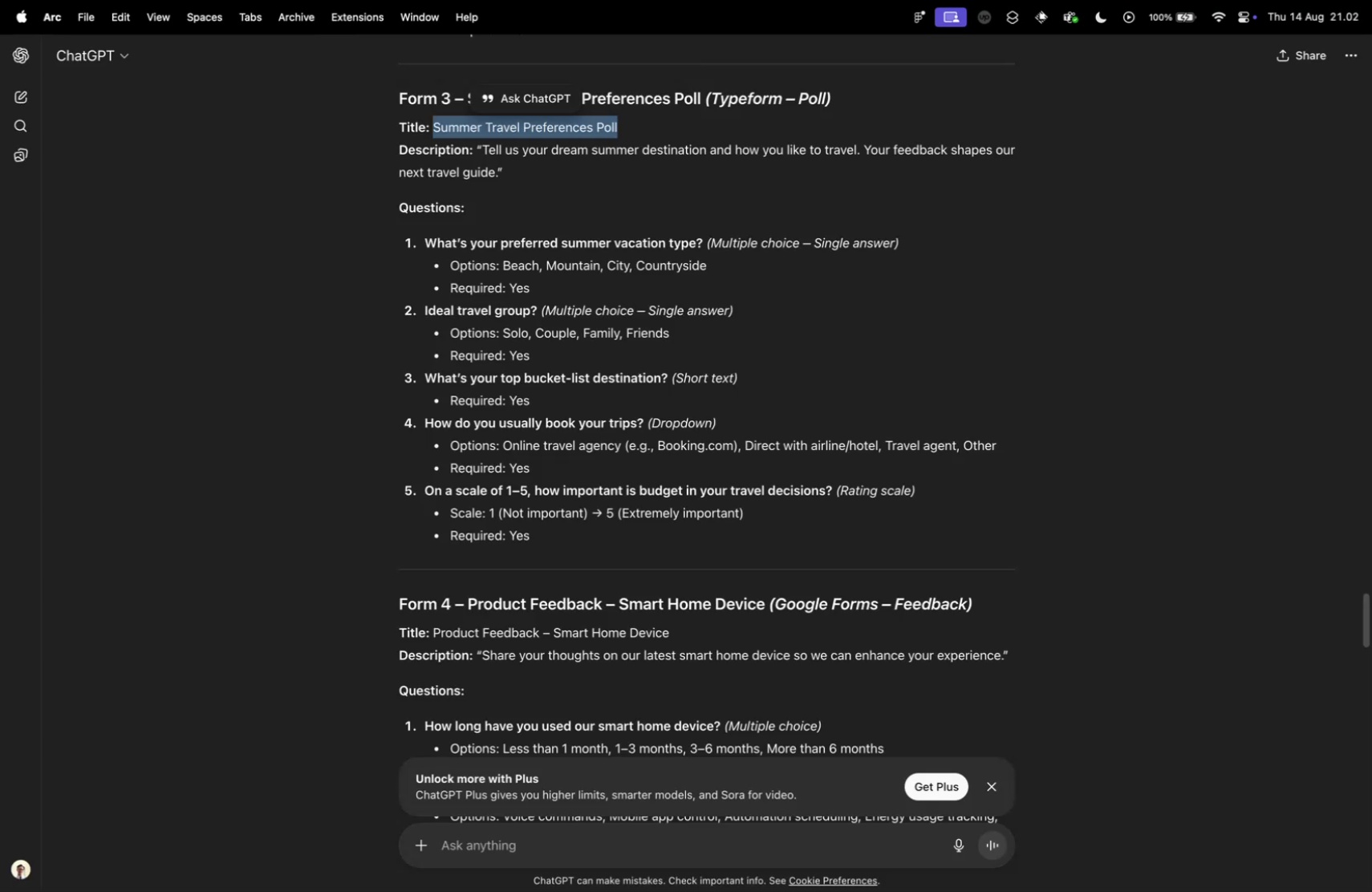 
key(Control+ControlLeft)
 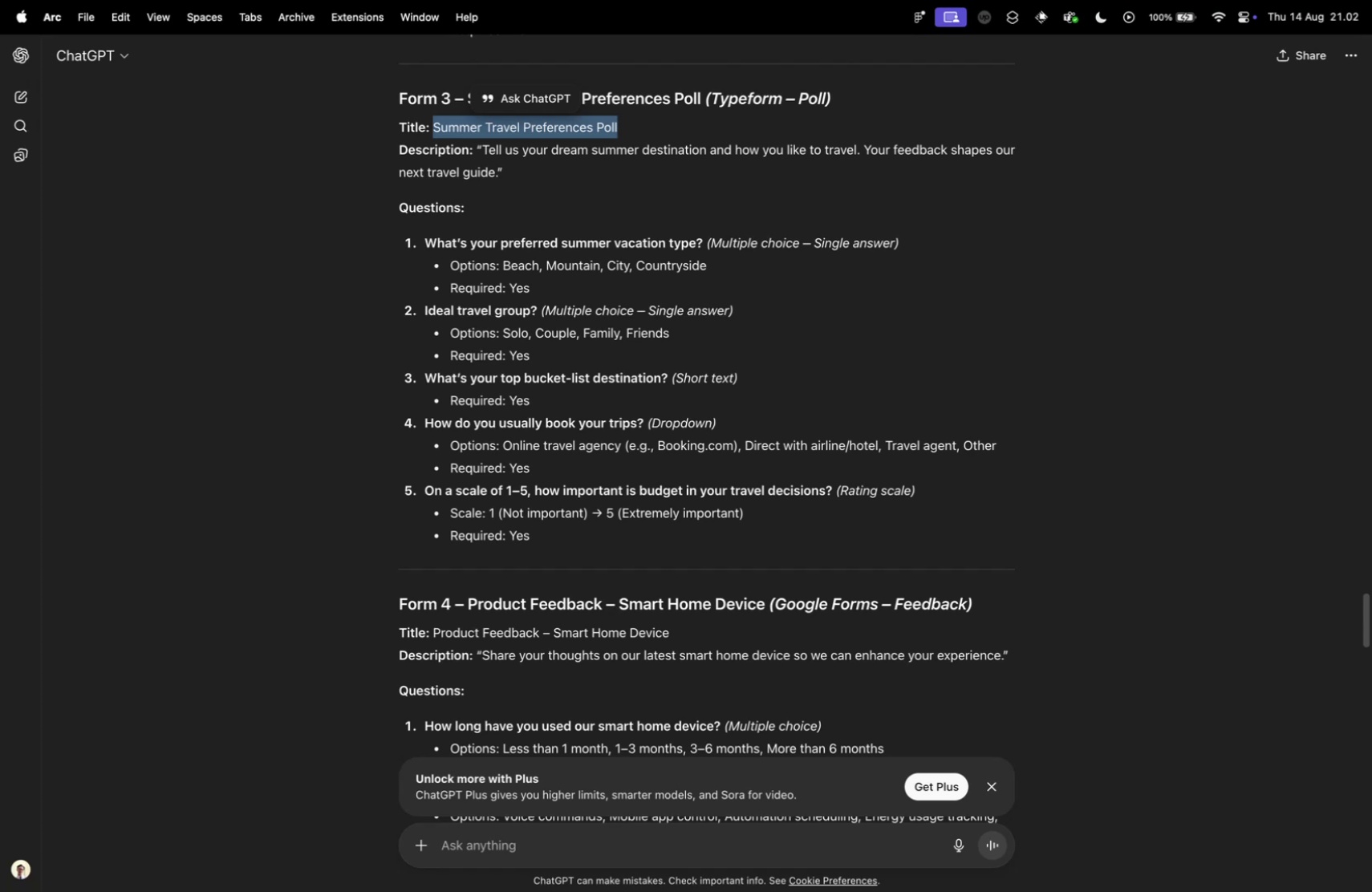 
key(Control+Tab)
 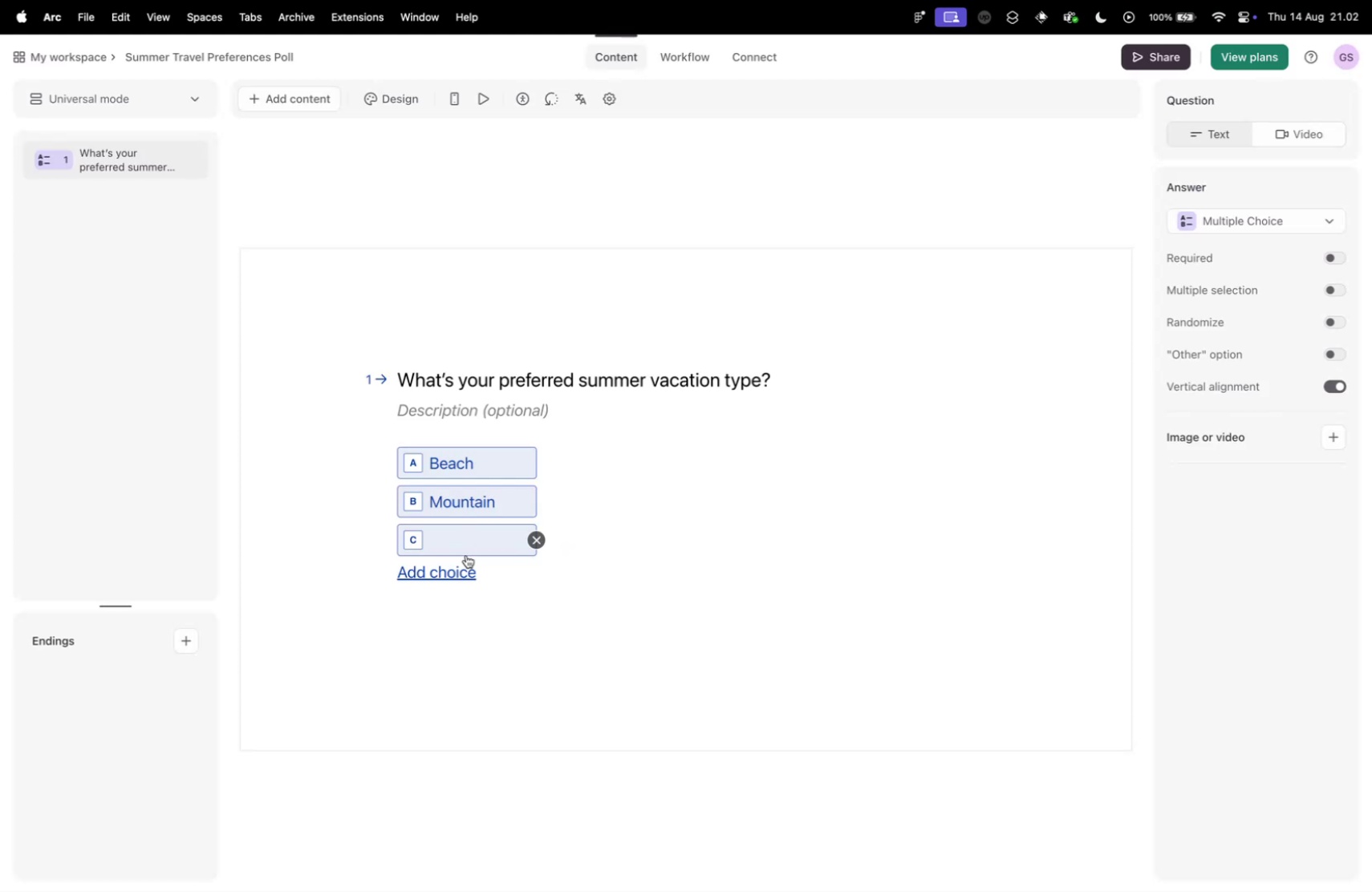 
left_click([466, 542])
 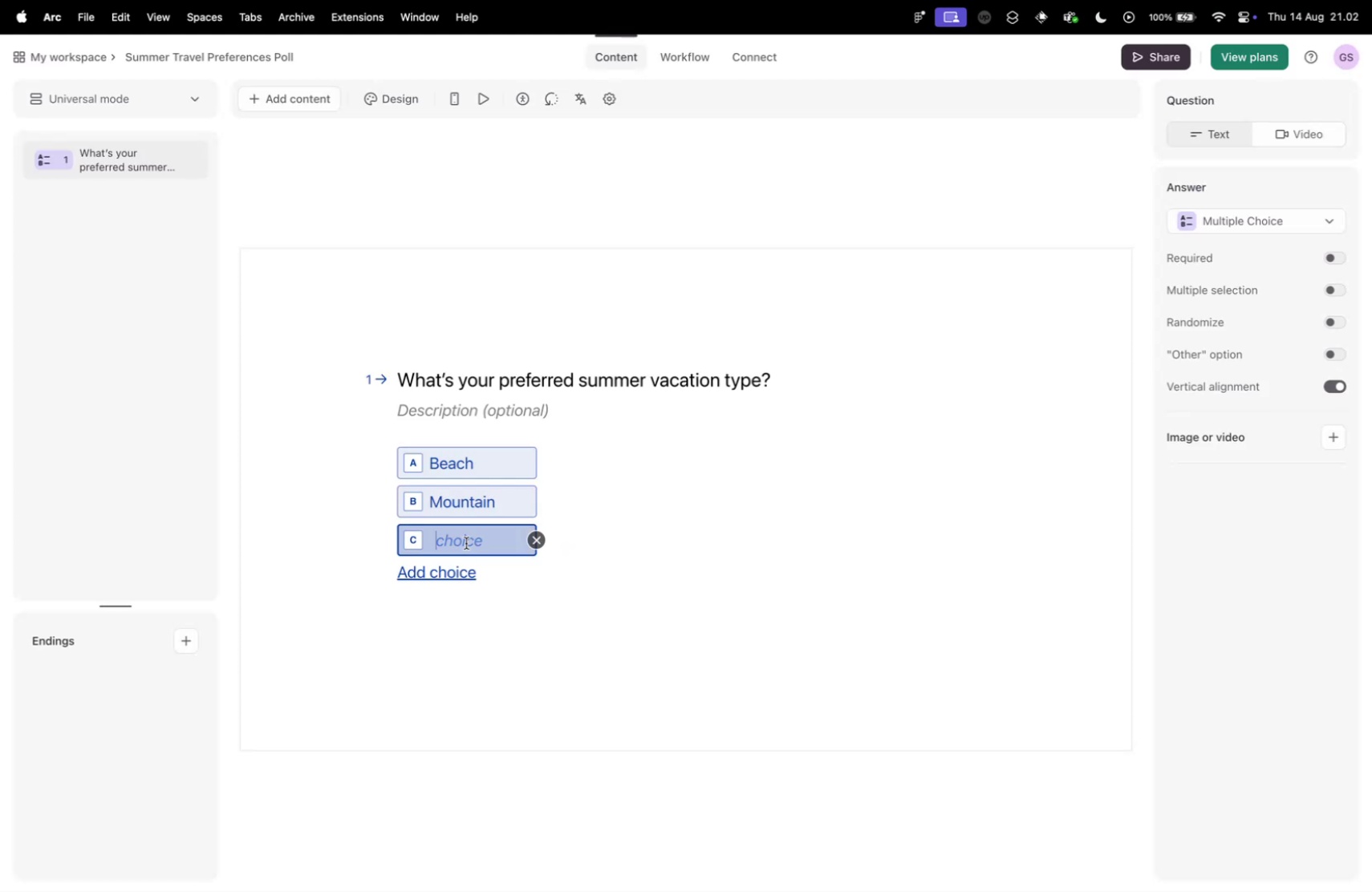 
type(City)
 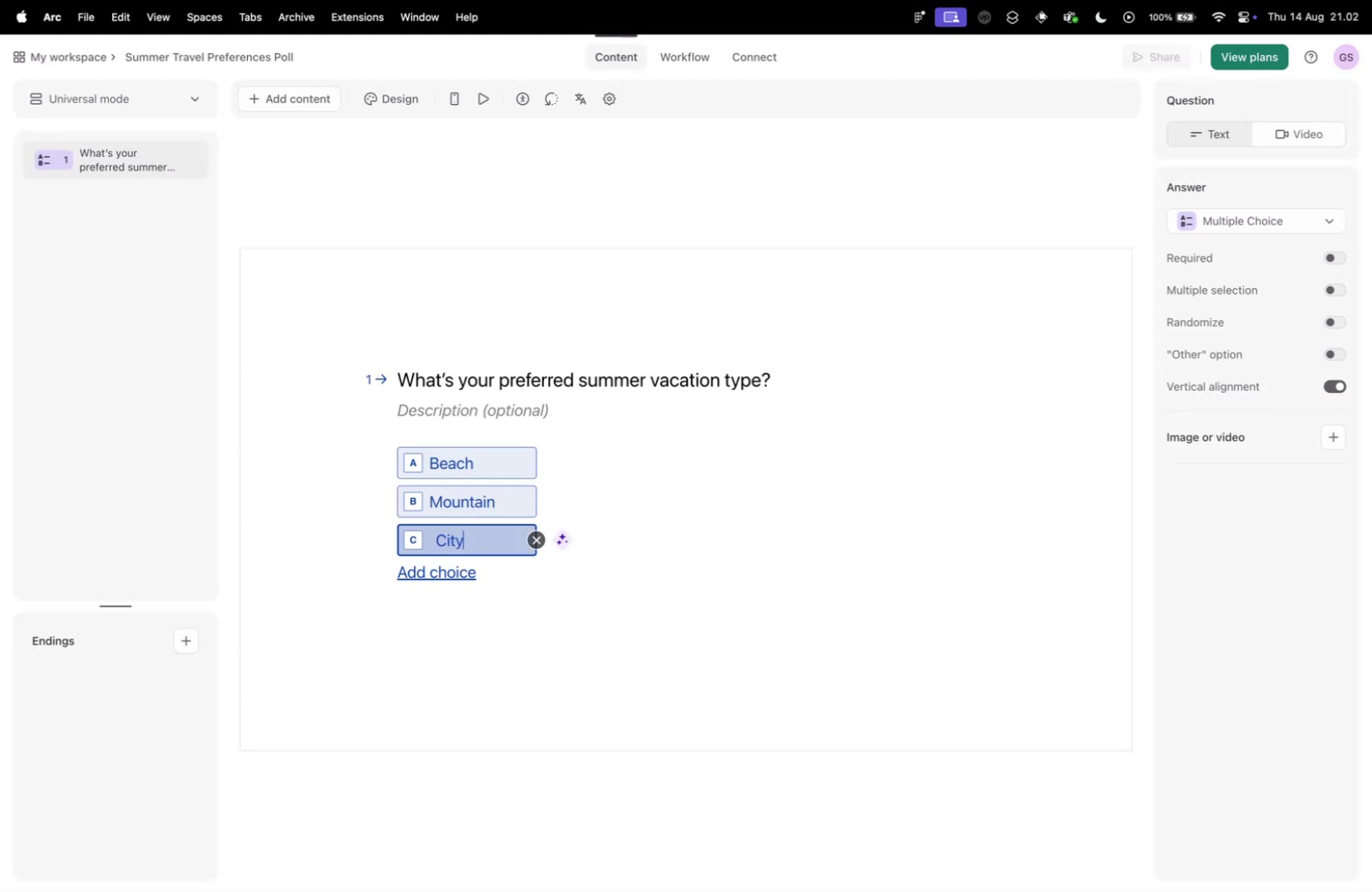 
key(Enter)
 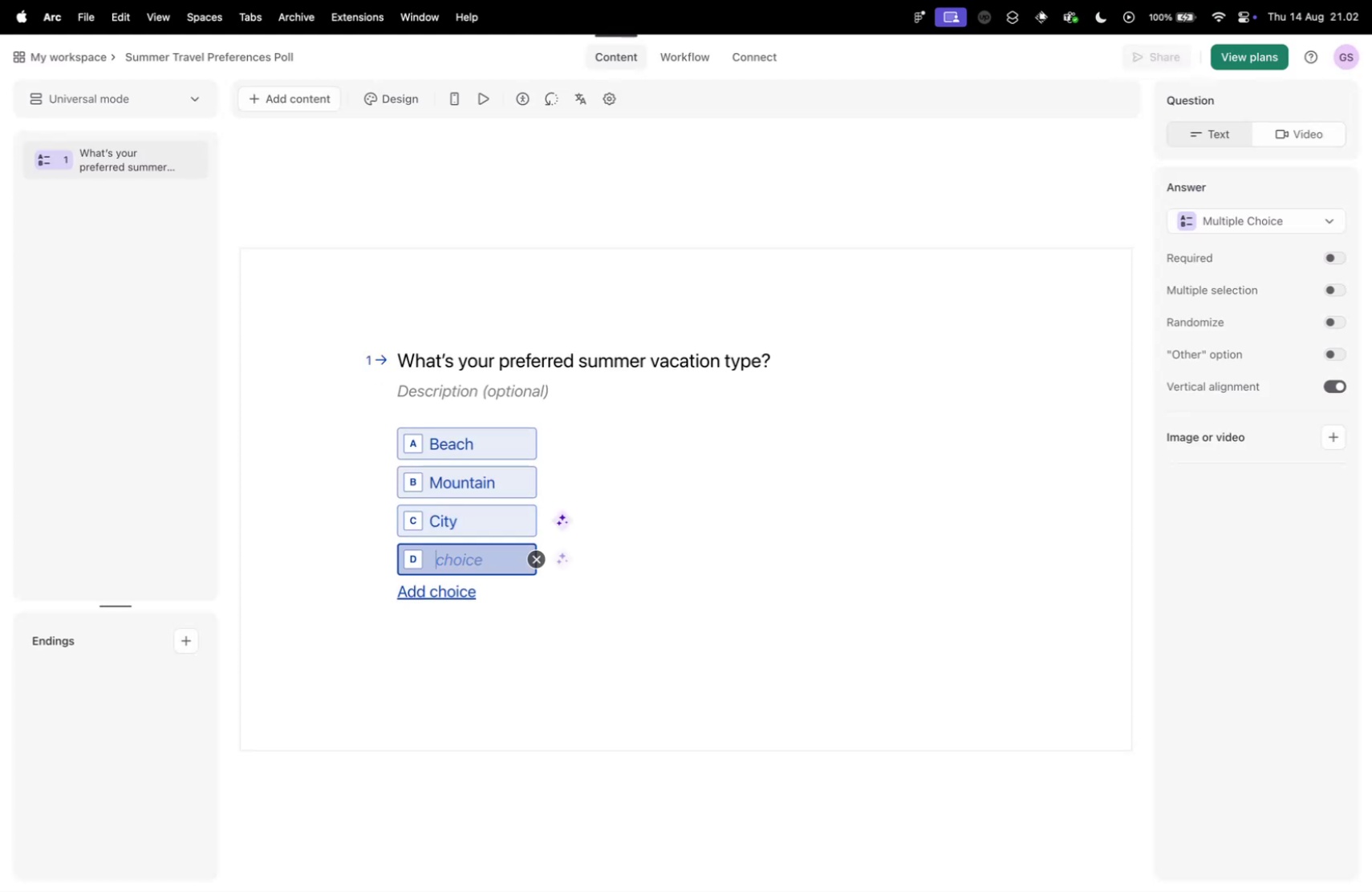 
type(Countryside)
 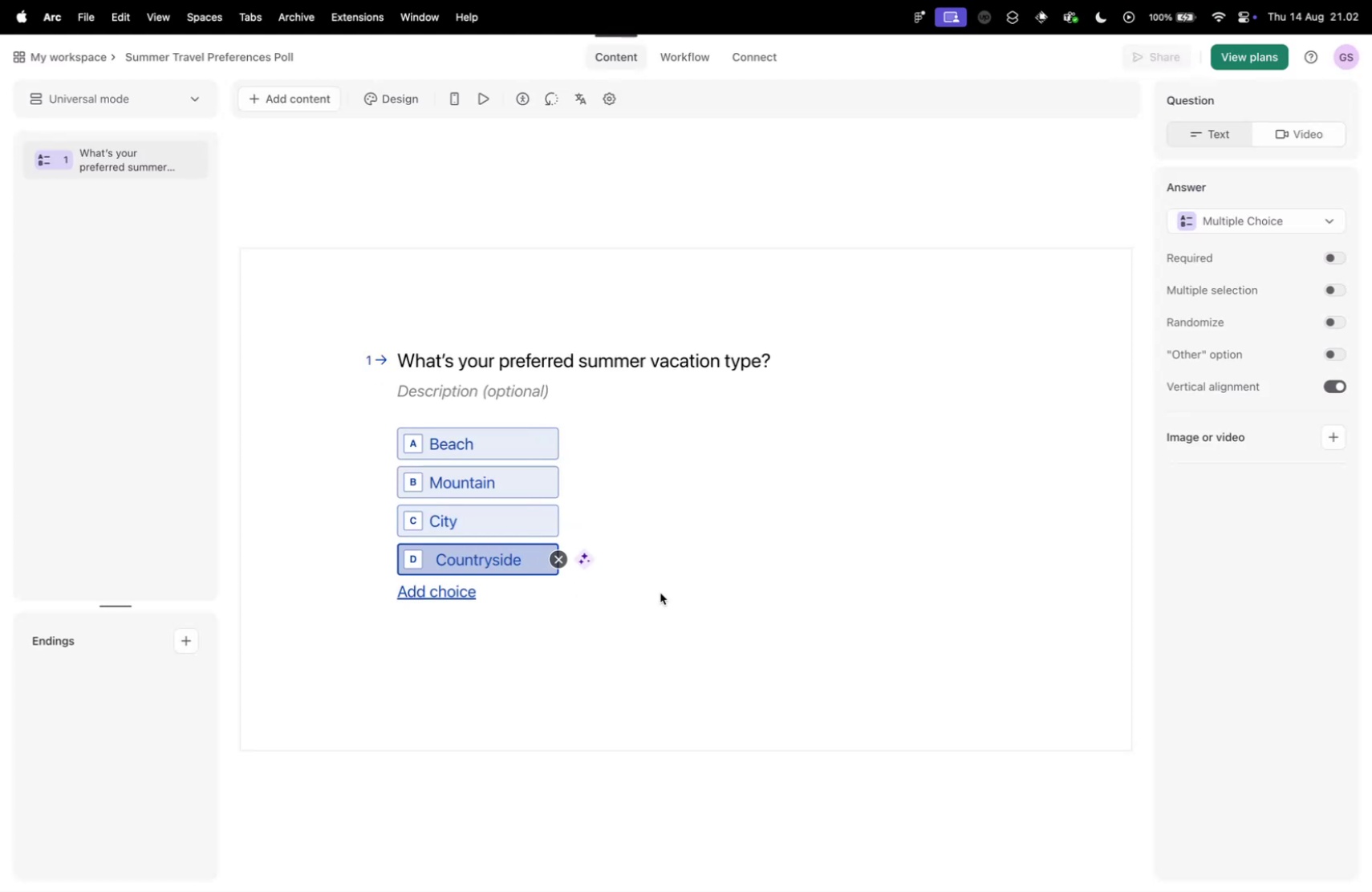 
left_click([826, 582])
 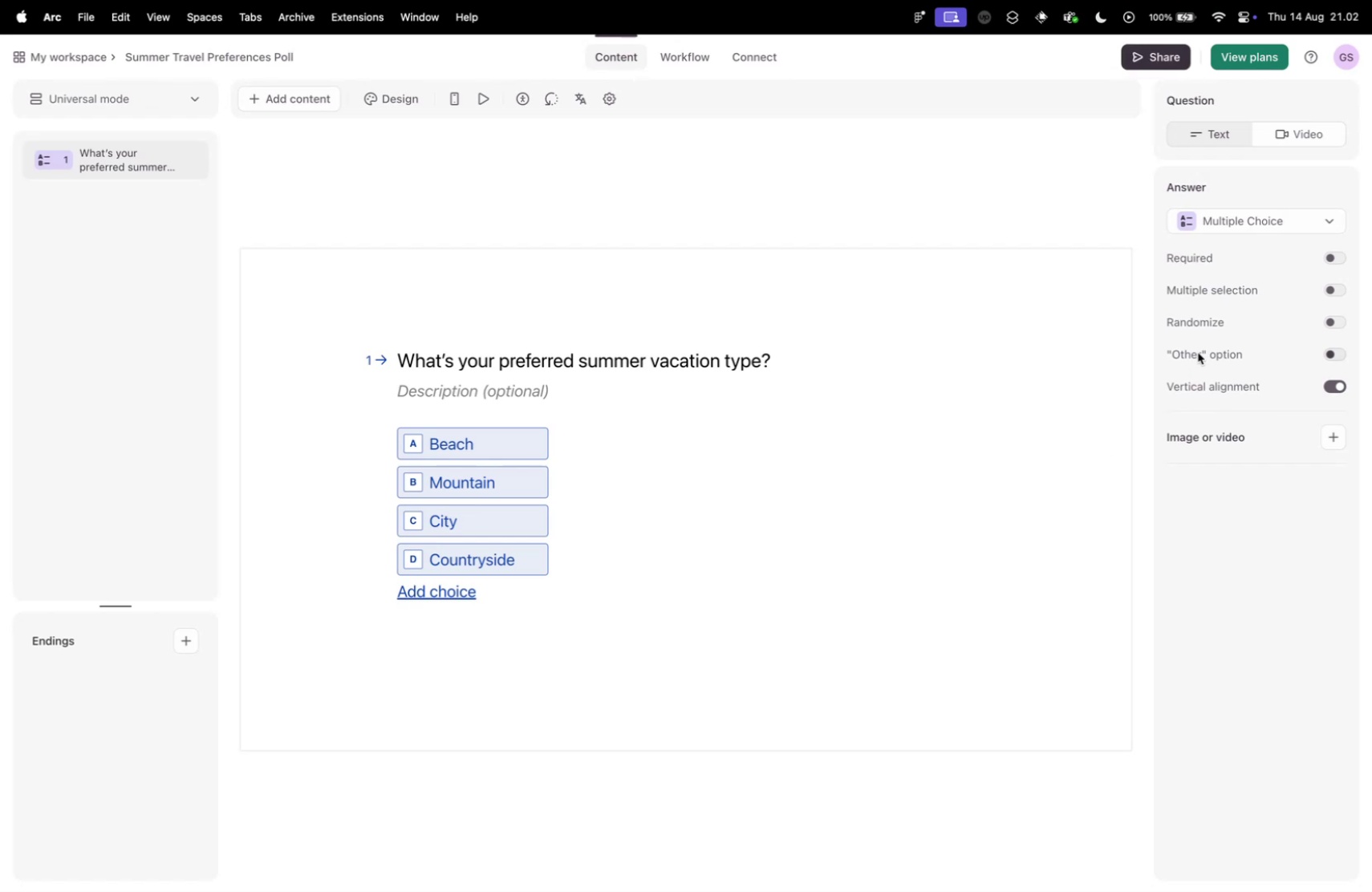 
wait(5.12)
 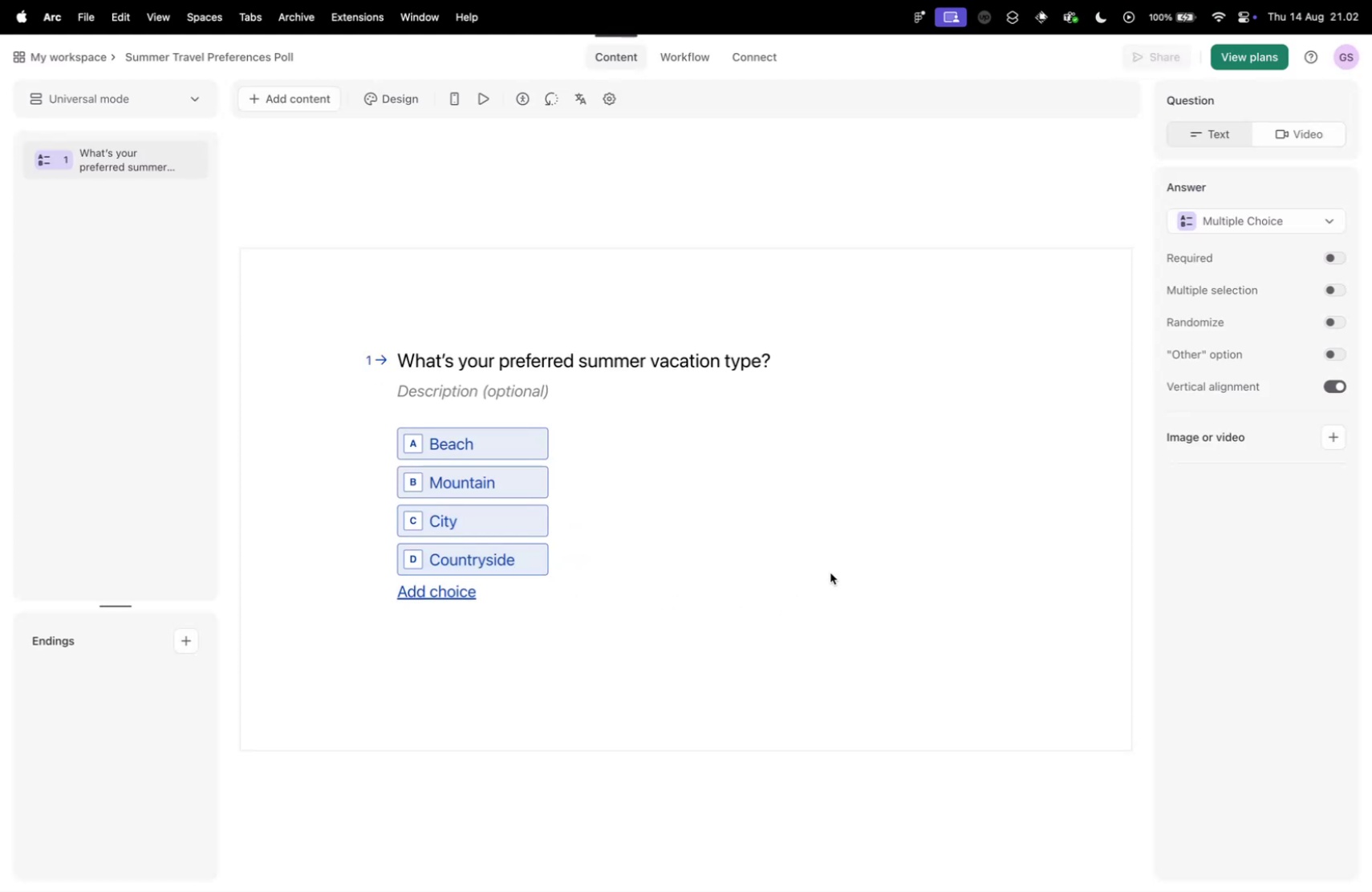 
left_click([1334, 254])
 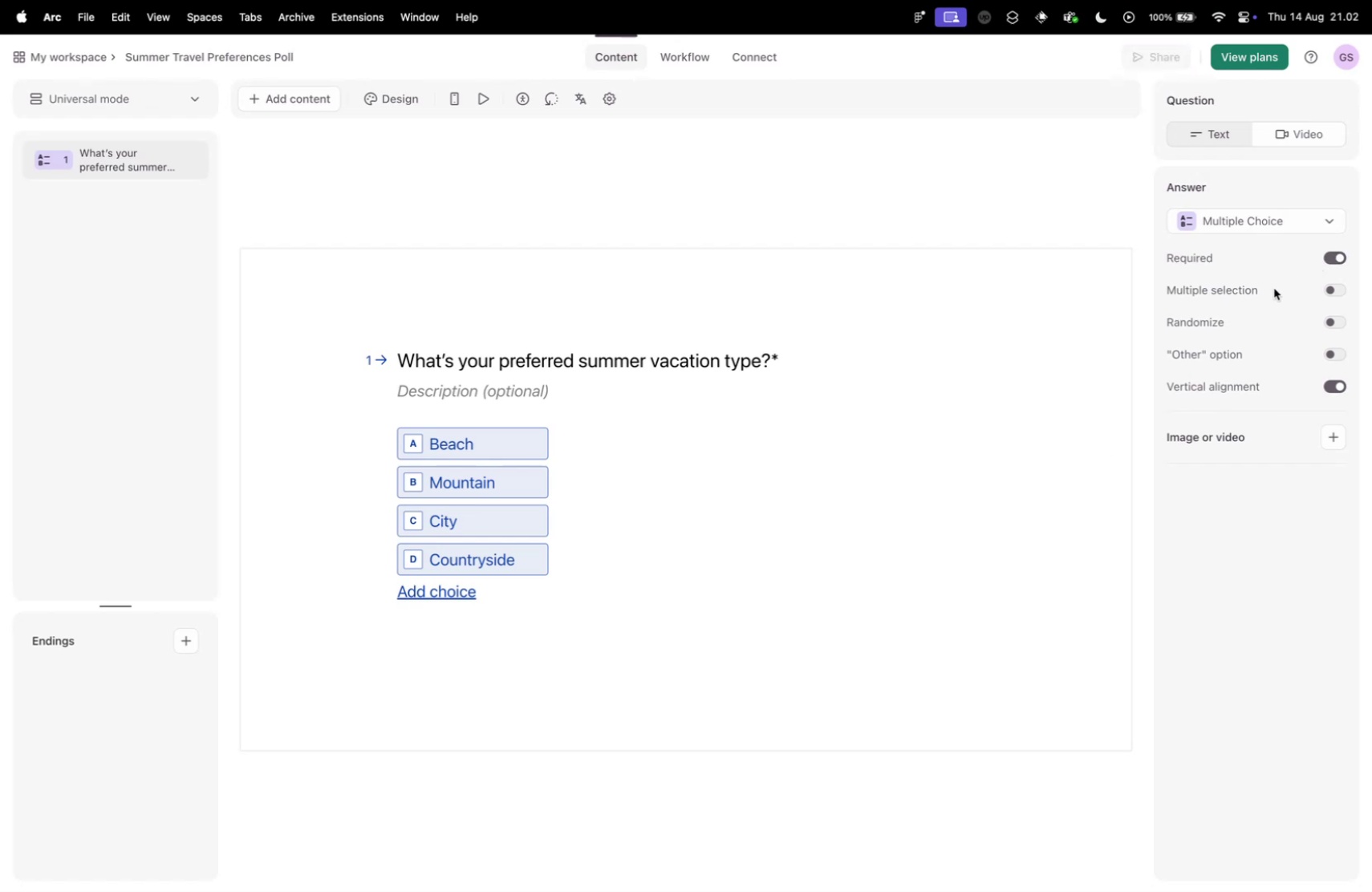 
key(Control+ControlLeft)
 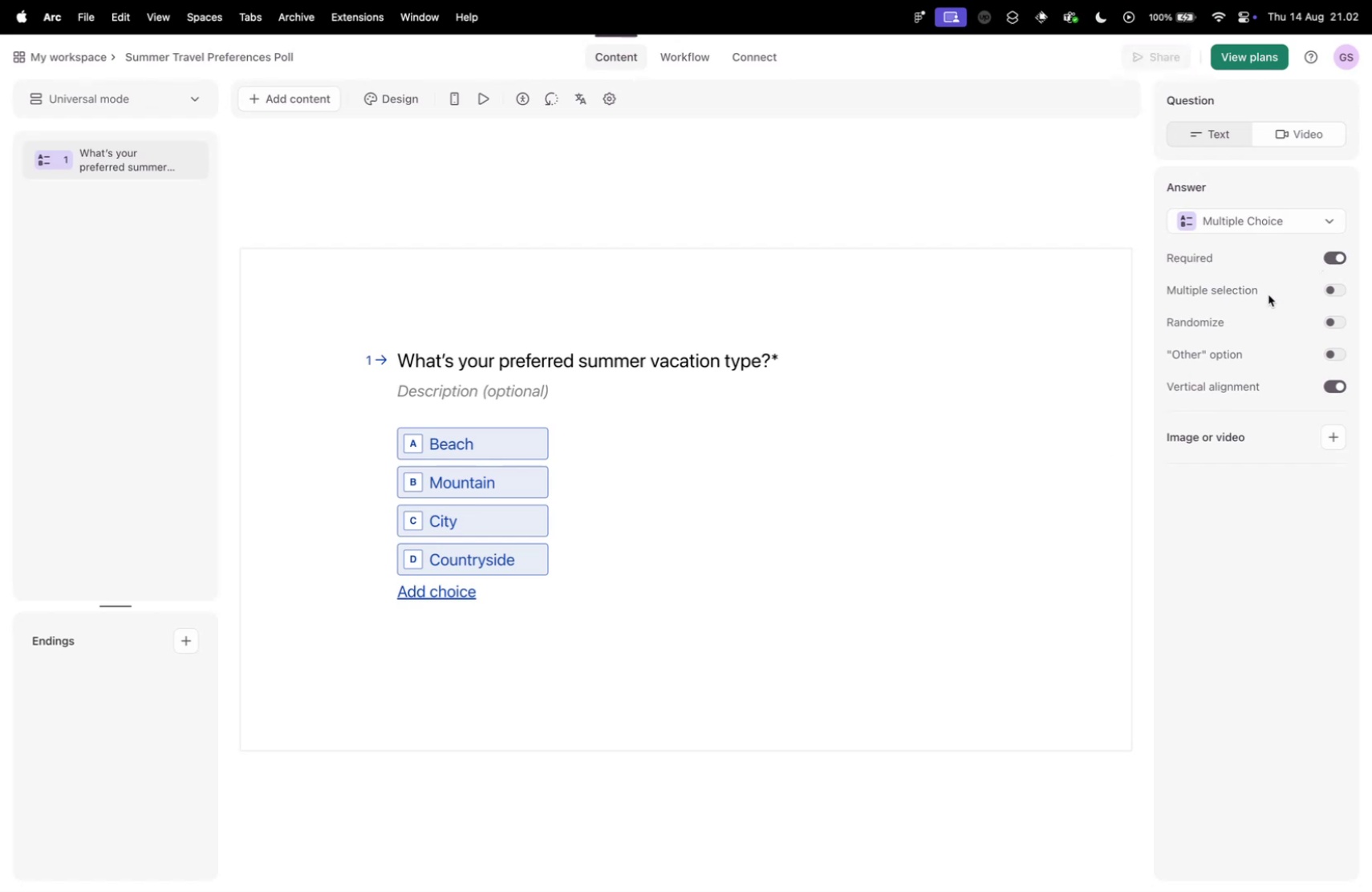 
key(Control+Tab)
 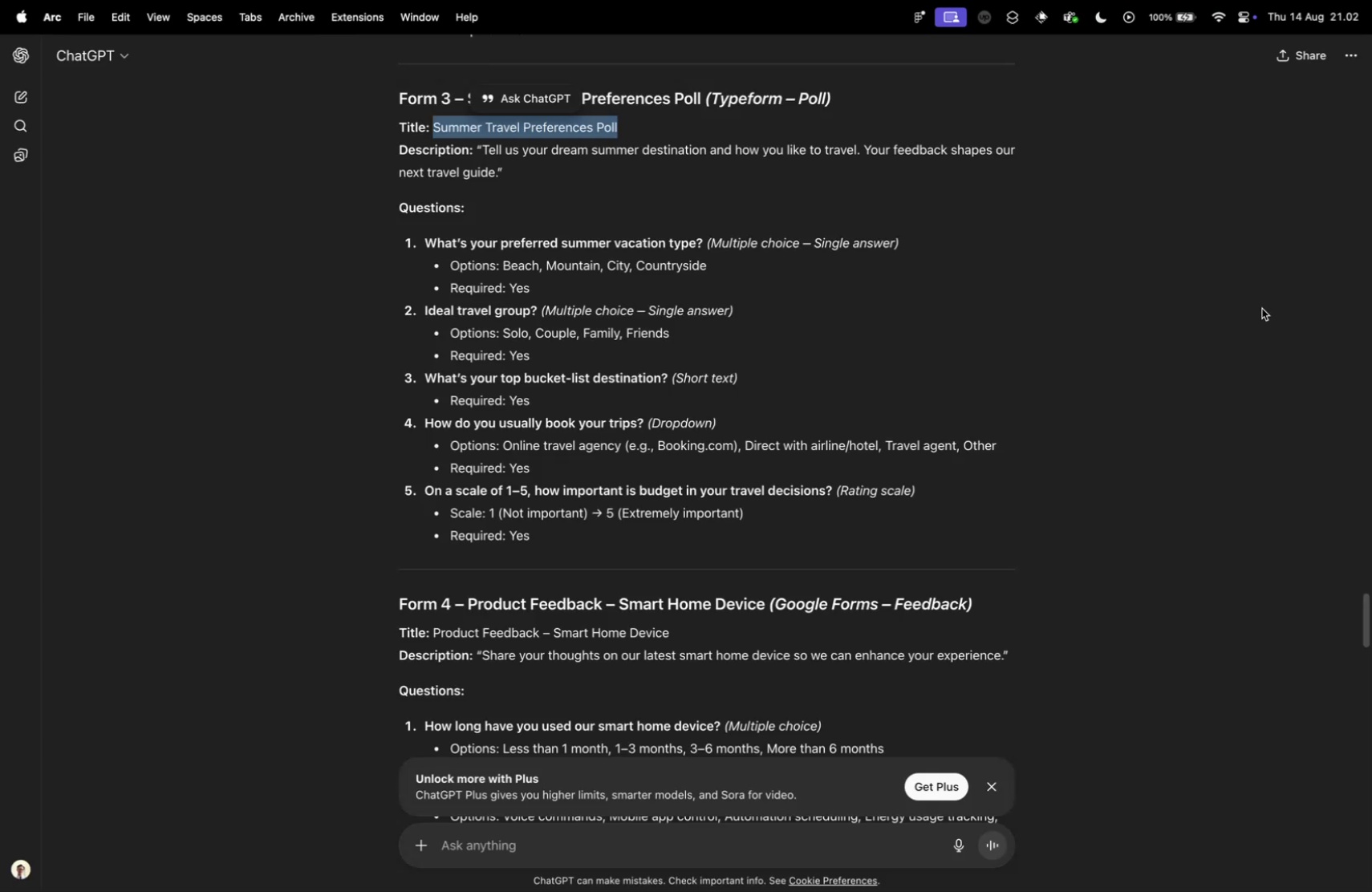 
key(Control+ControlLeft)
 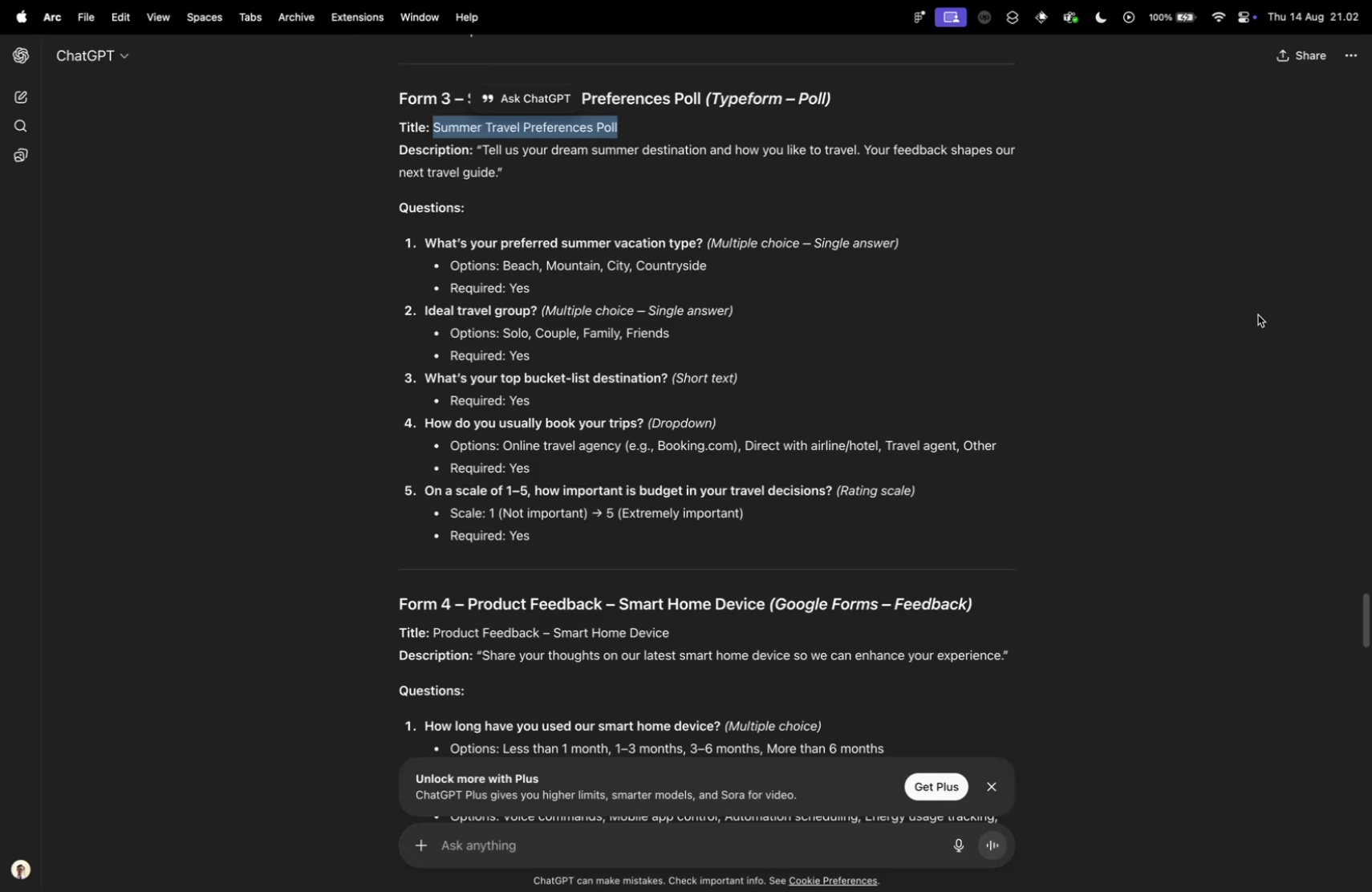 
key(Control+Tab)
 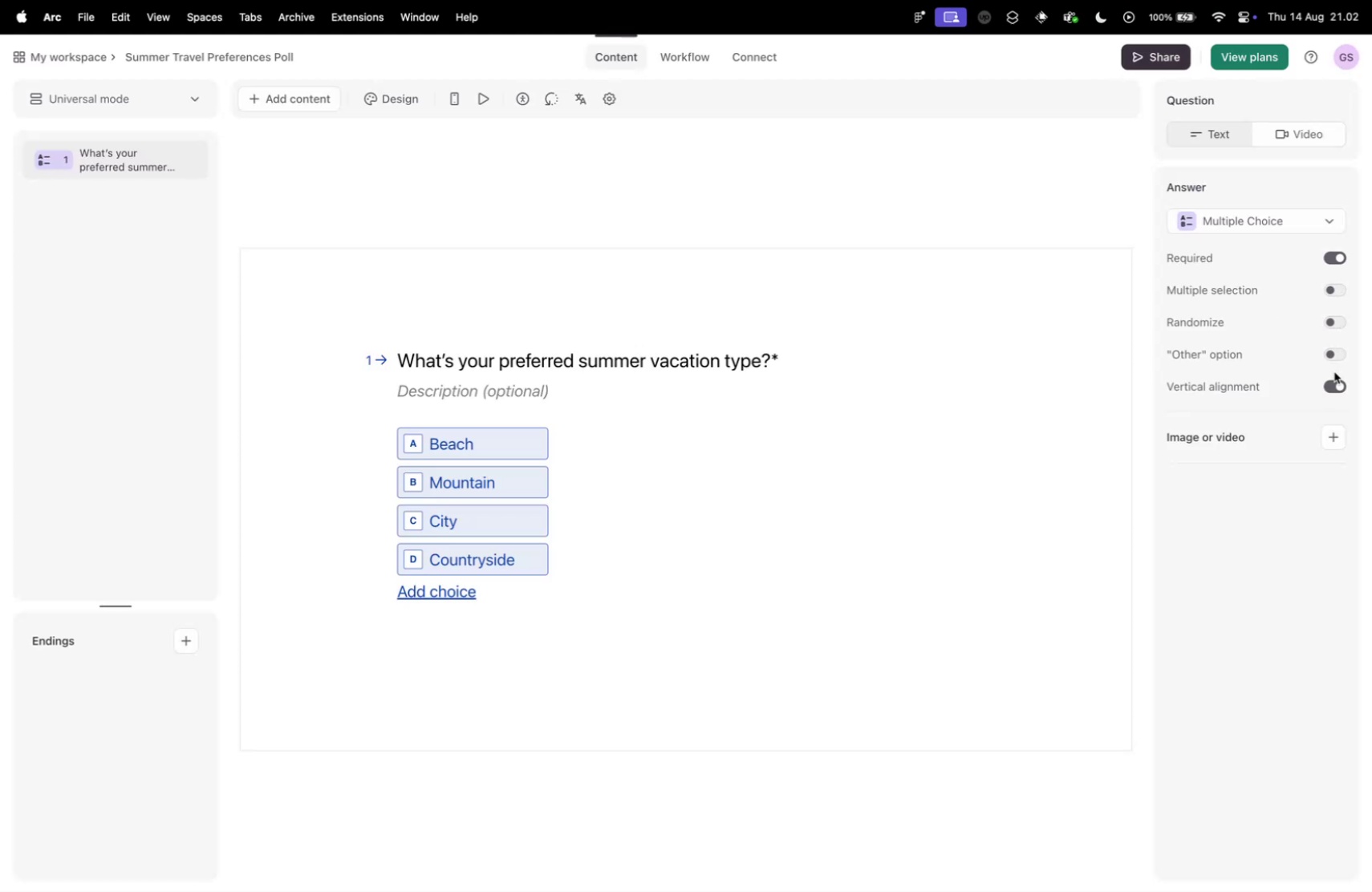 
wait(5.2)
 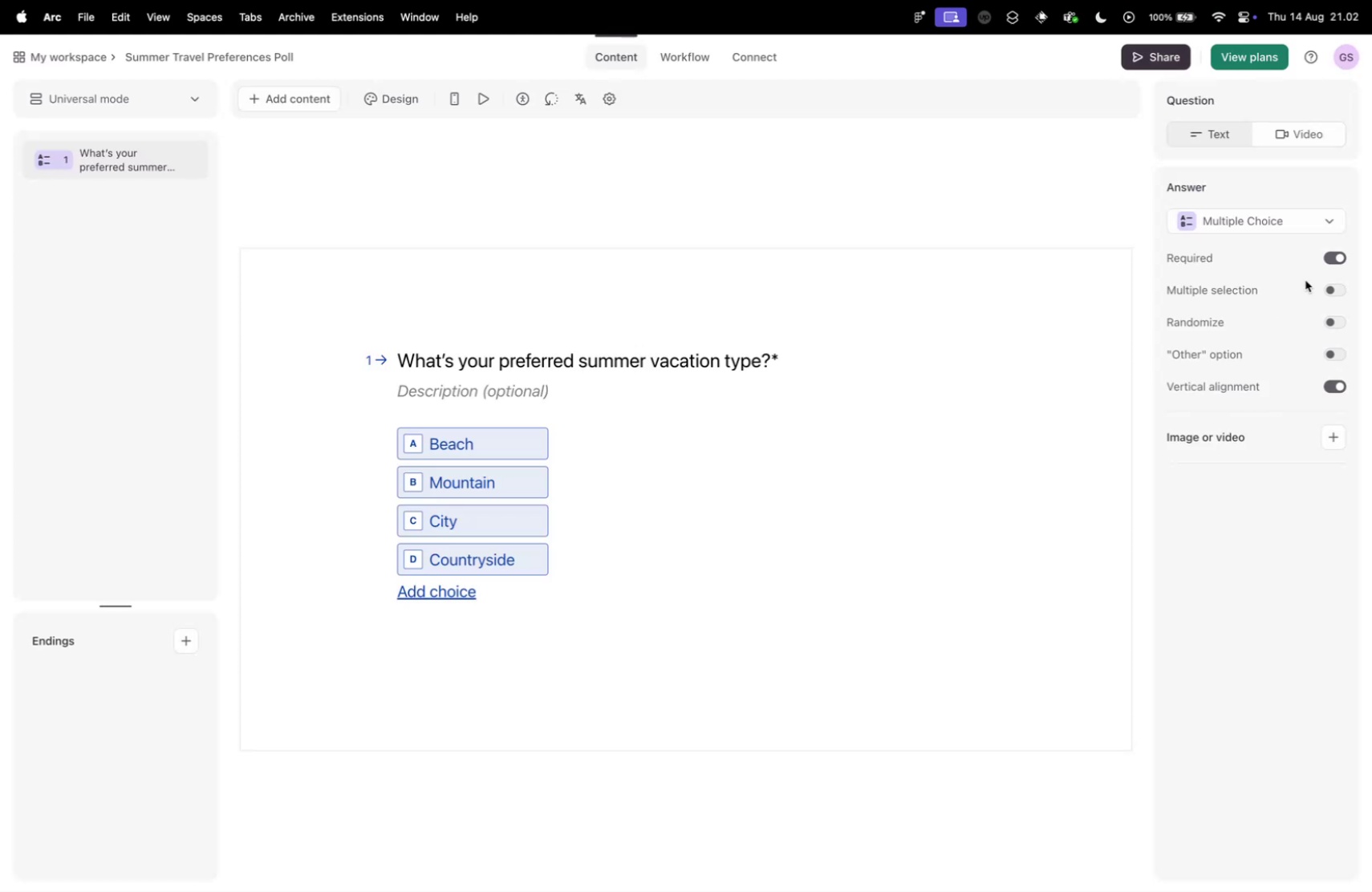 
left_click([1333, 384])
 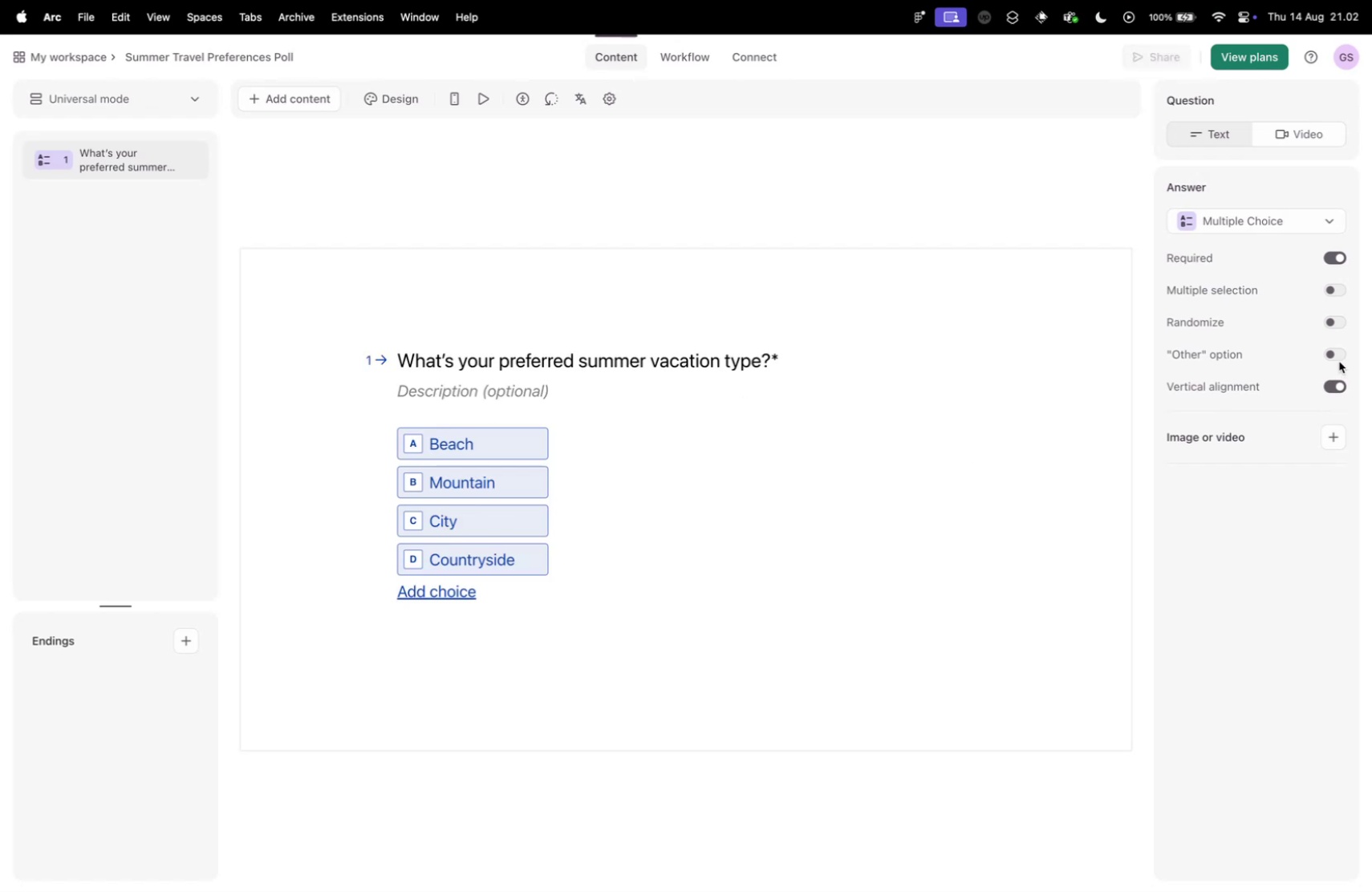 
left_click([1339, 359])
 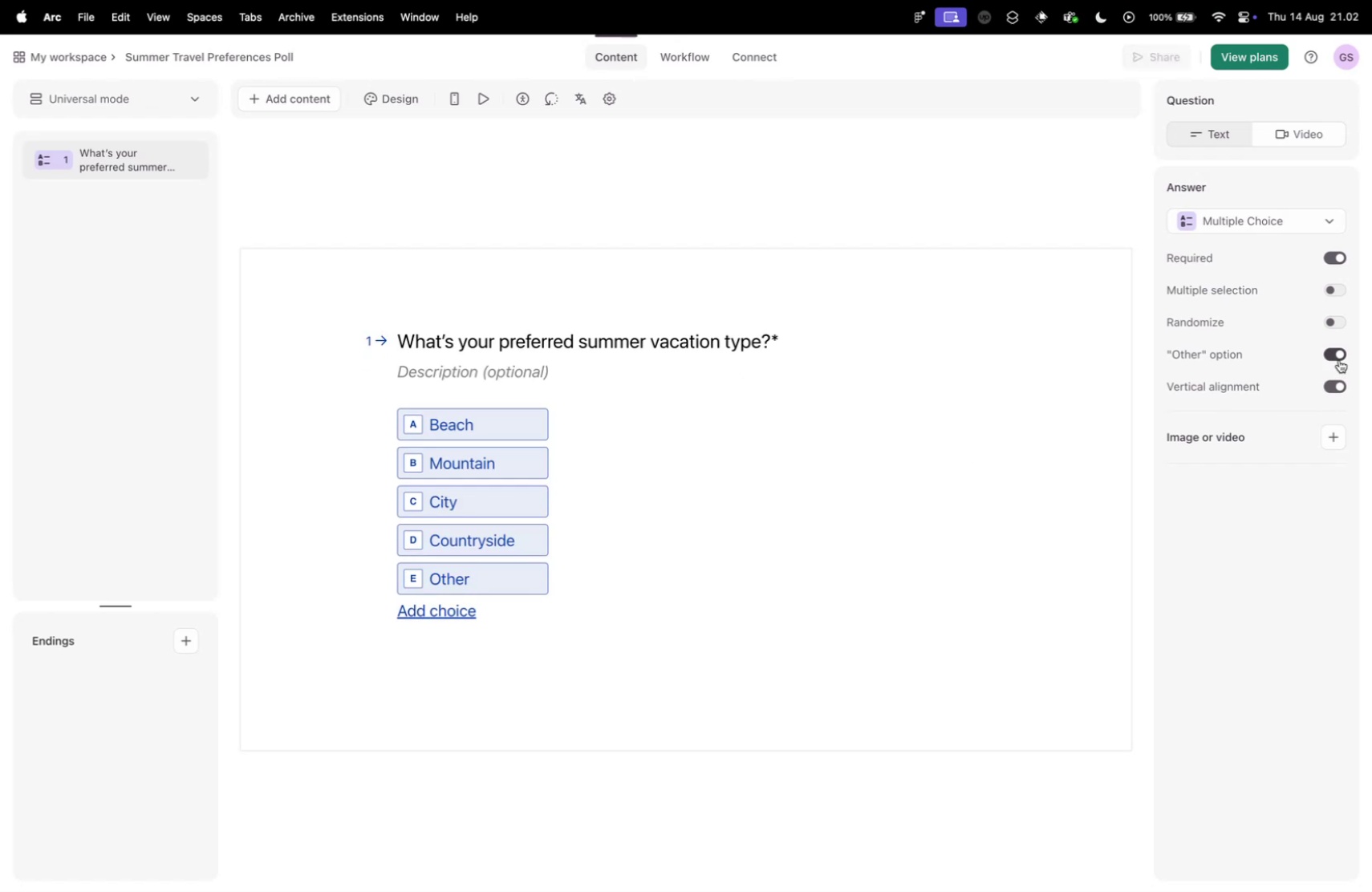 
left_click([1339, 357])
 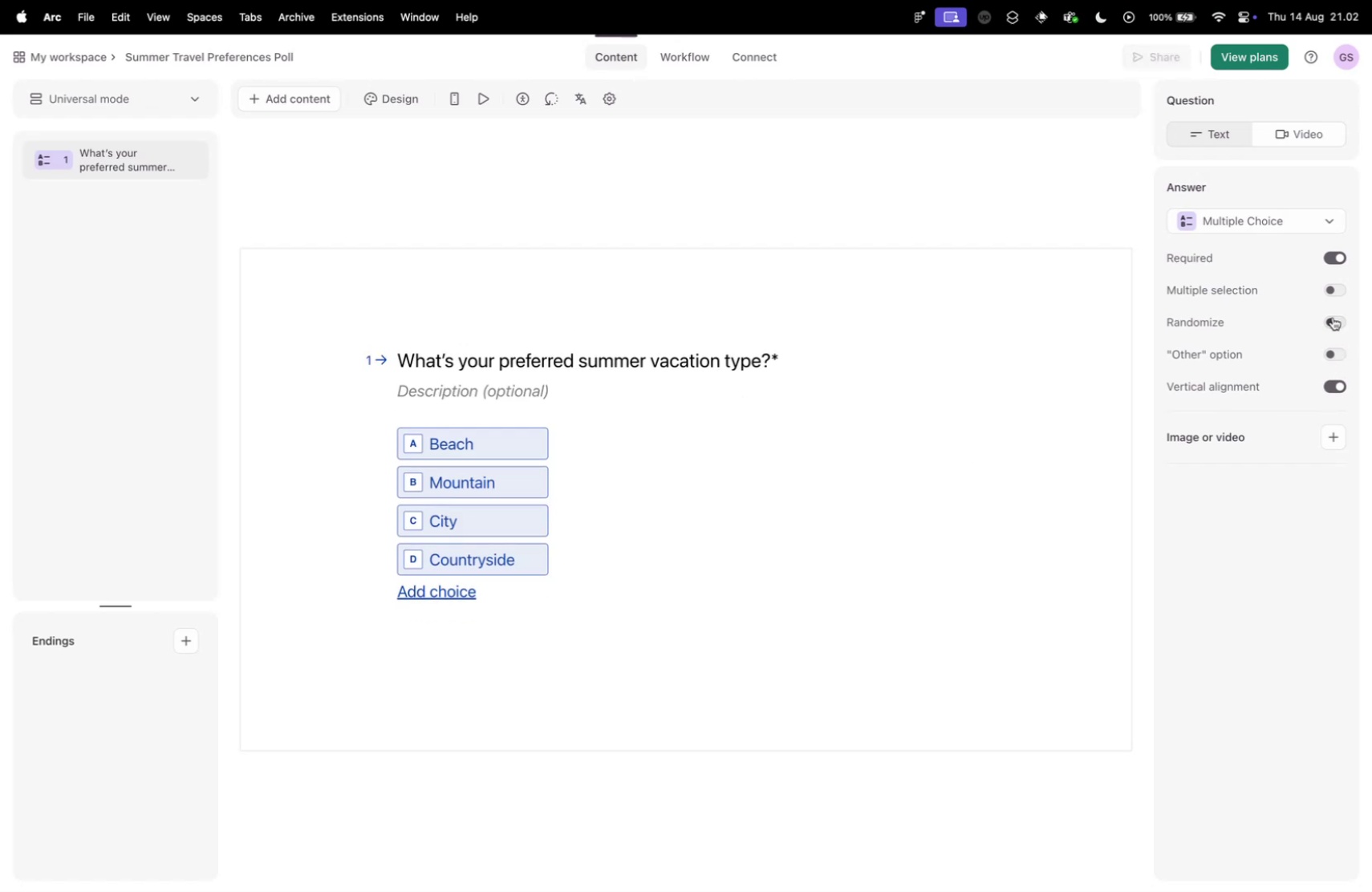 
left_click([1293, 212])
 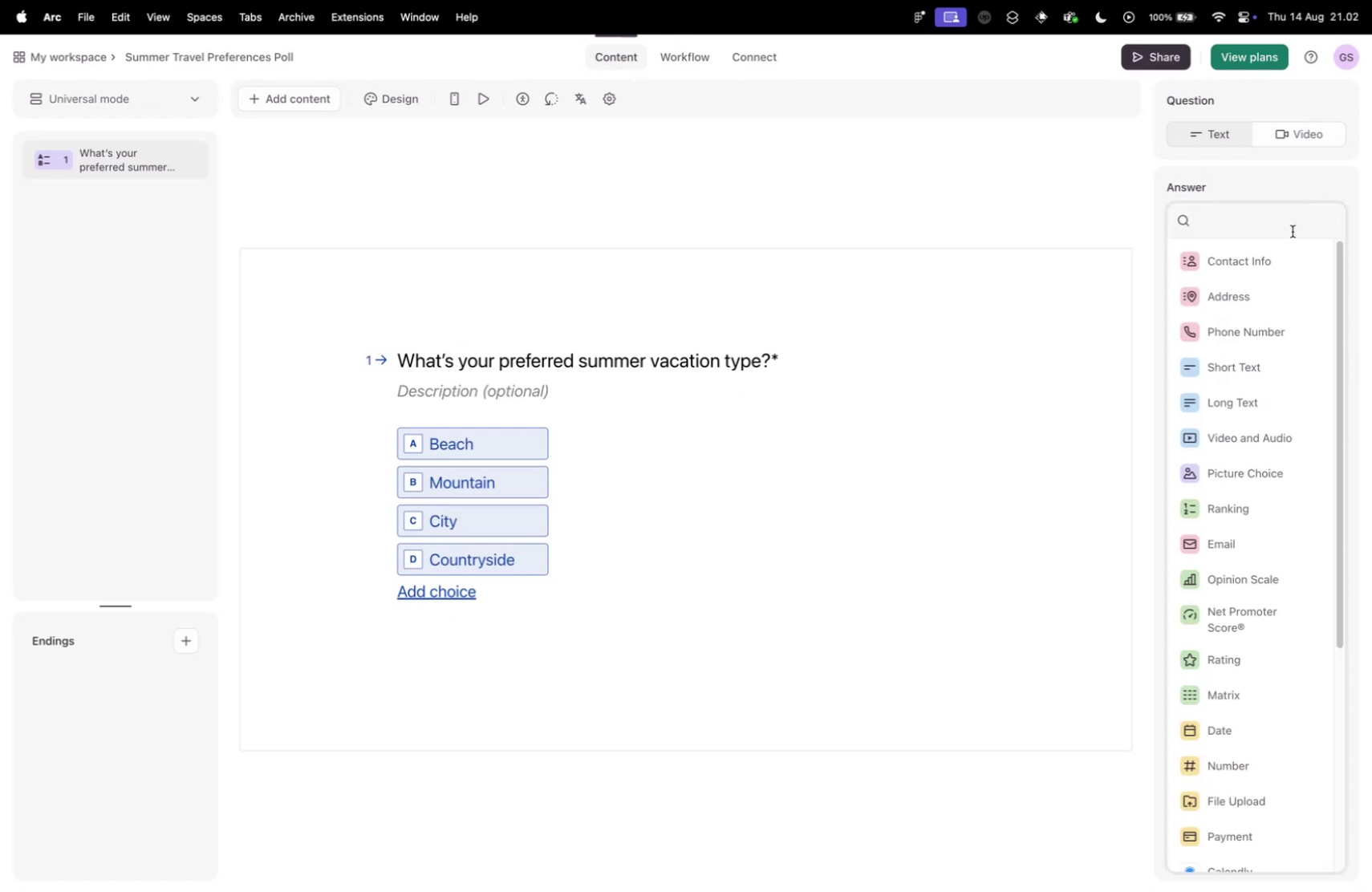 
left_click([1294, 193])
 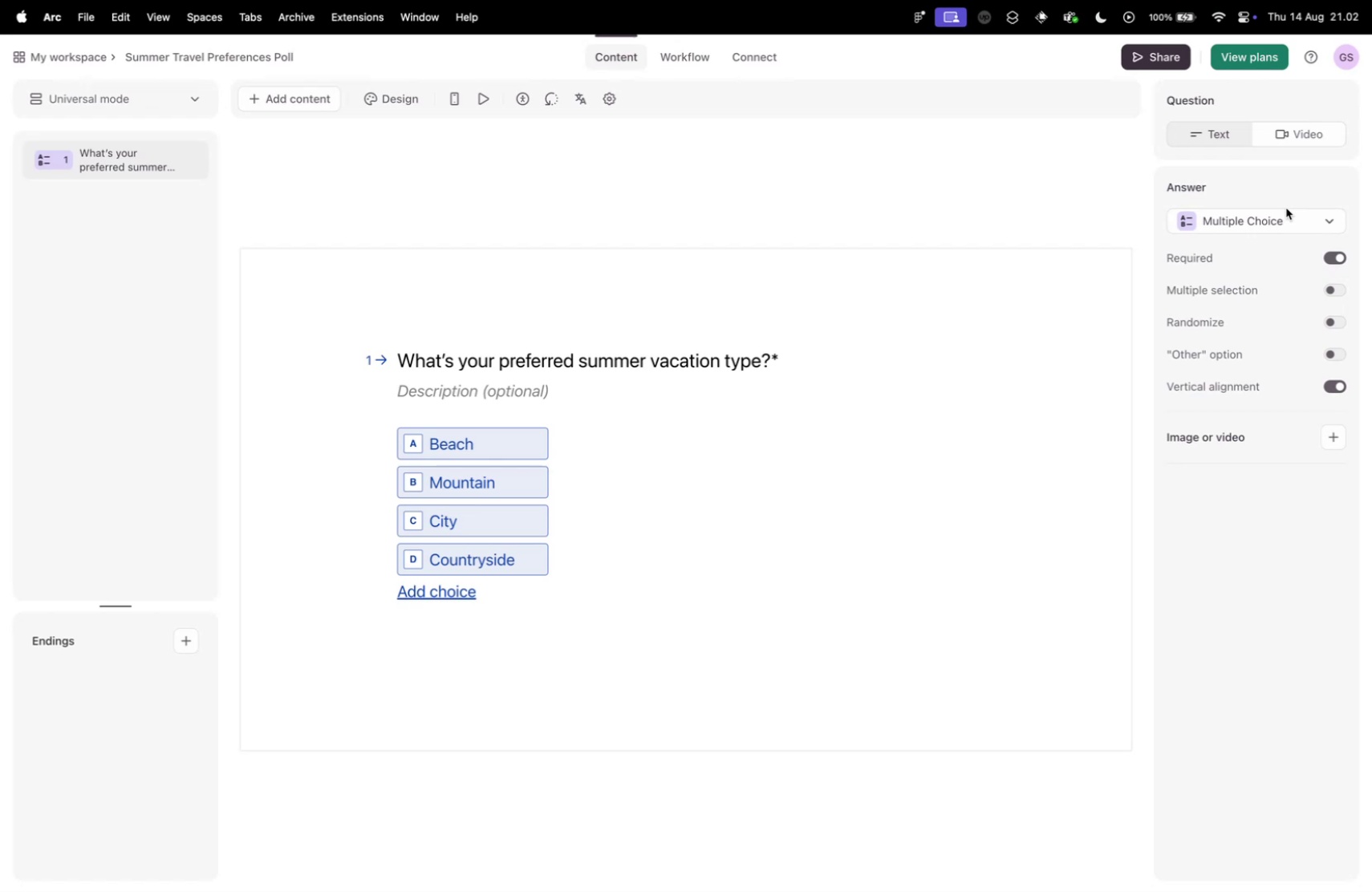 
left_click([1288, 219])
 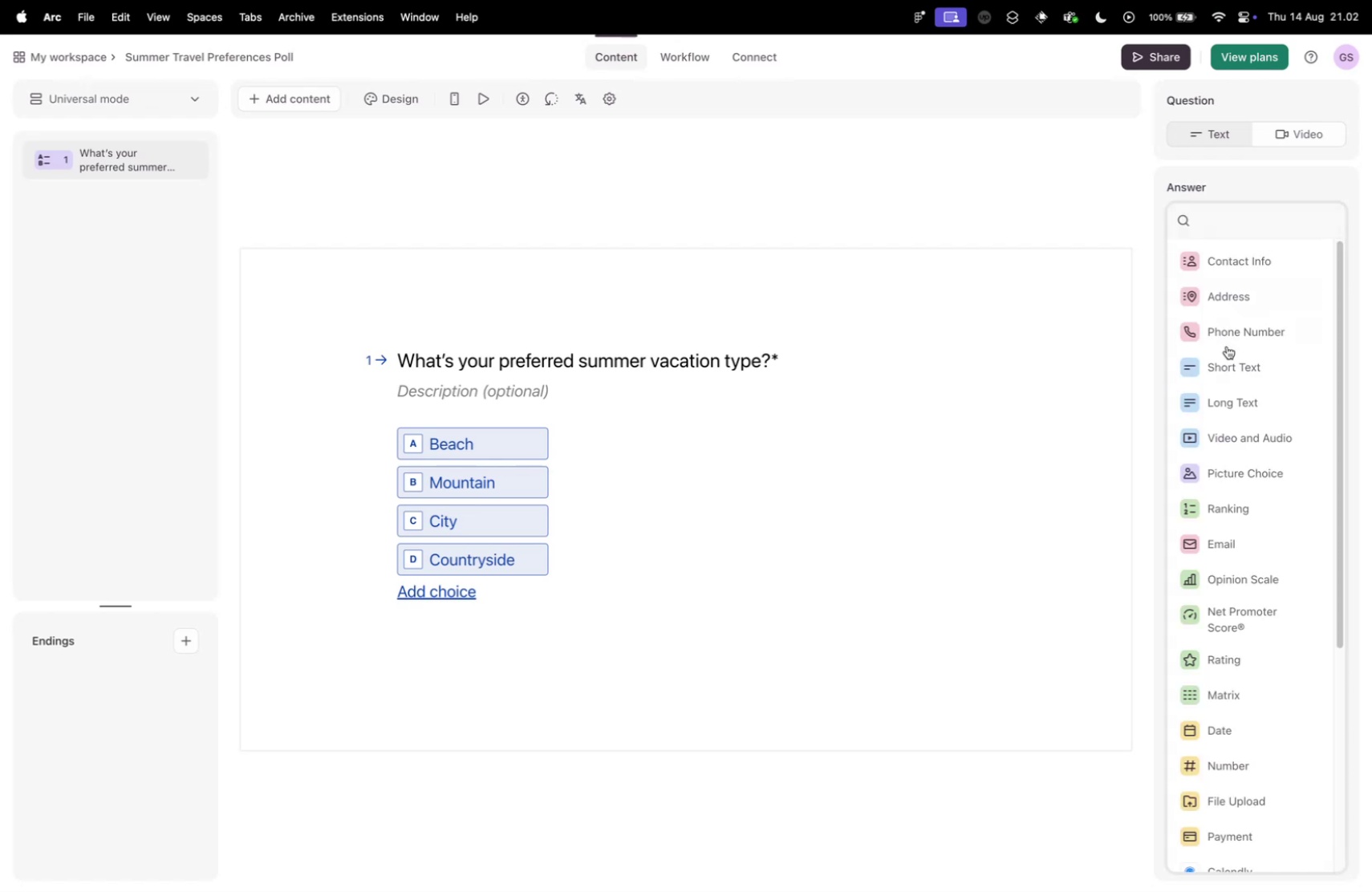 
scroll: coordinate [1218, 693], scroll_direction: down, amount: 18.0
 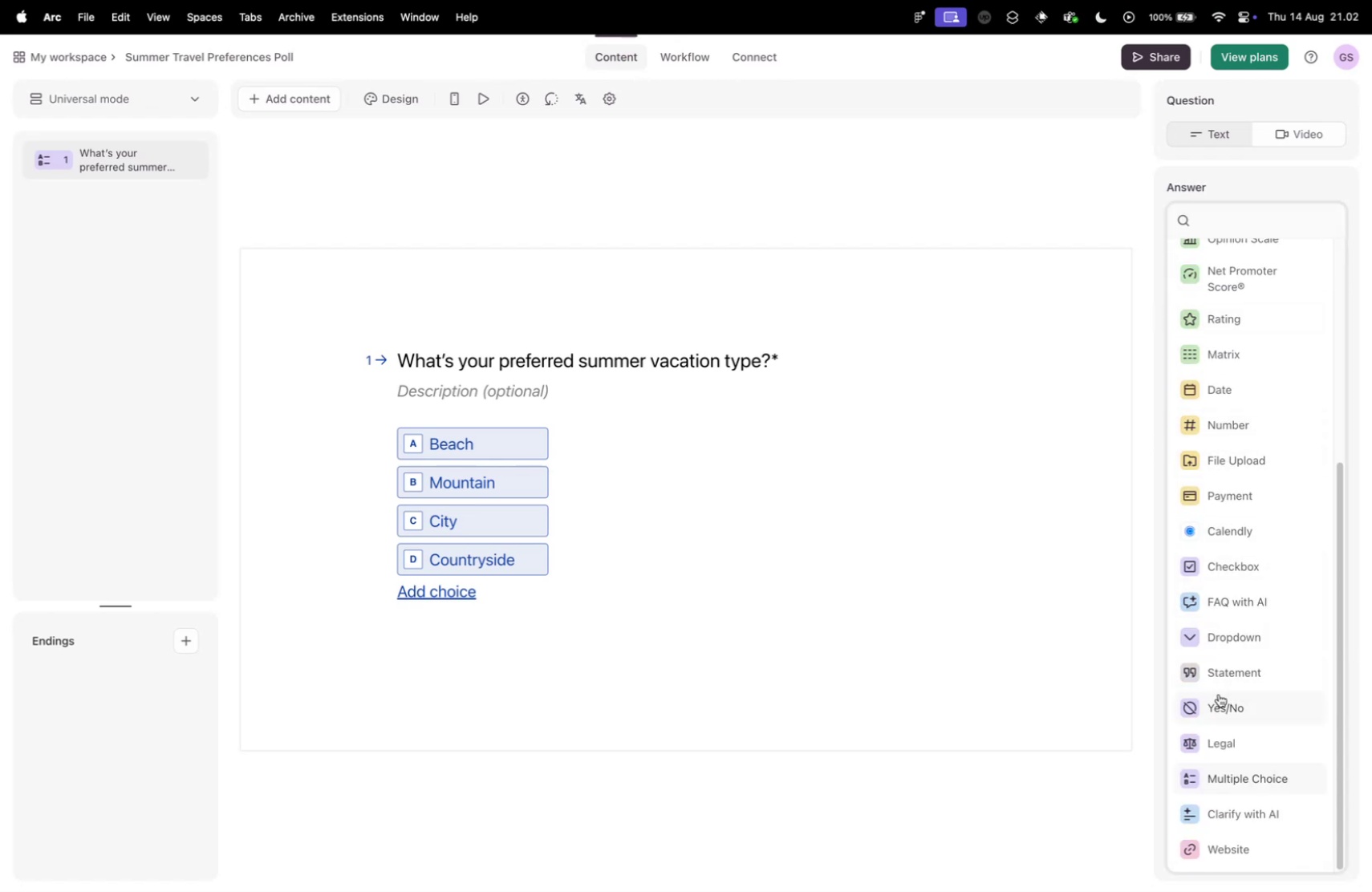 
scroll: coordinate [1226, 672], scroll_direction: up, amount: 29.0
 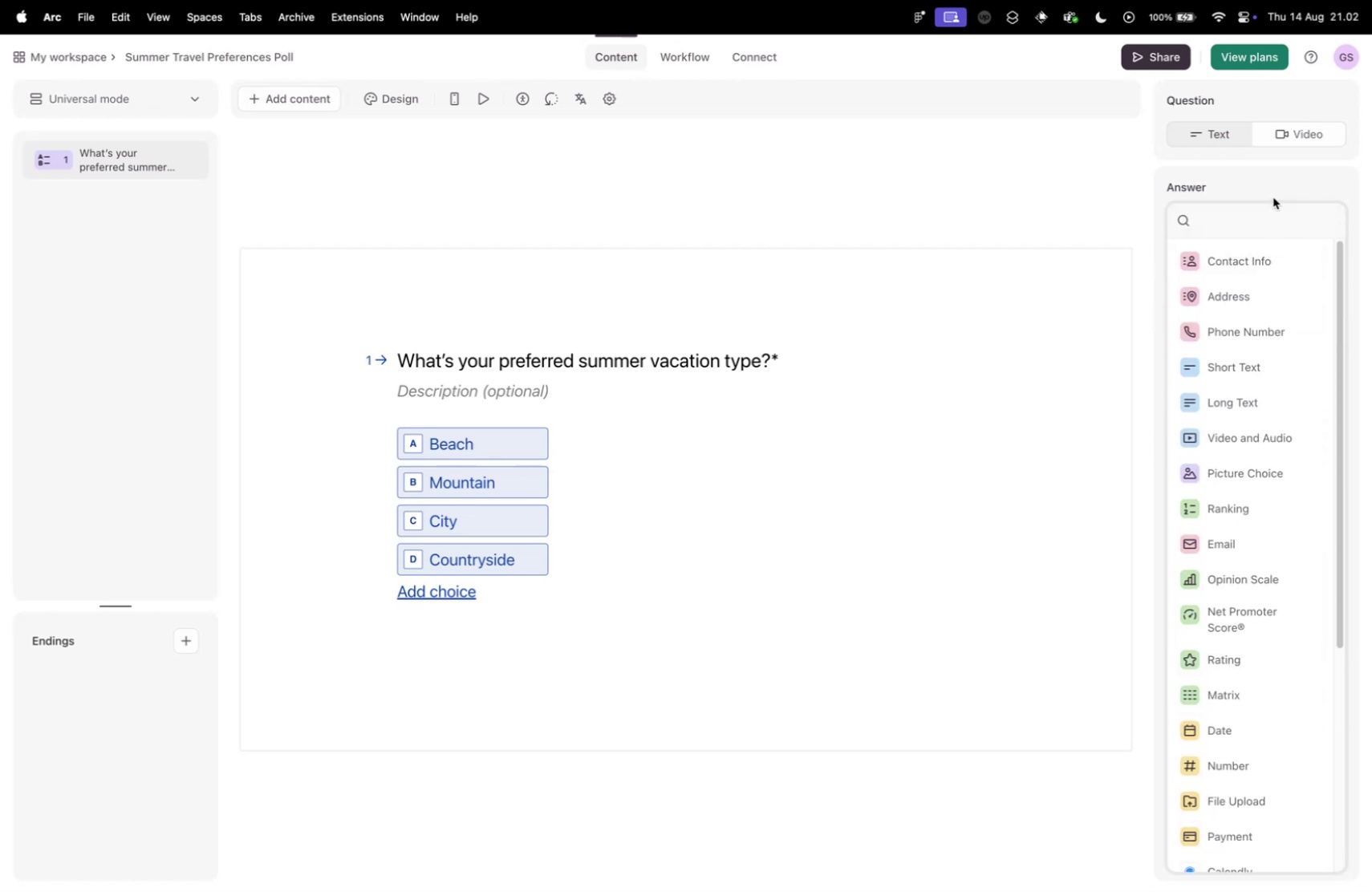 
left_click([1273, 187])
 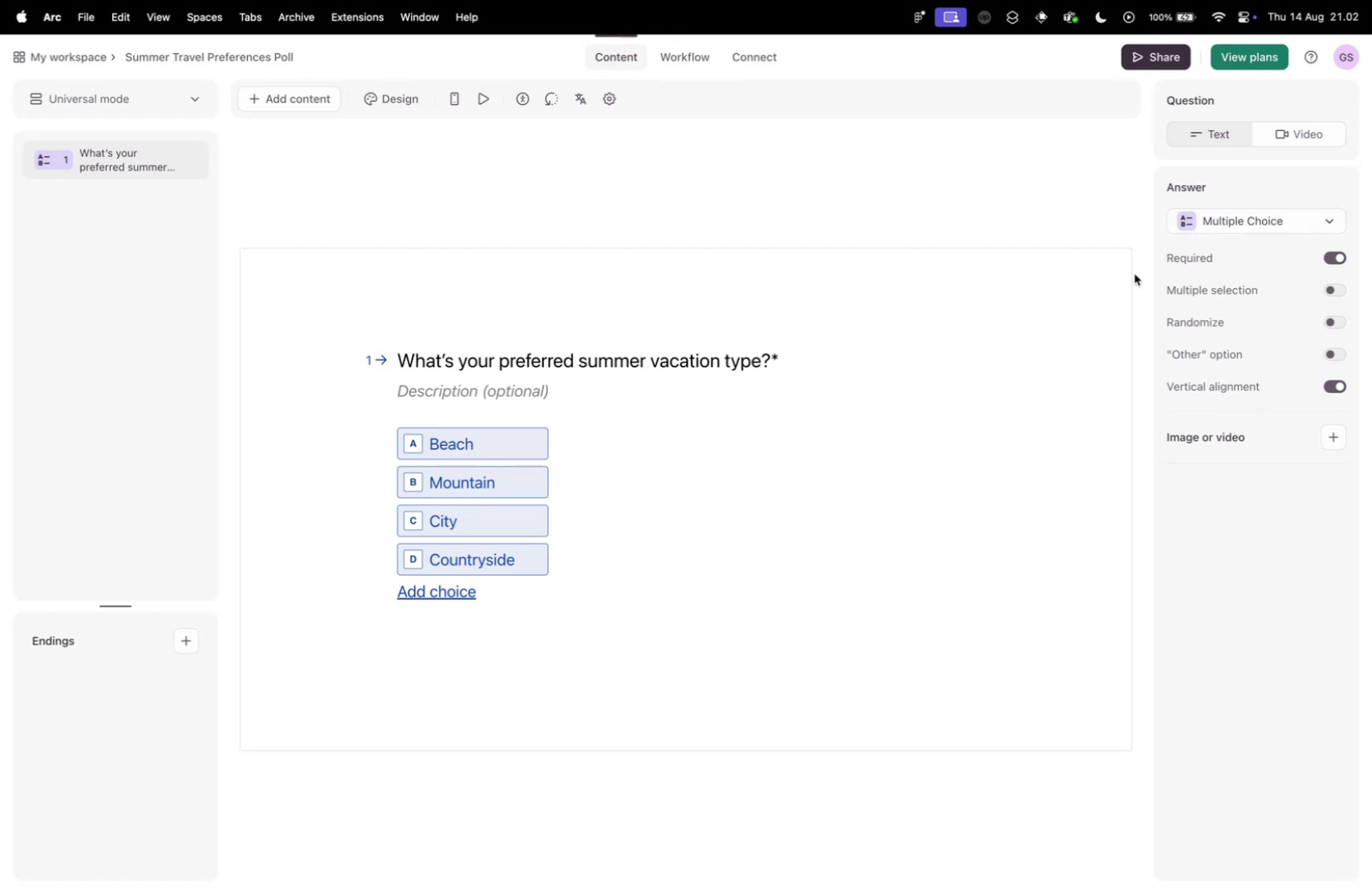 
wait(5.38)
 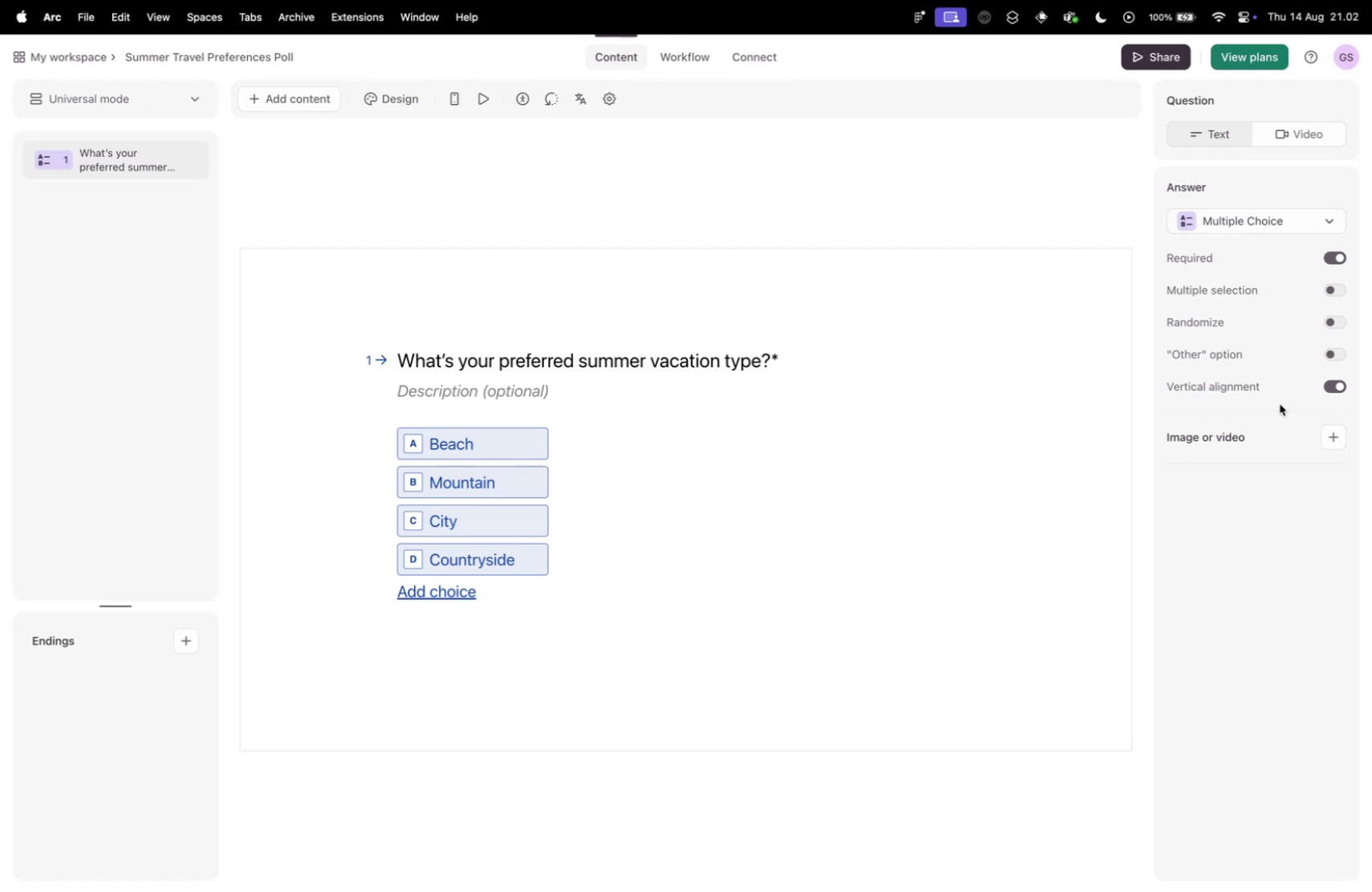 
left_click([1317, 128])
 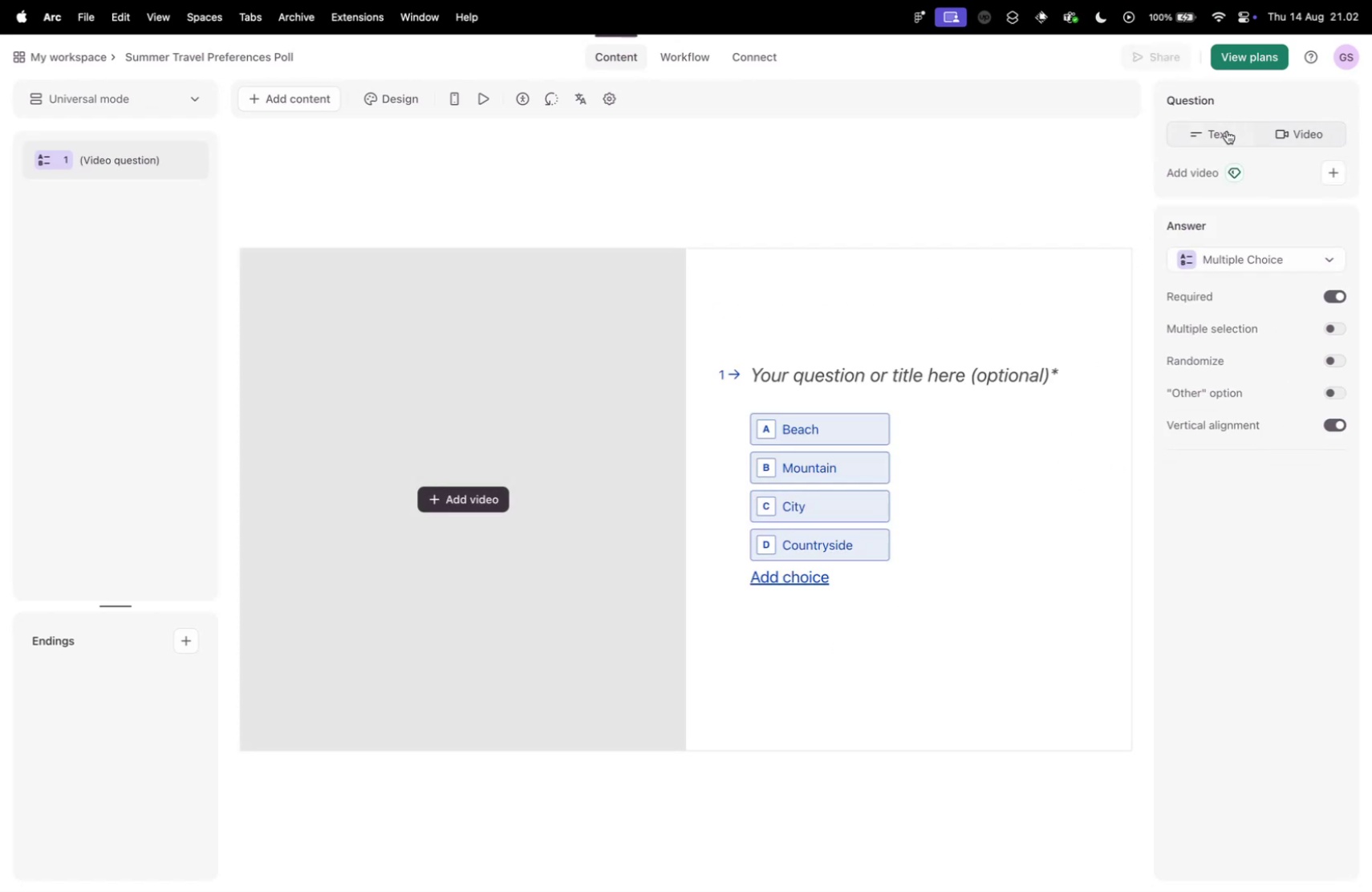 
left_click([1227, 131])
 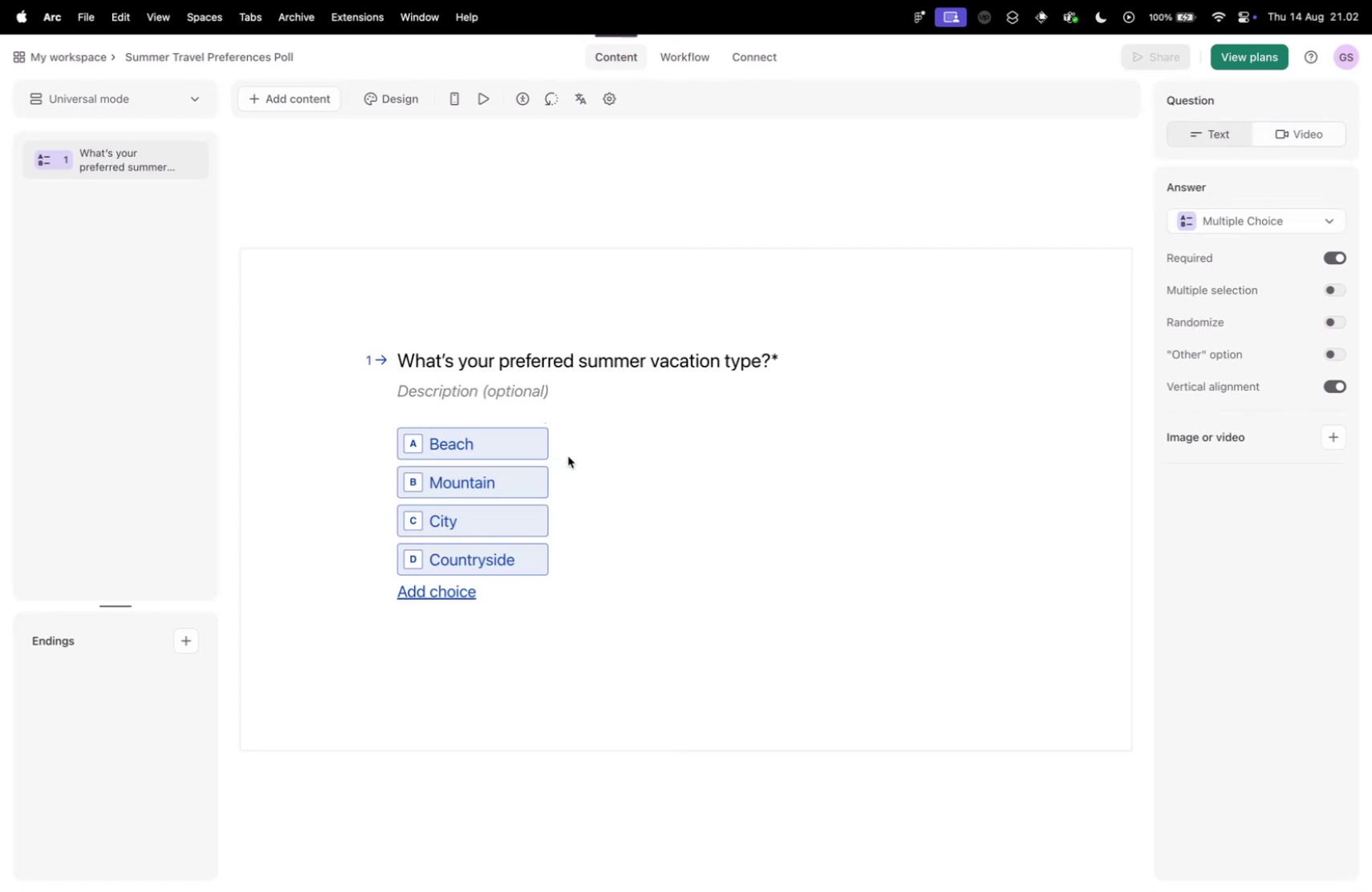 
key(Control+ControlLeft)
 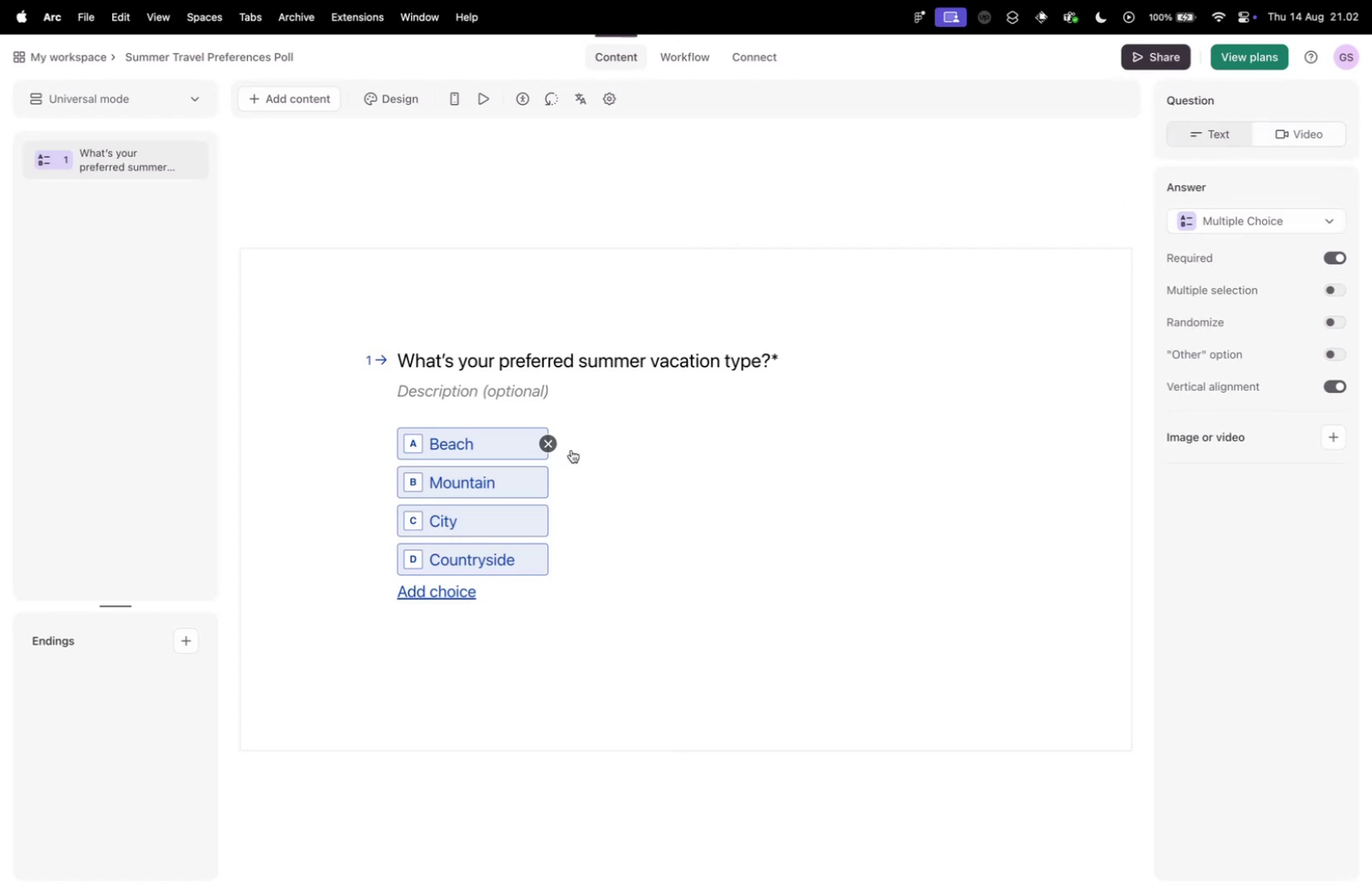 
key(Control+Tab)
 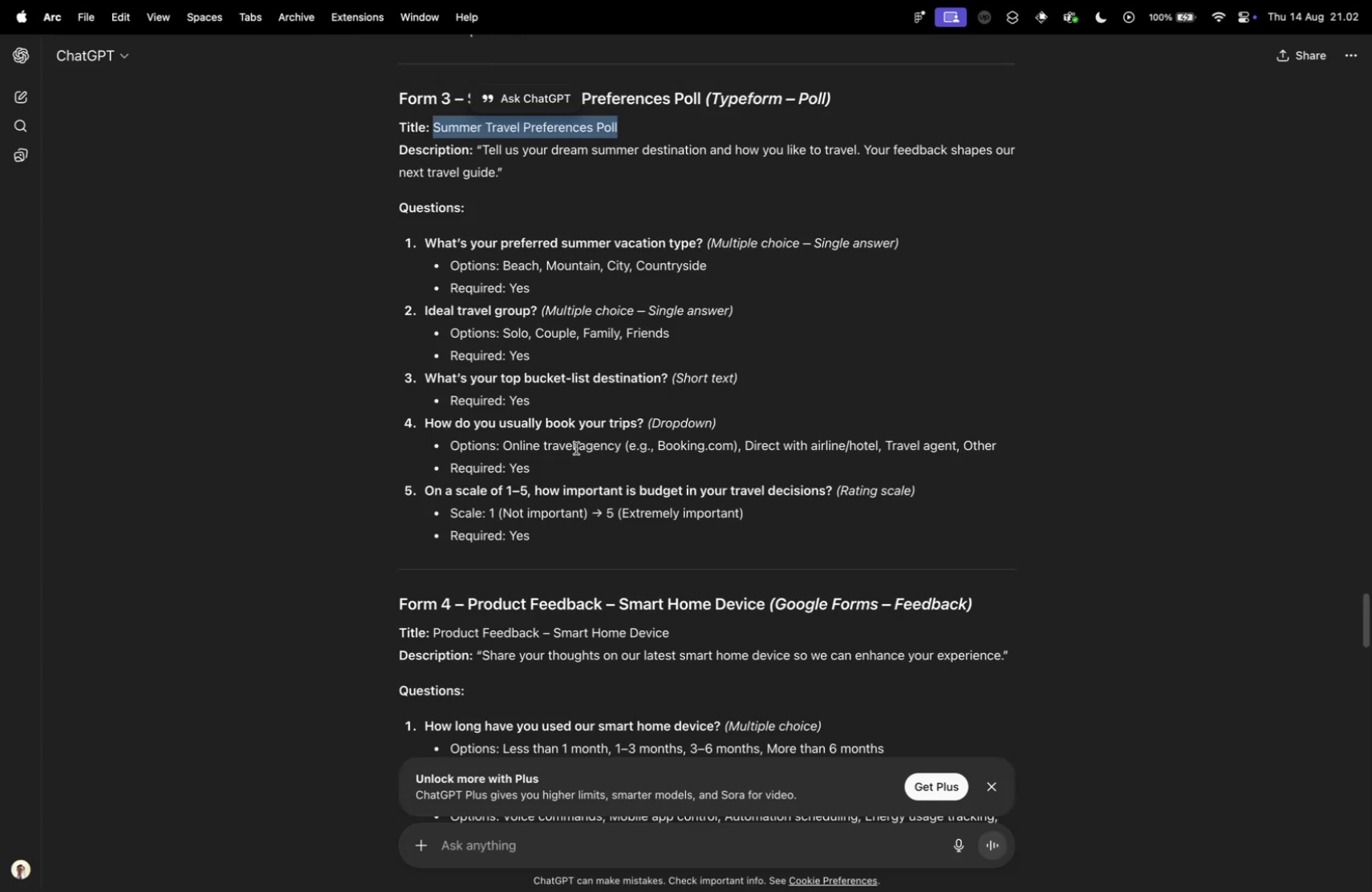 
key(Control+ControlLeft)
 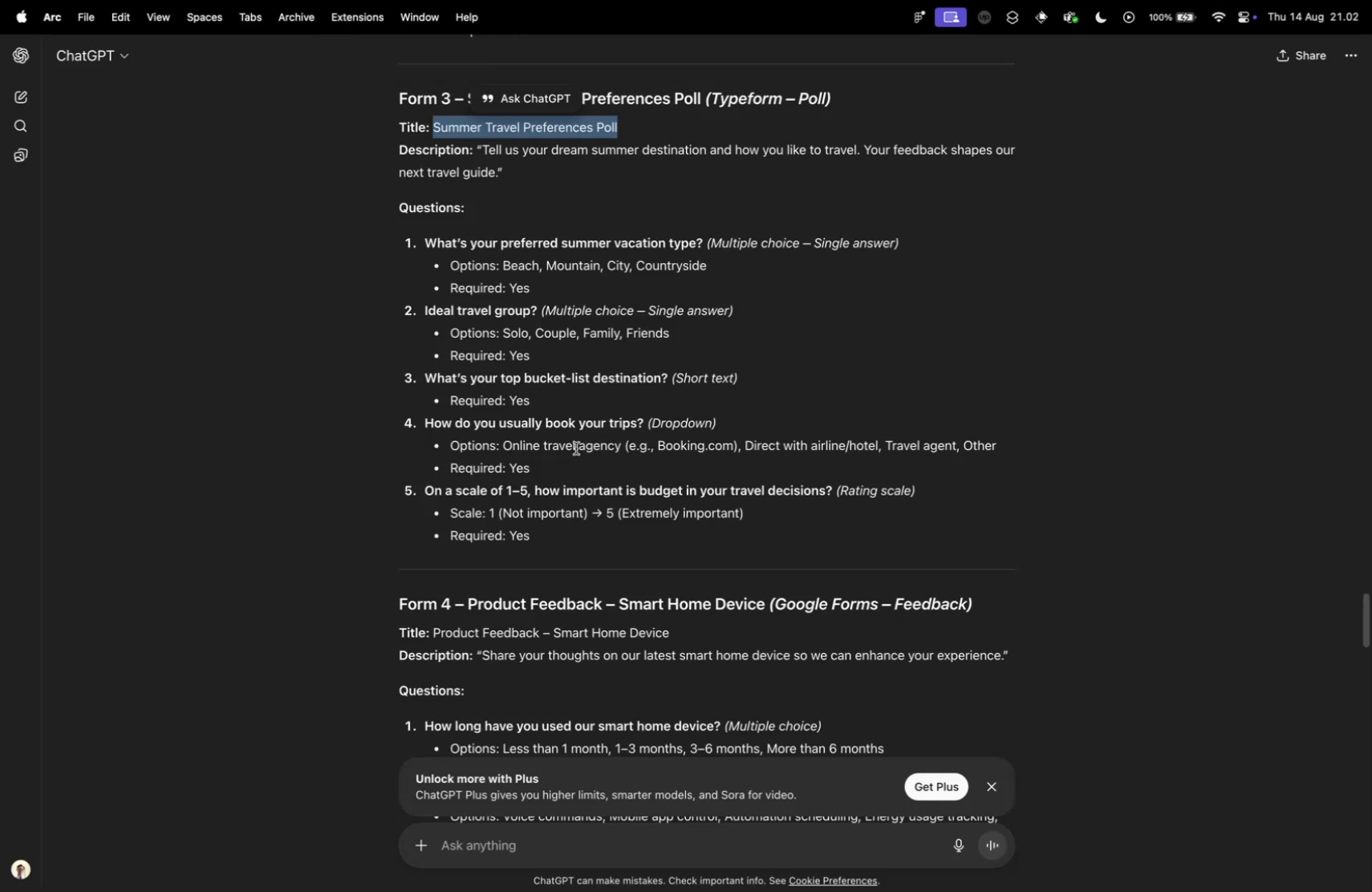 
key(Control+Tab)
 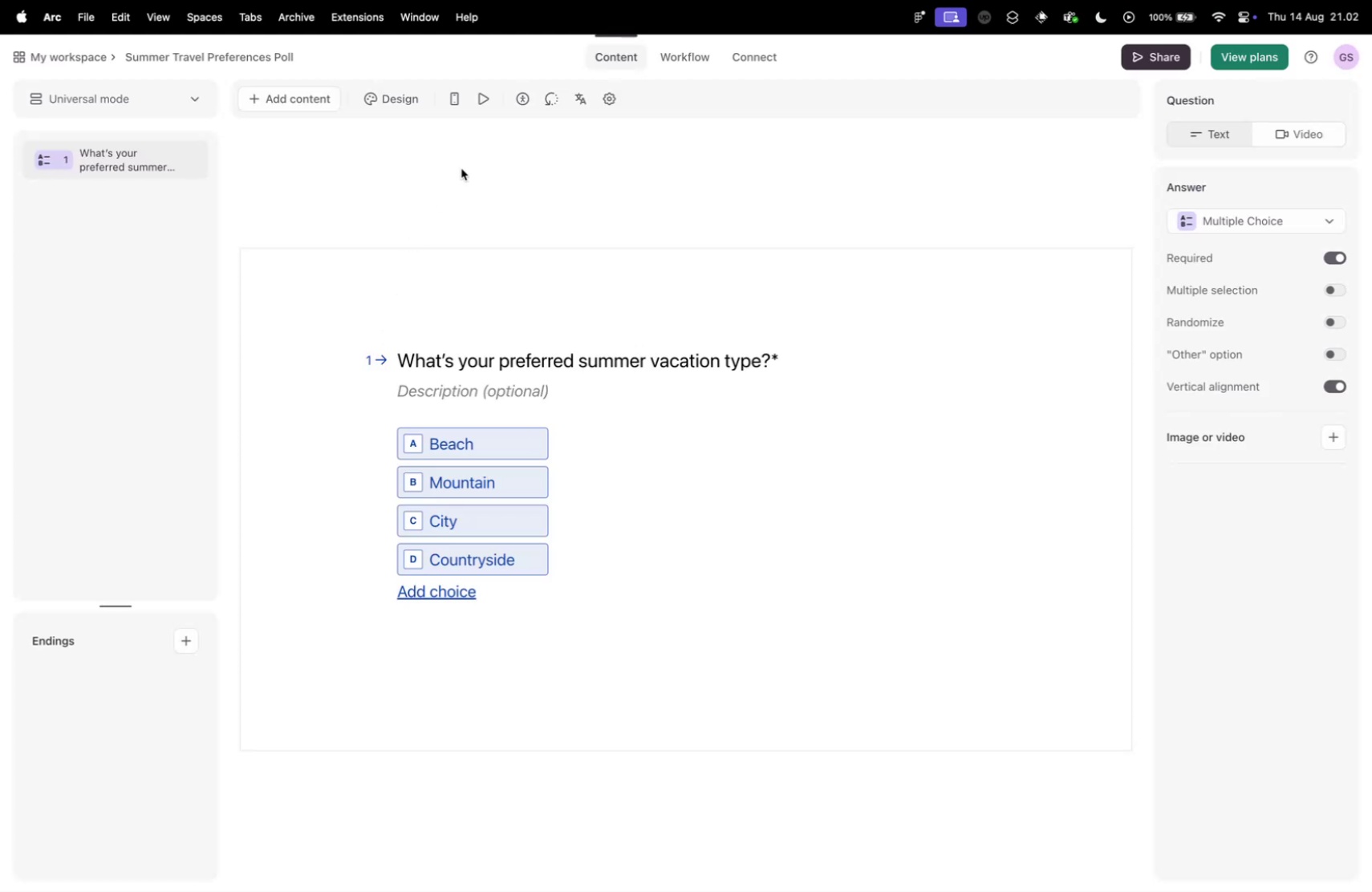 
left_click([461, 168])
 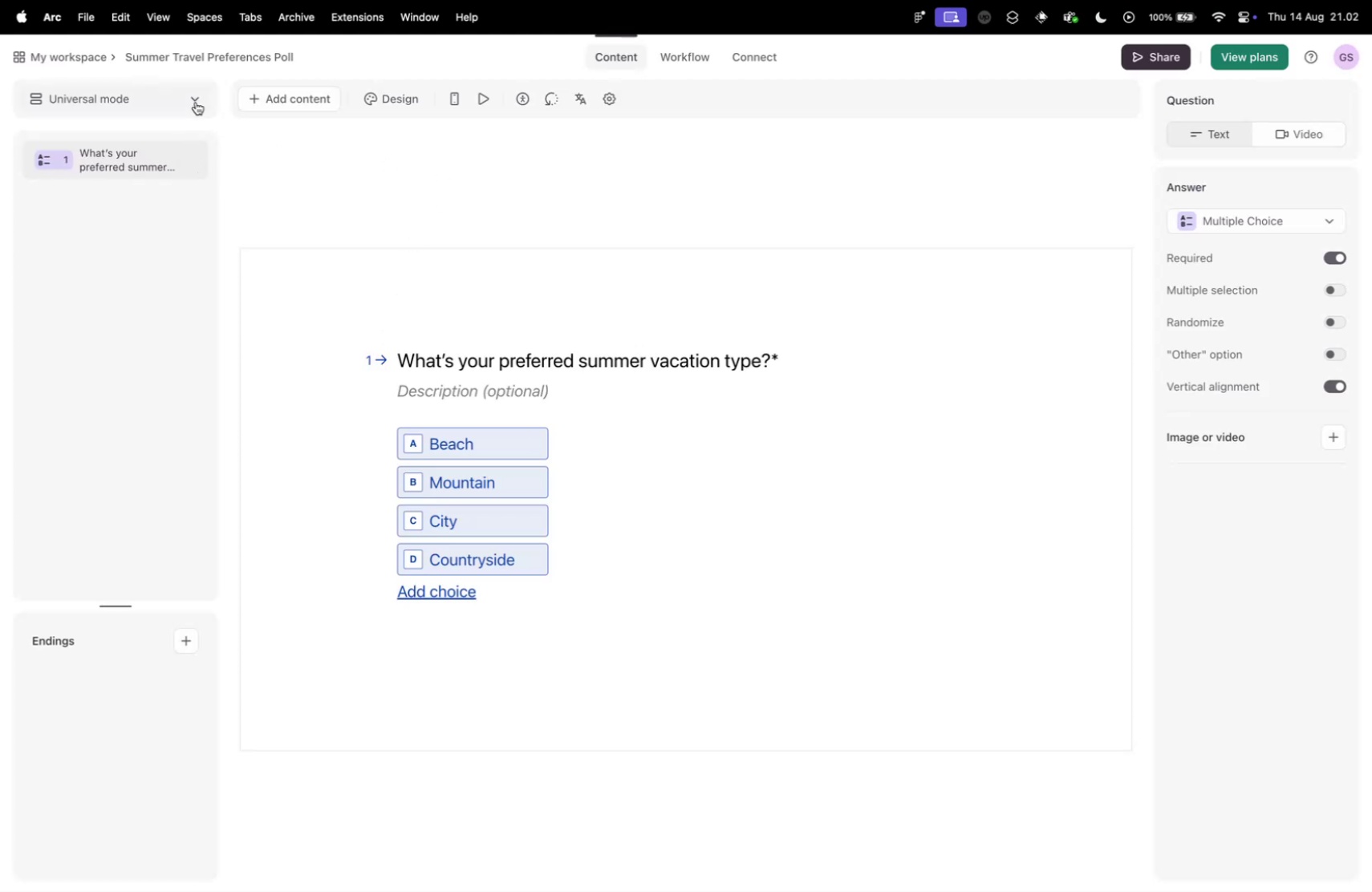 
left_click([286, 102])
 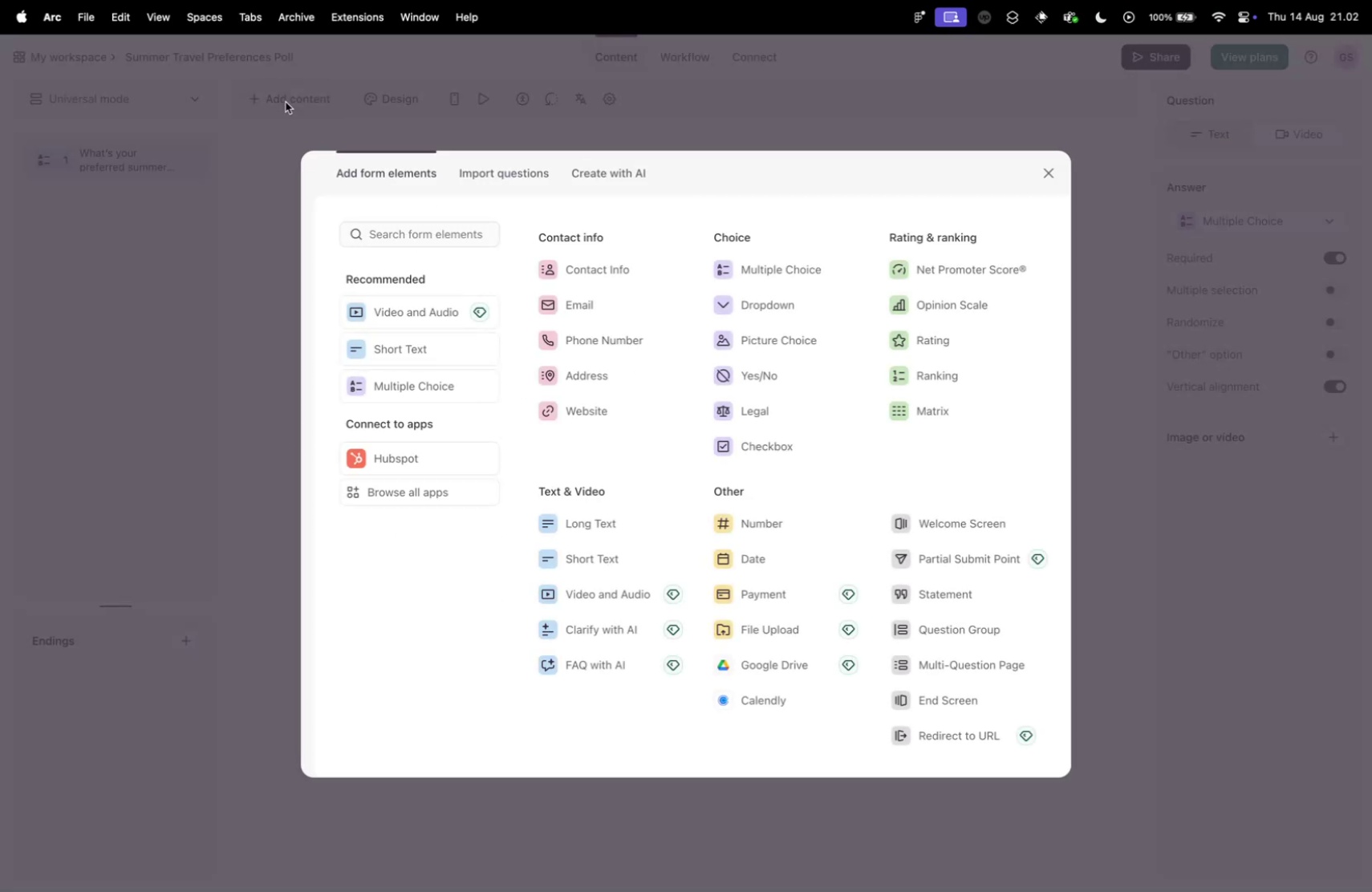 
key(Control+ControlLeft)
 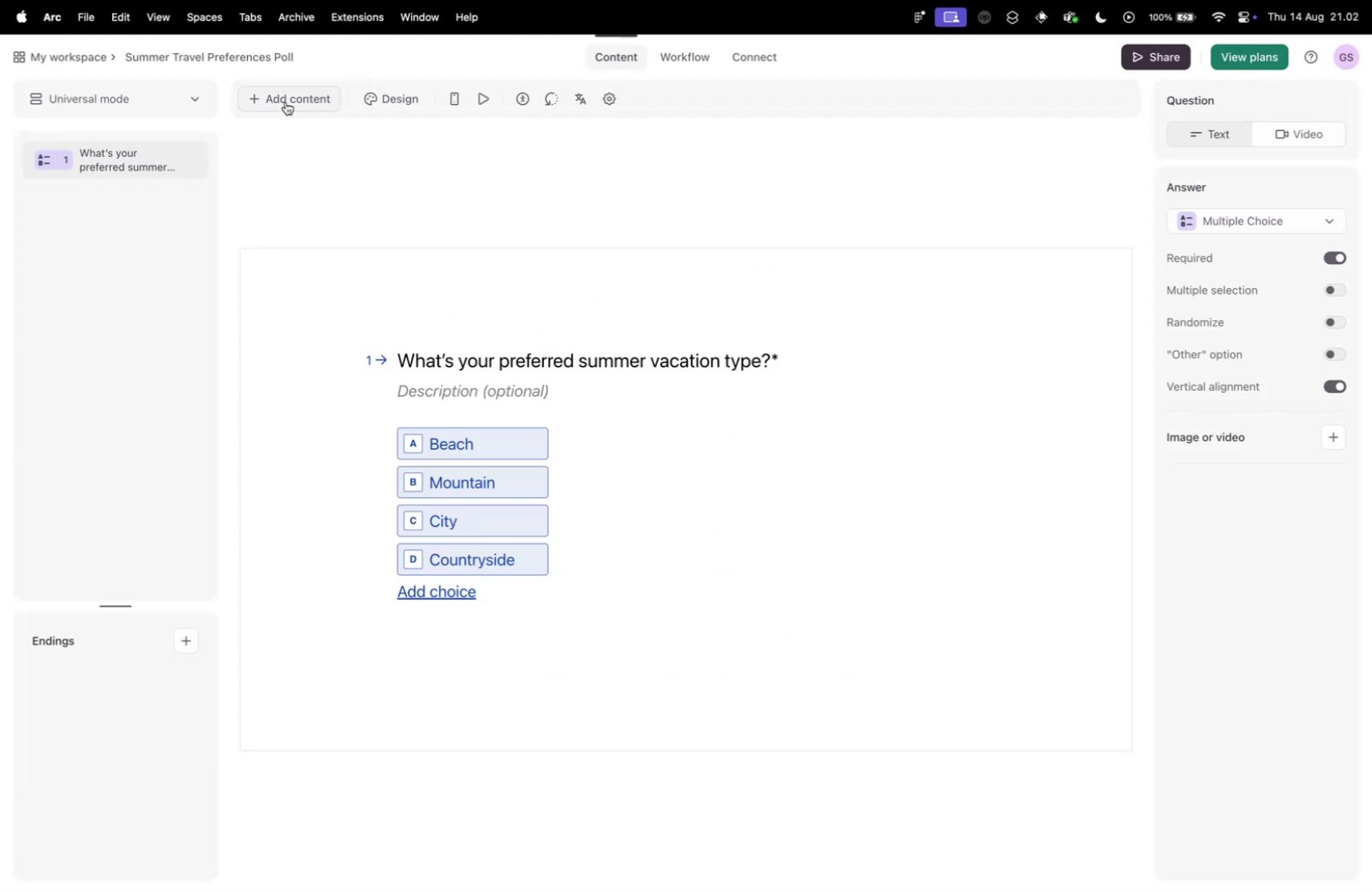 
key(Control+Tab)
 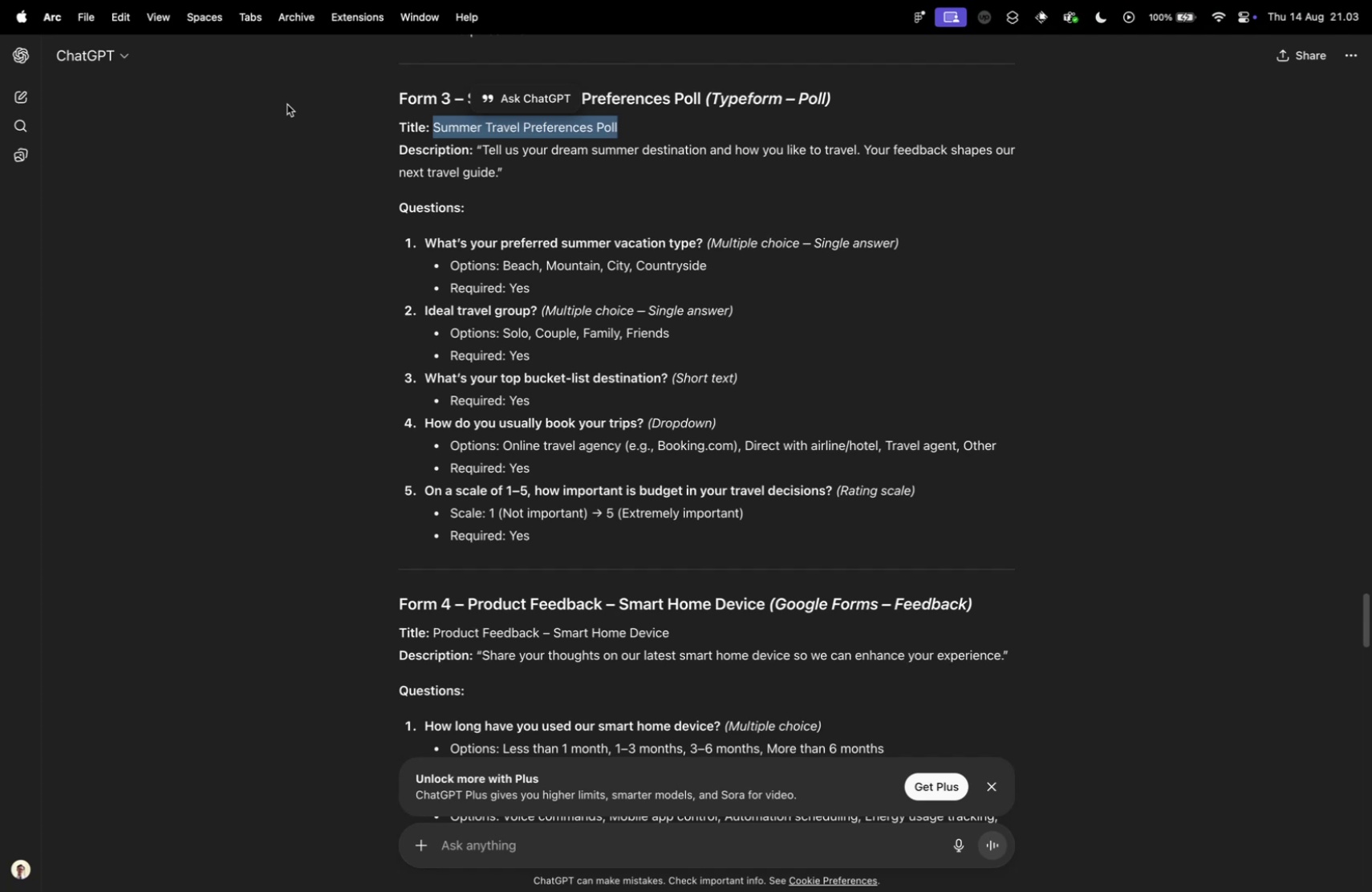 
key(Control+Tab)
 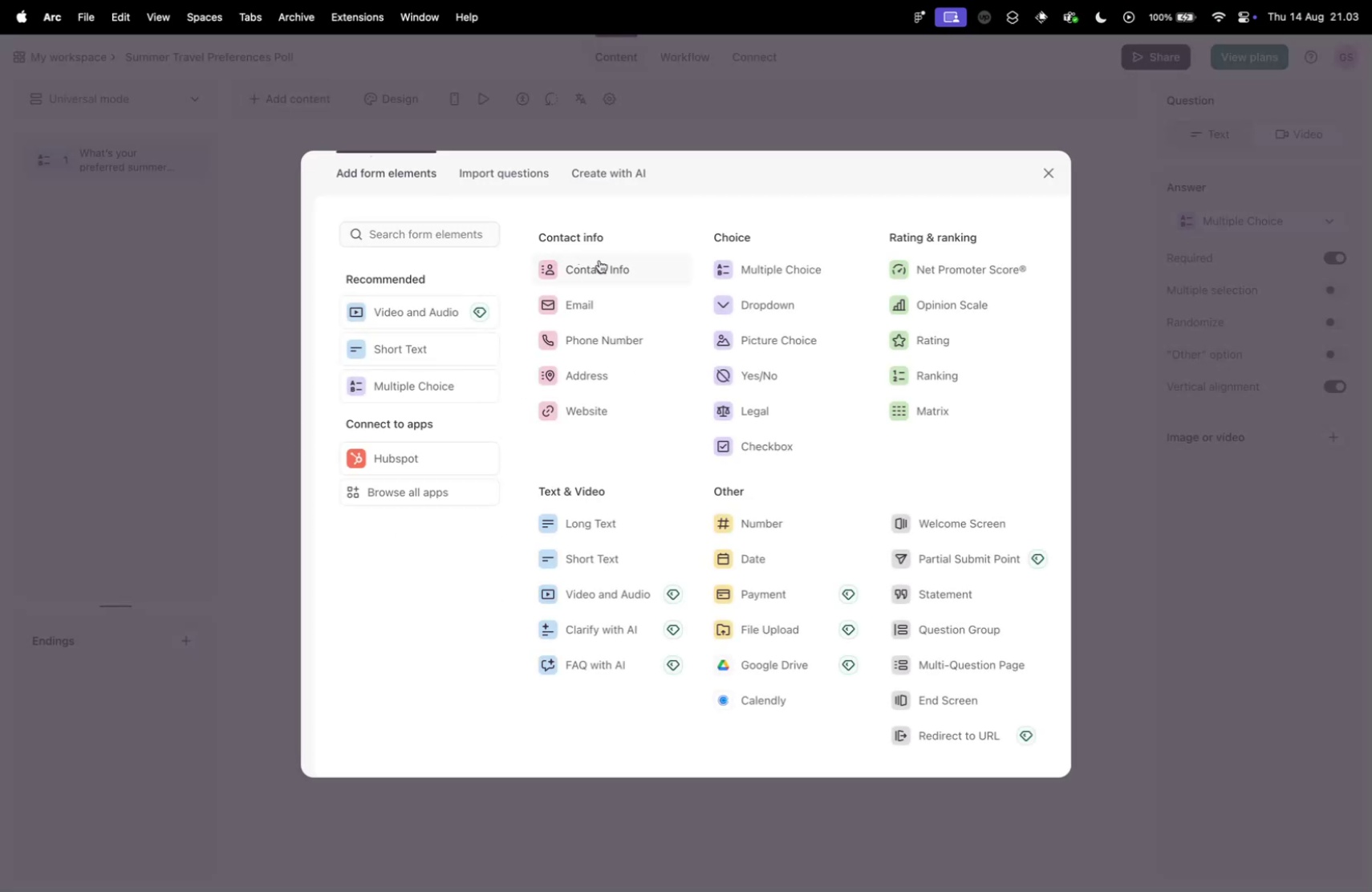 
left_click([757, 270])
 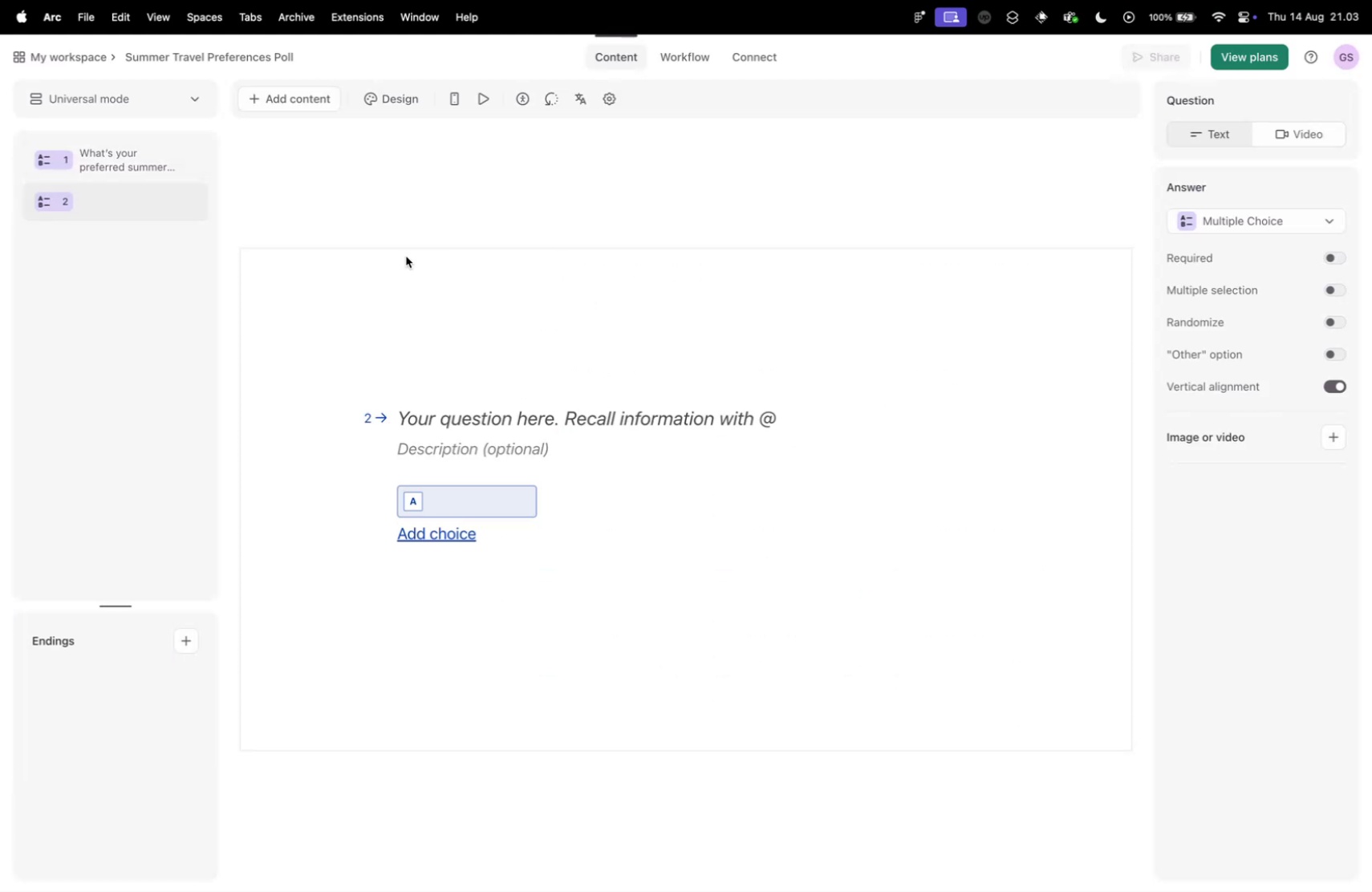 
key(Control+ControlLeft)
 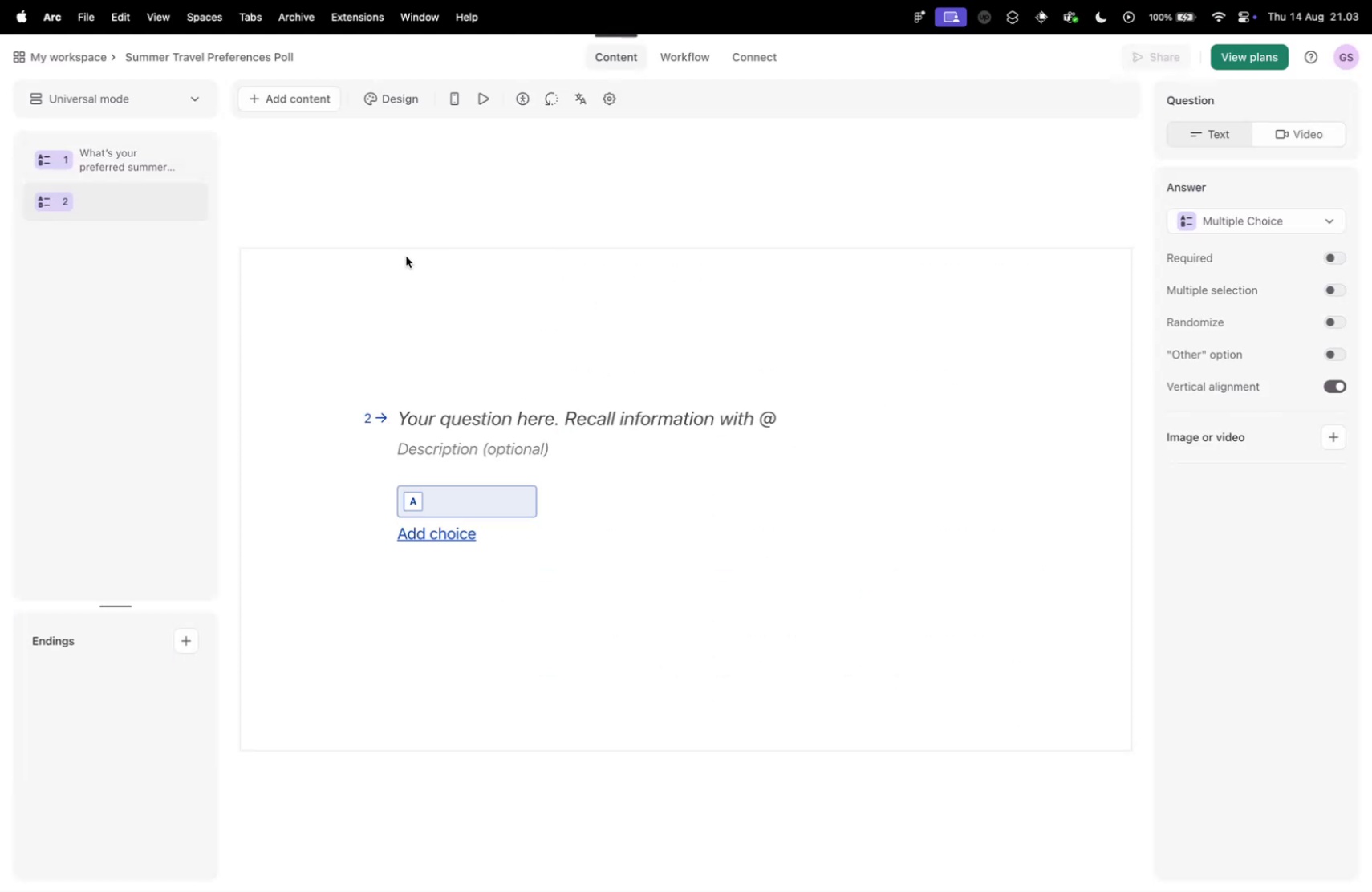 
key(Control+Tab)
 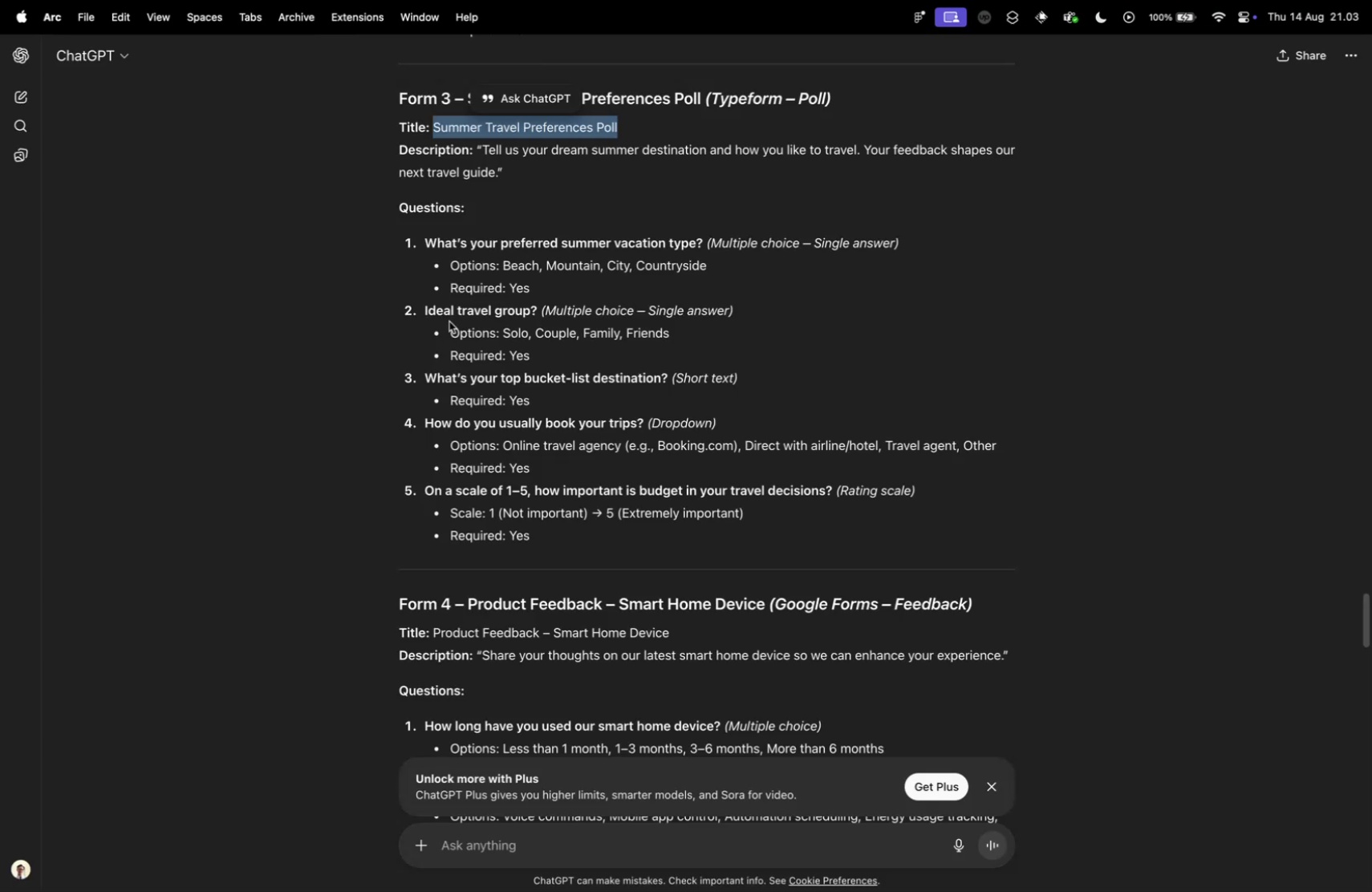 
left_click_drag(start_coordinate=[423, 310], to_coordinate=[537, 316])
 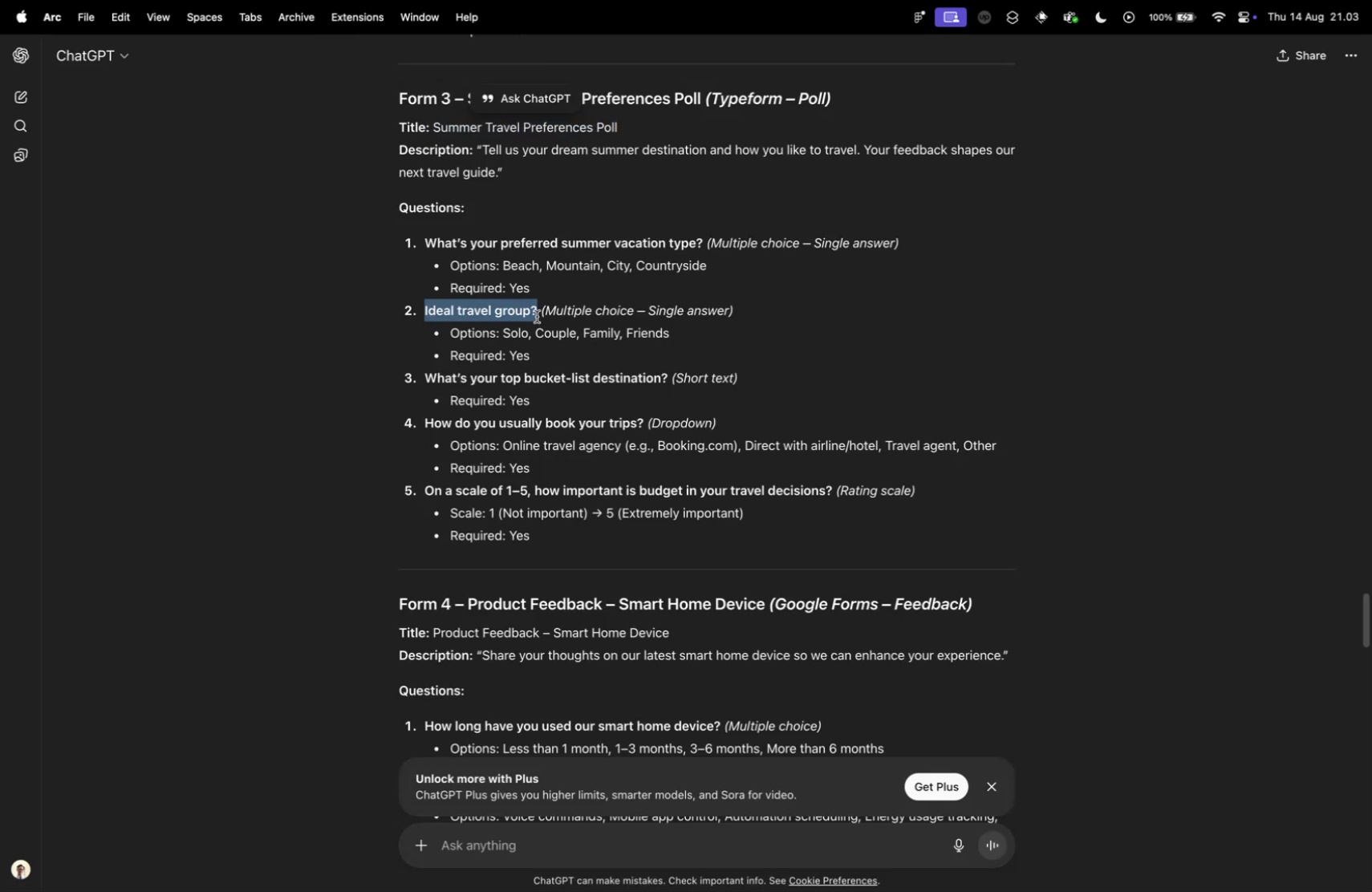 
key(Meta+CommandLeft)
 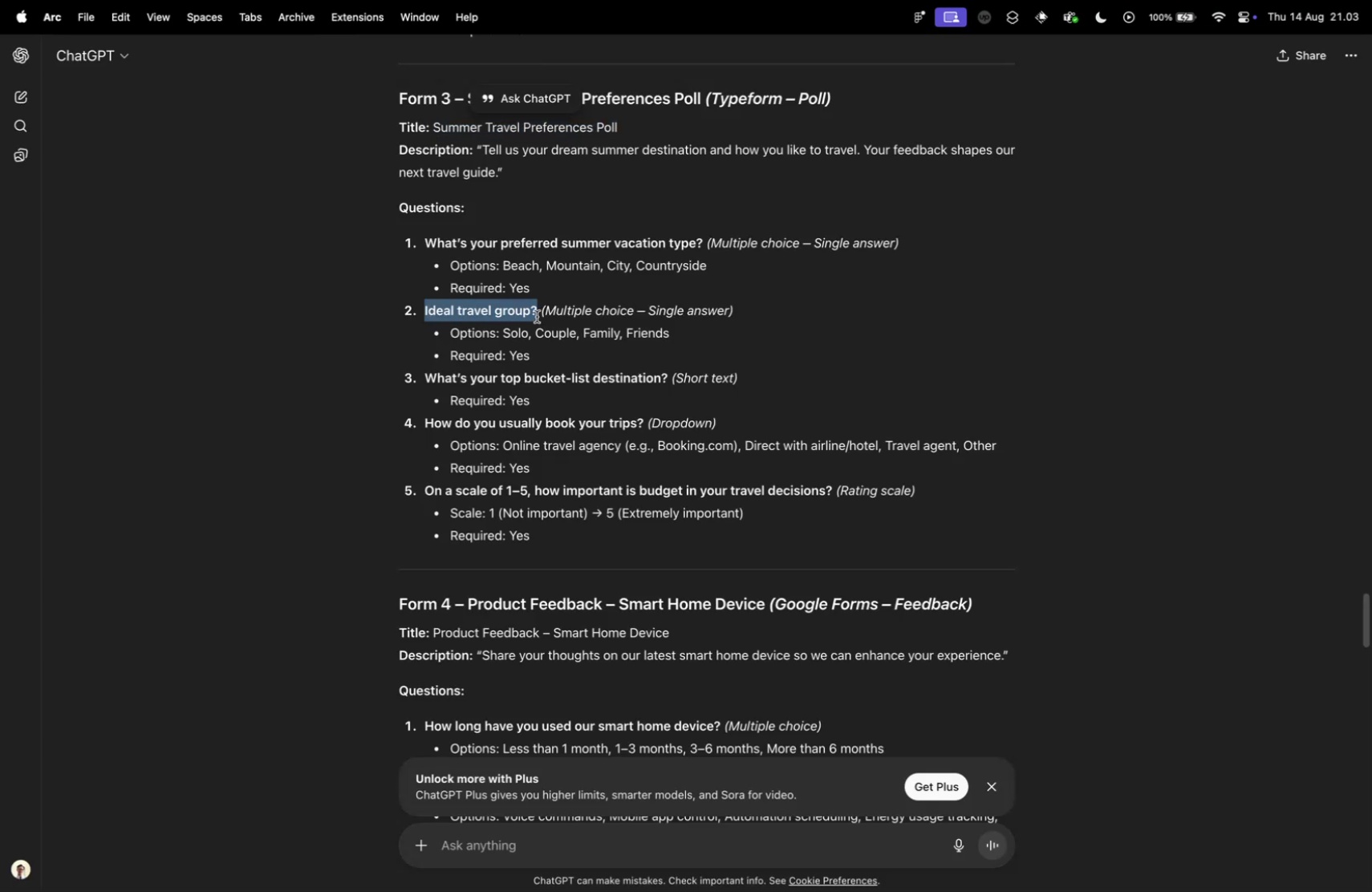 
key(Meta+C)
 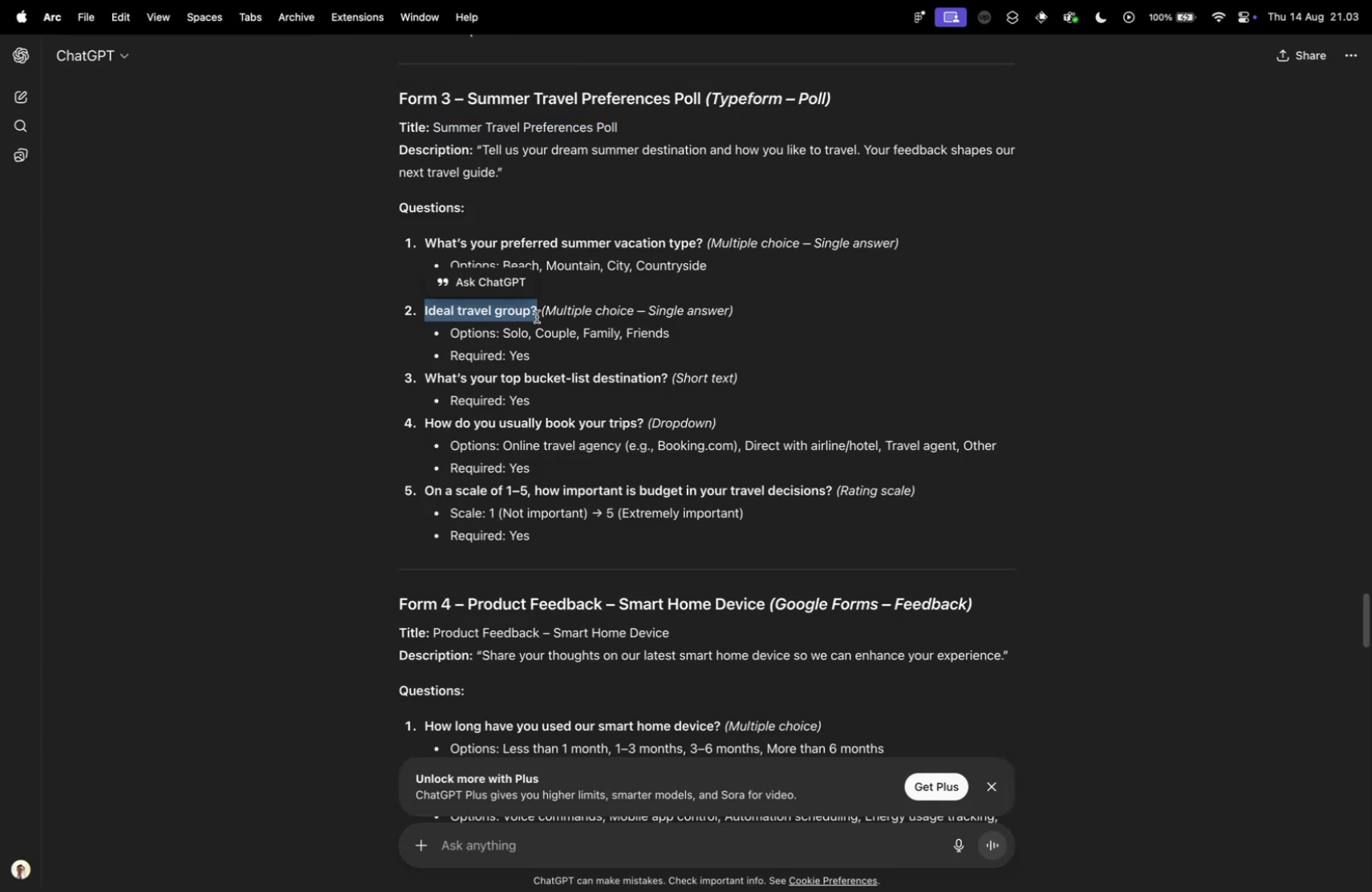 
key(Control+ControlLeft)
 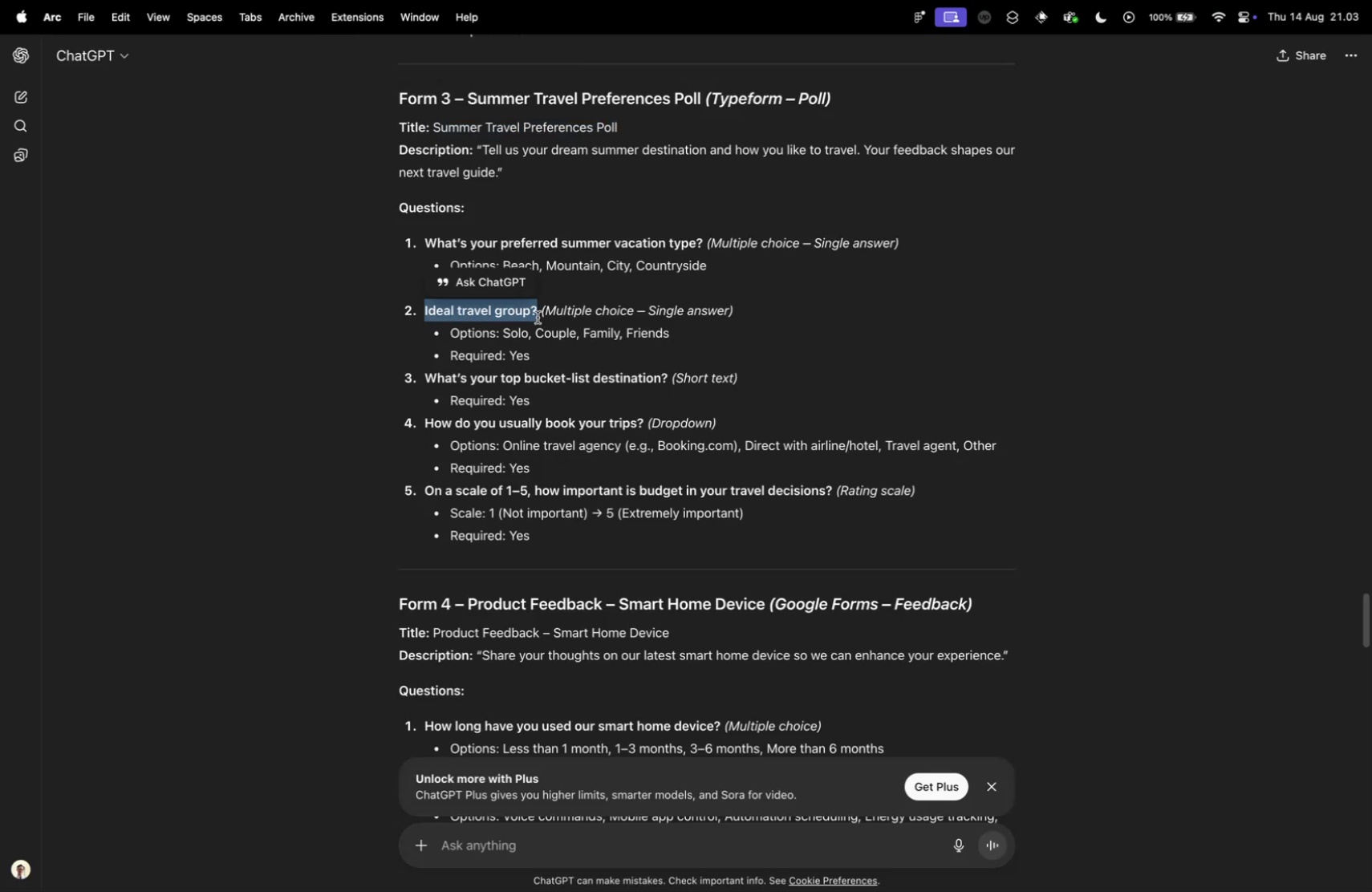 
key(Control+Tab)
 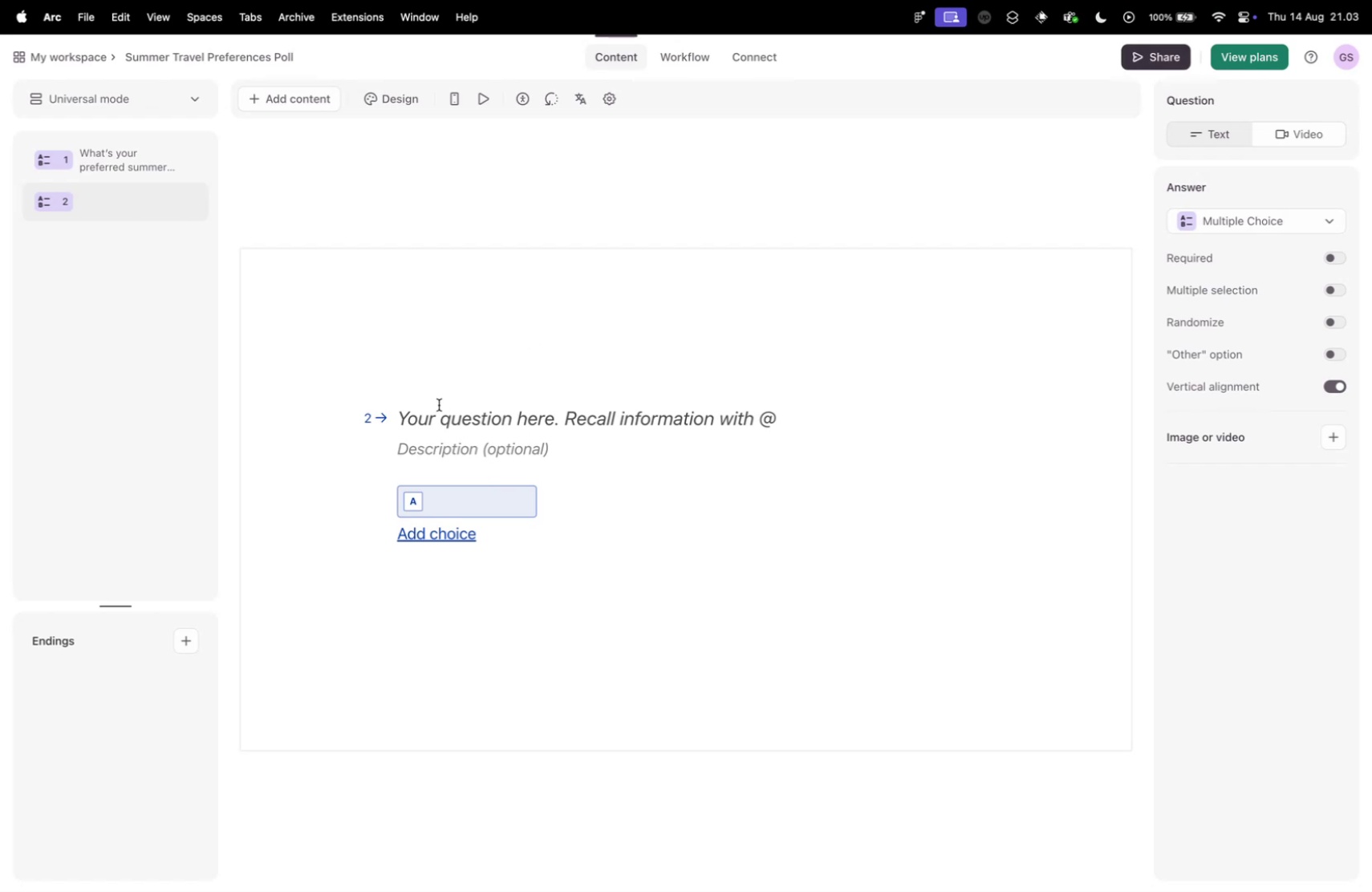 
key(Meta+V)
 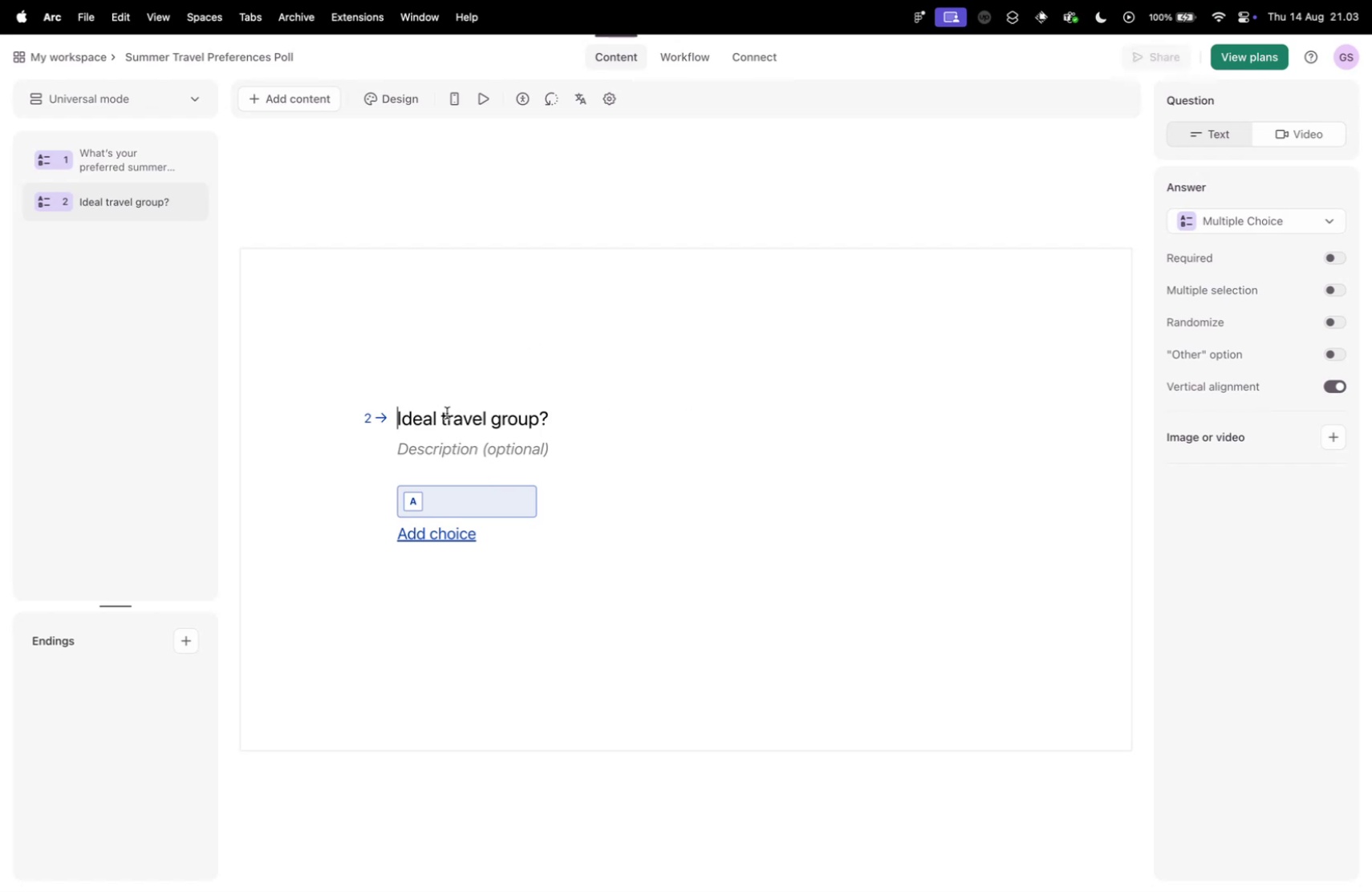 
key(Control+ControlLeft)
 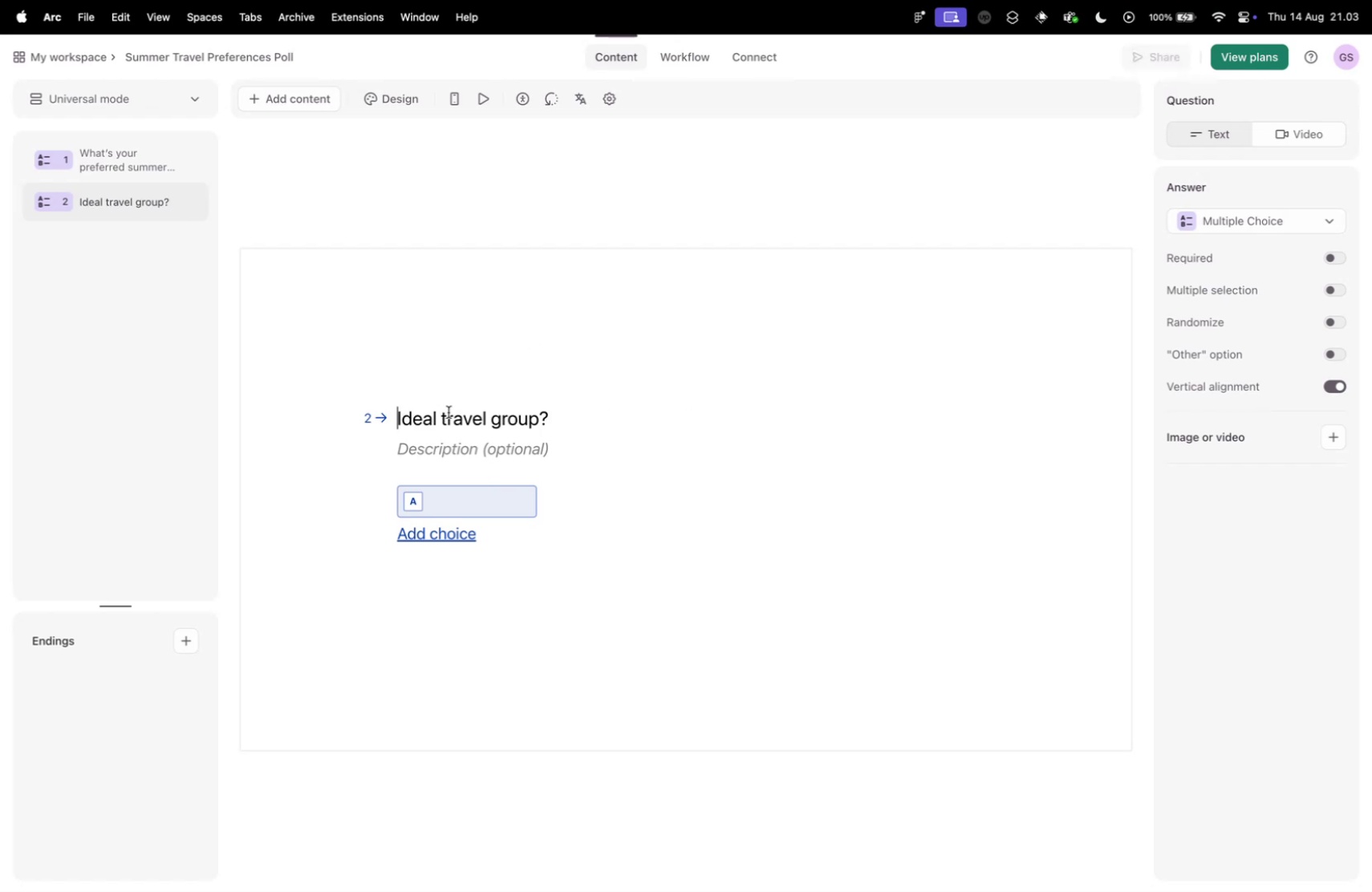 
key(Control+Tab)
 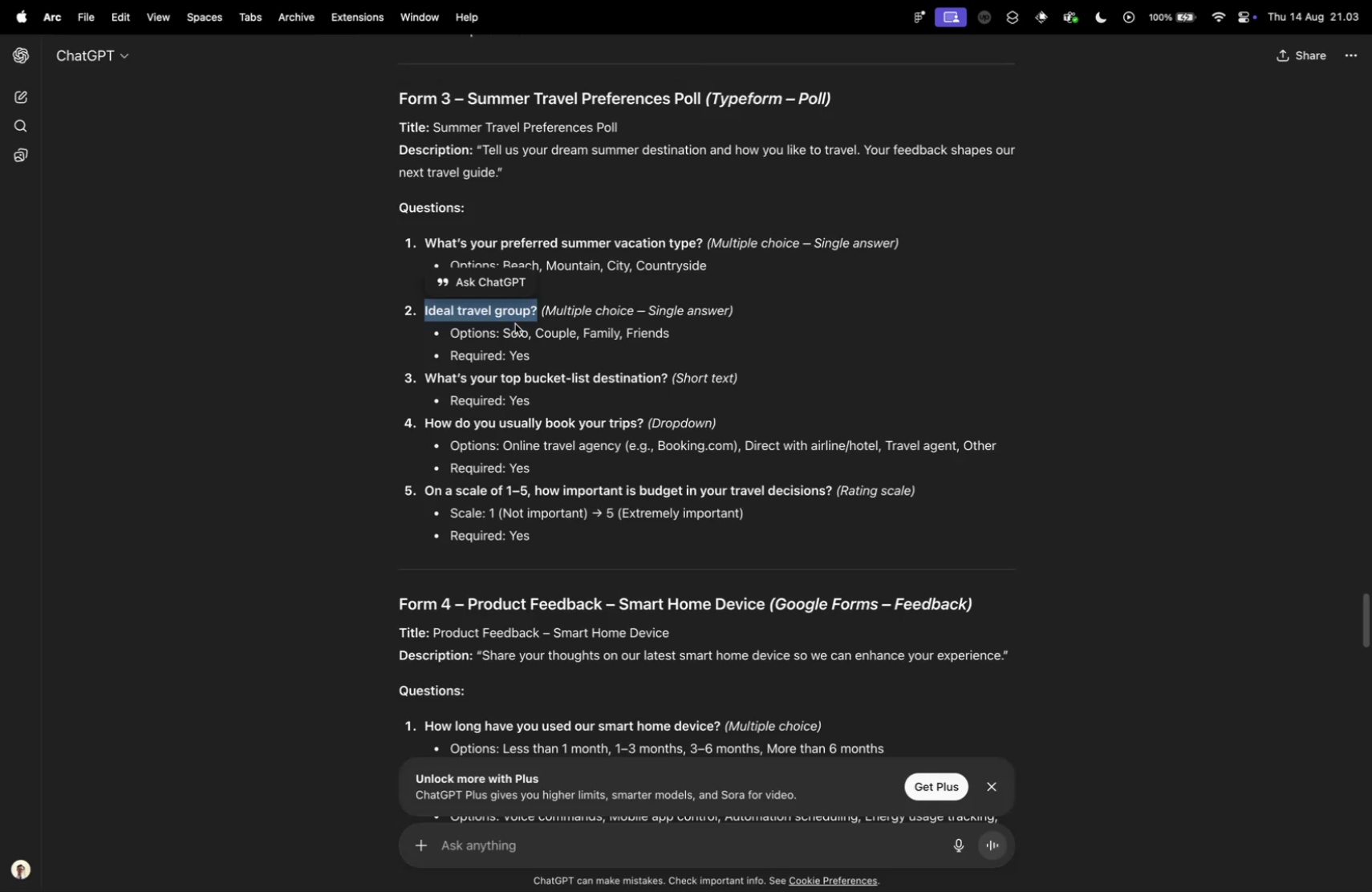 
key(Control+ControlLeft)
 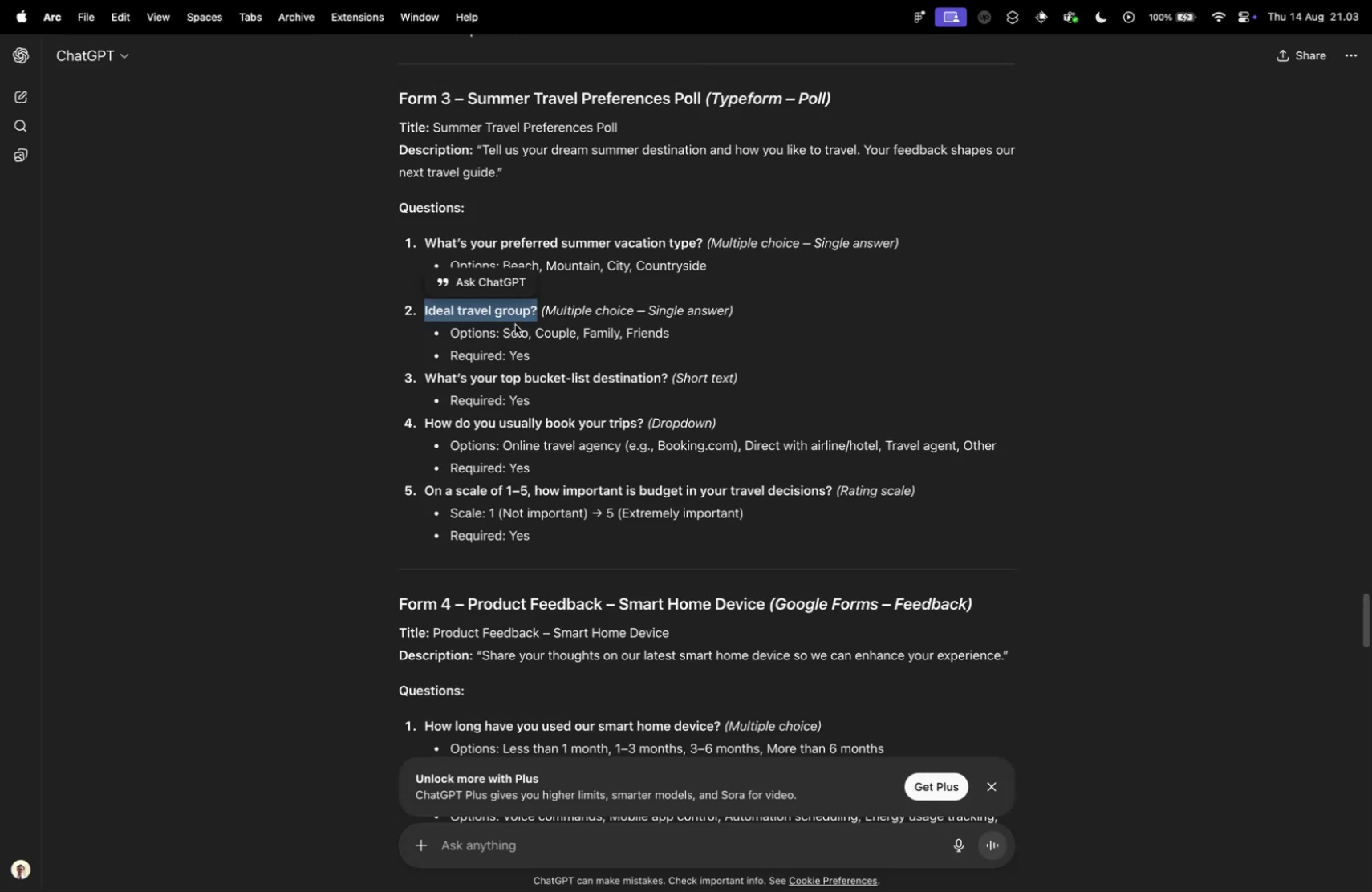 
key(Control+Tab)
 